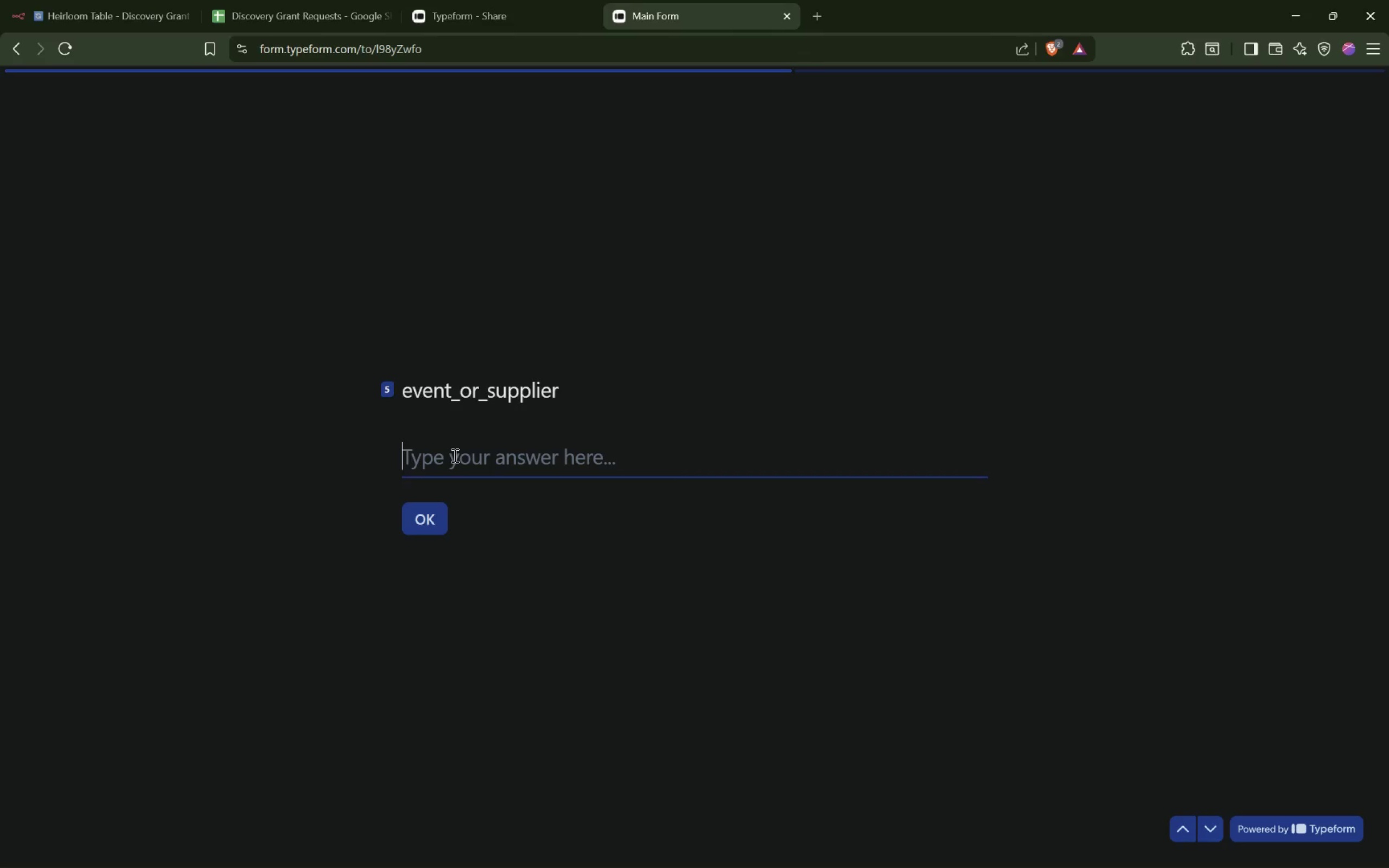 
type(Suppllier)
 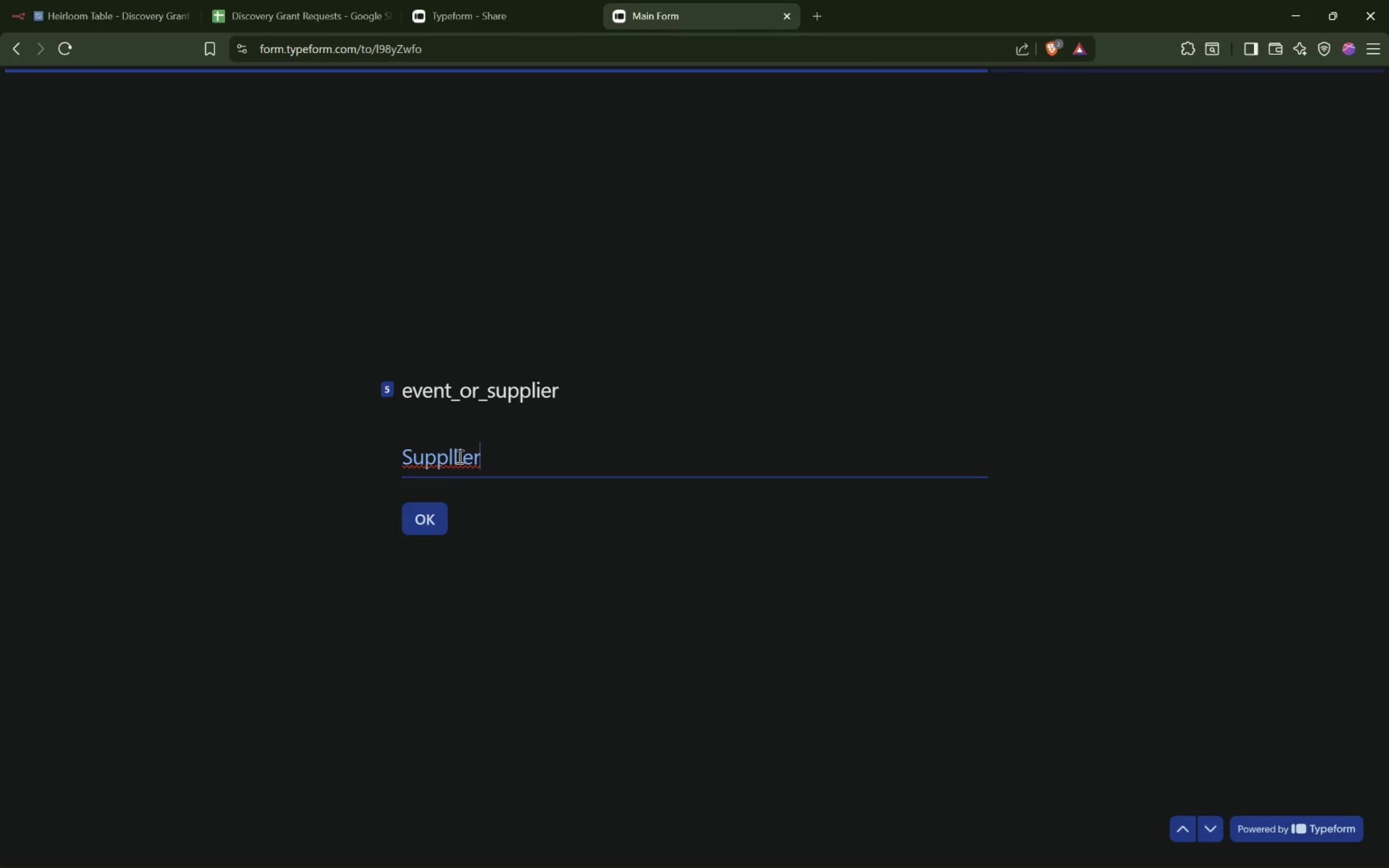 
left_click([454, 457])
 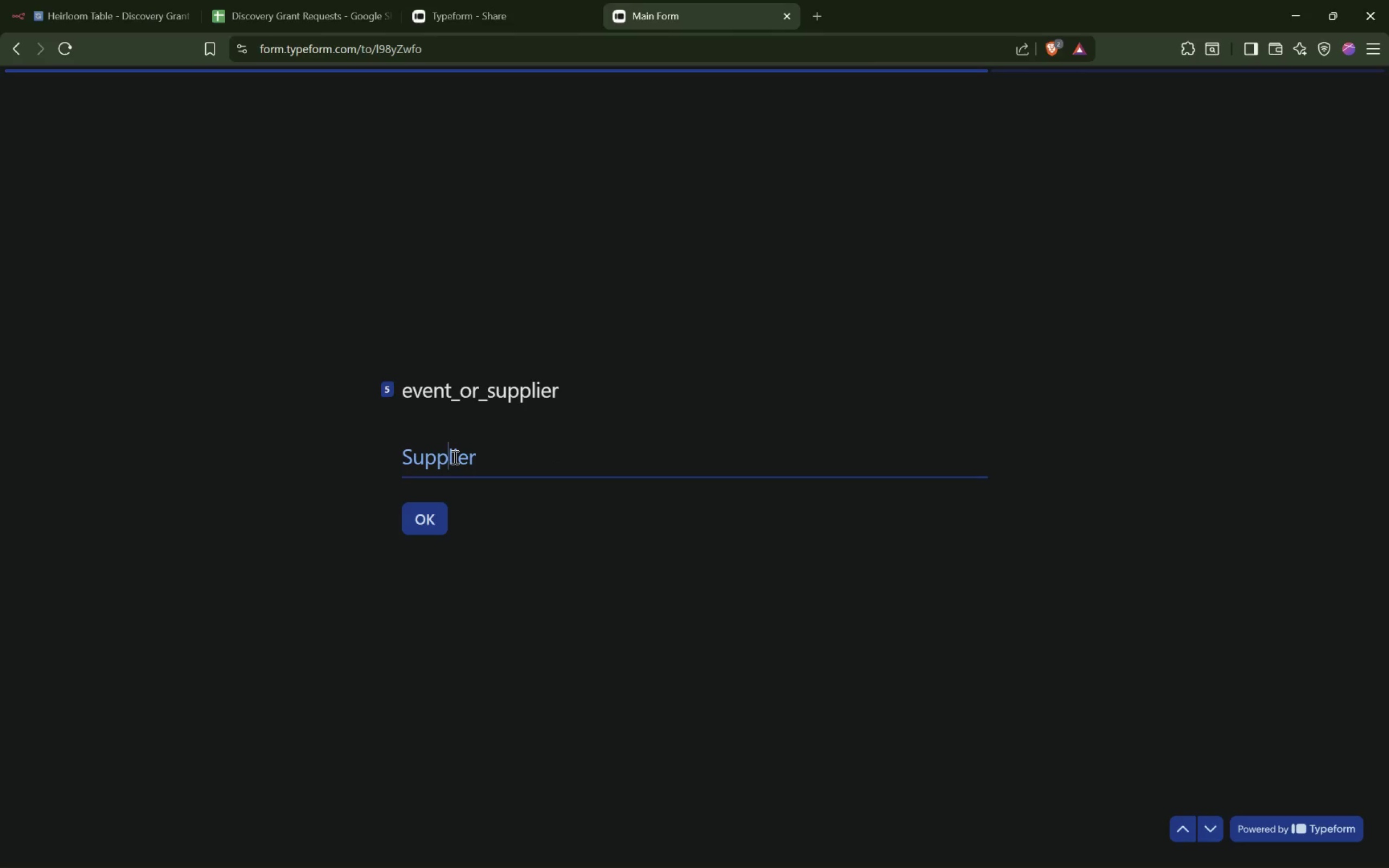 
key(Backspace)
 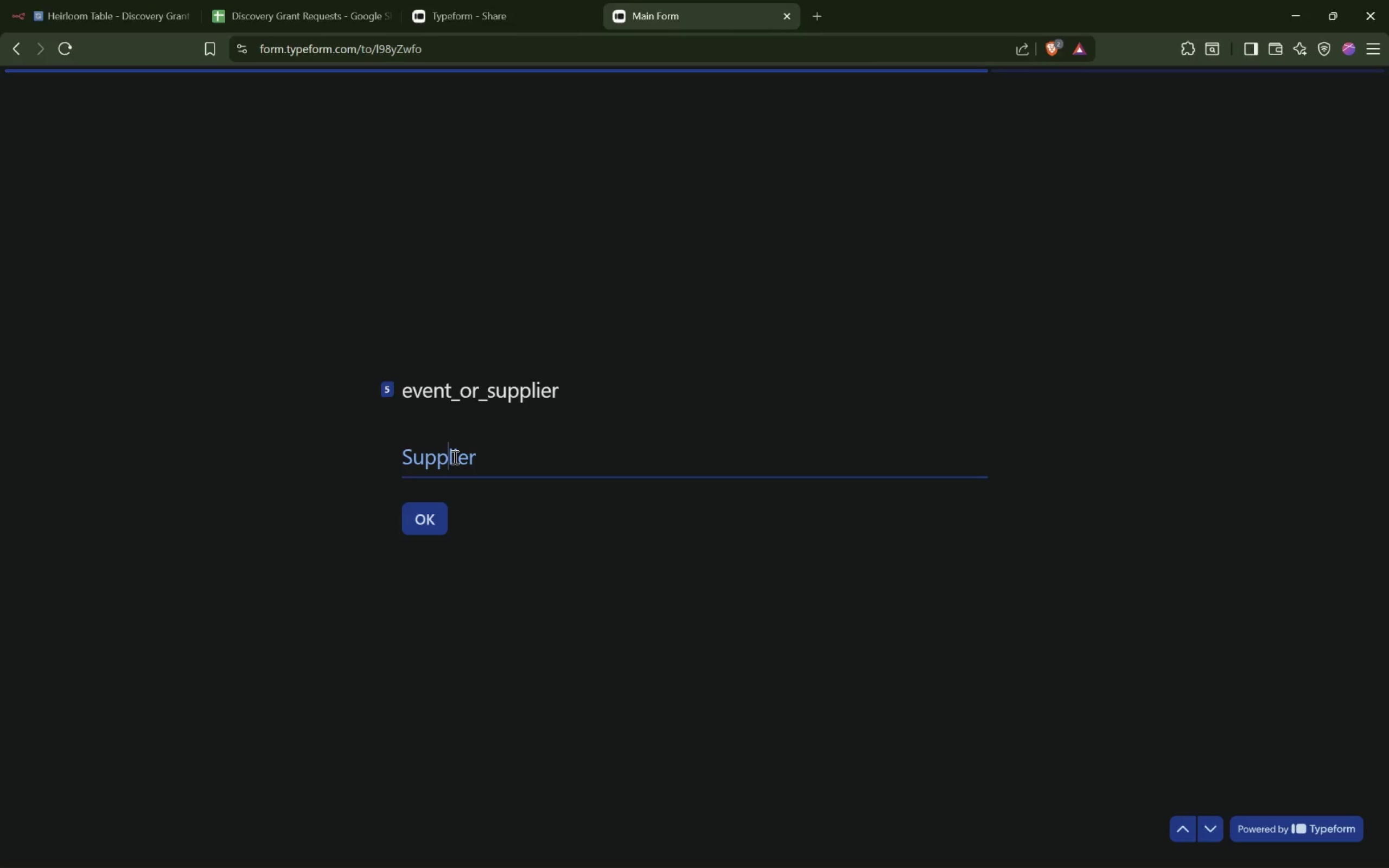 
key(End)
 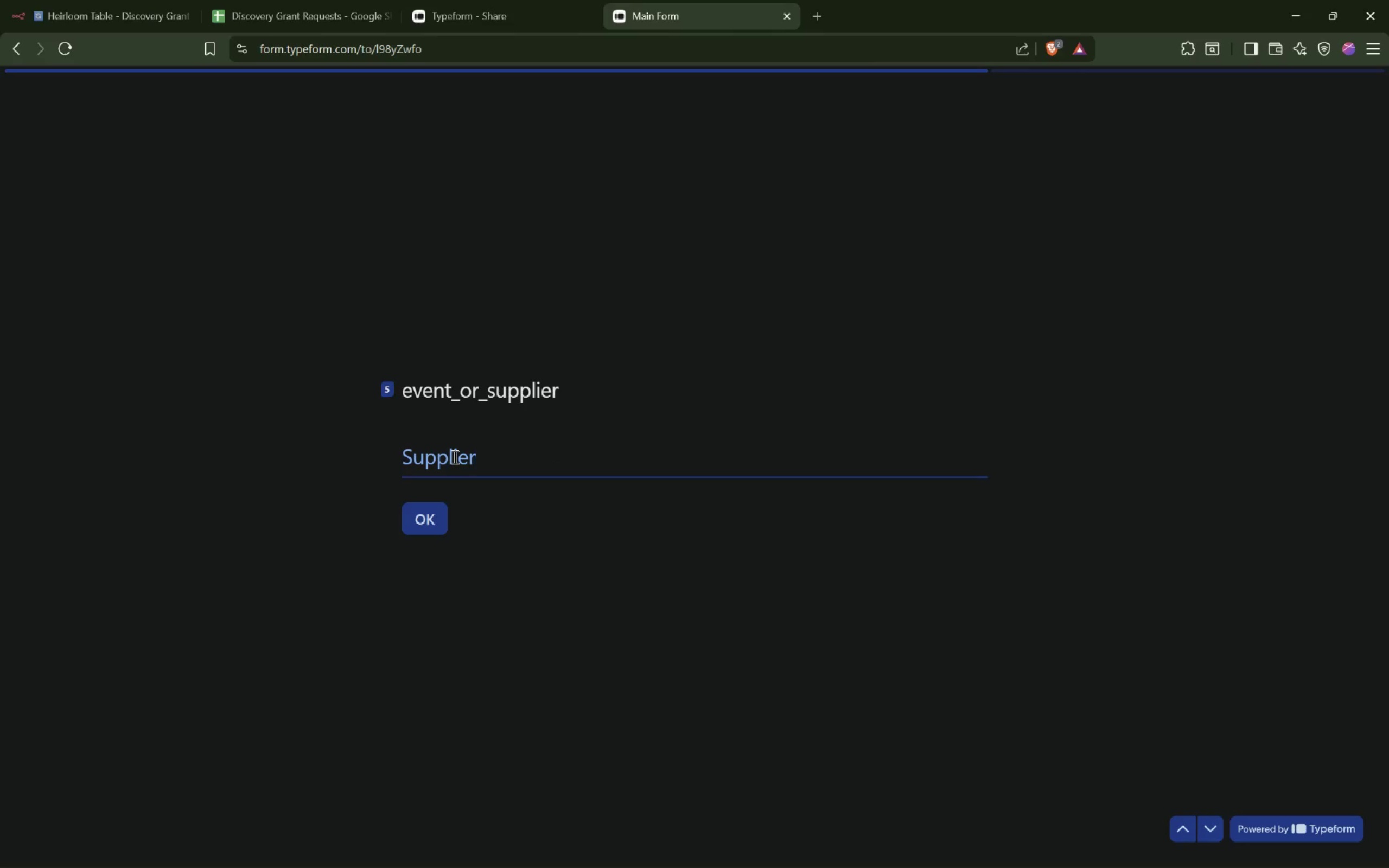 
key(Space)
 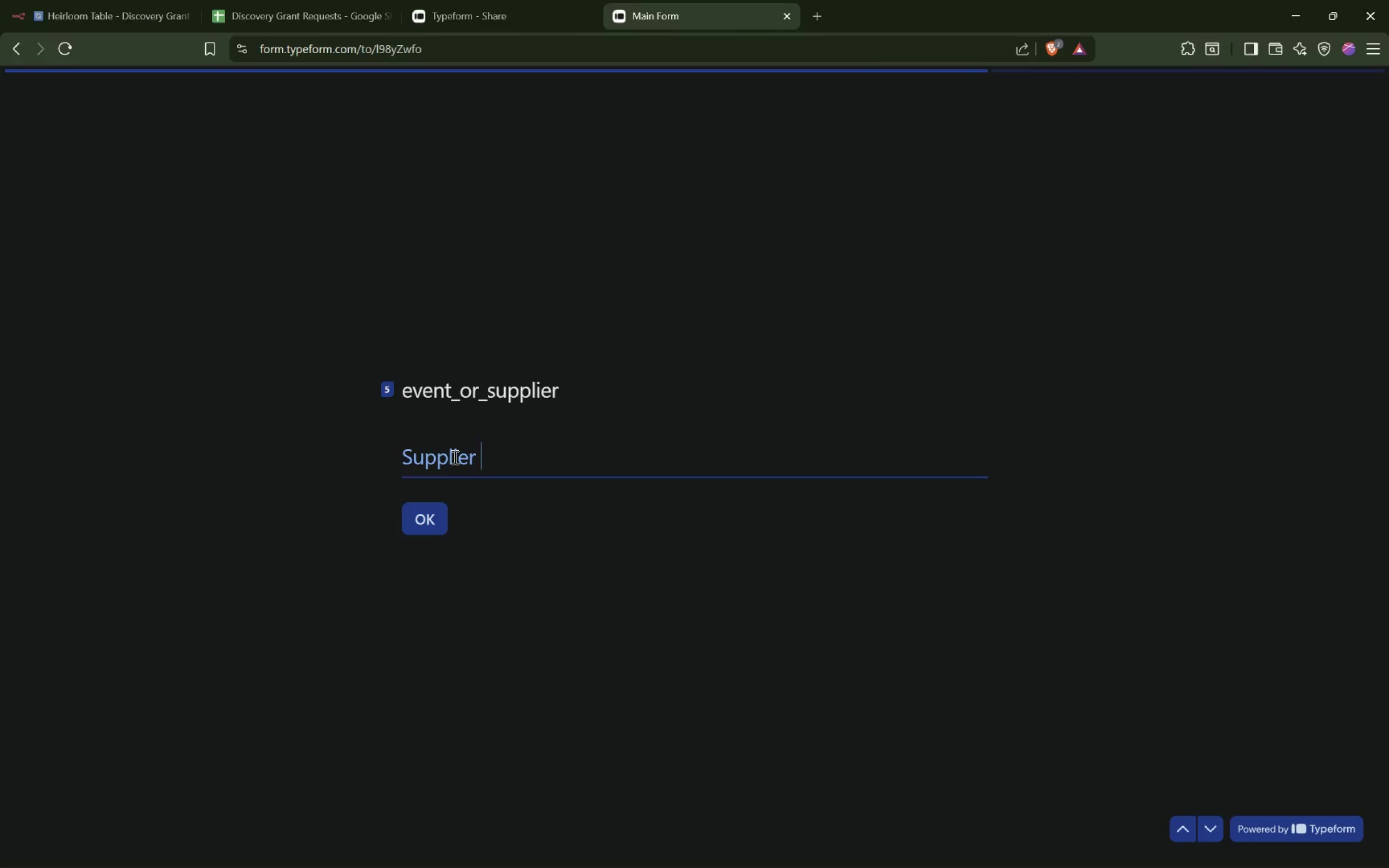 
key(1)
 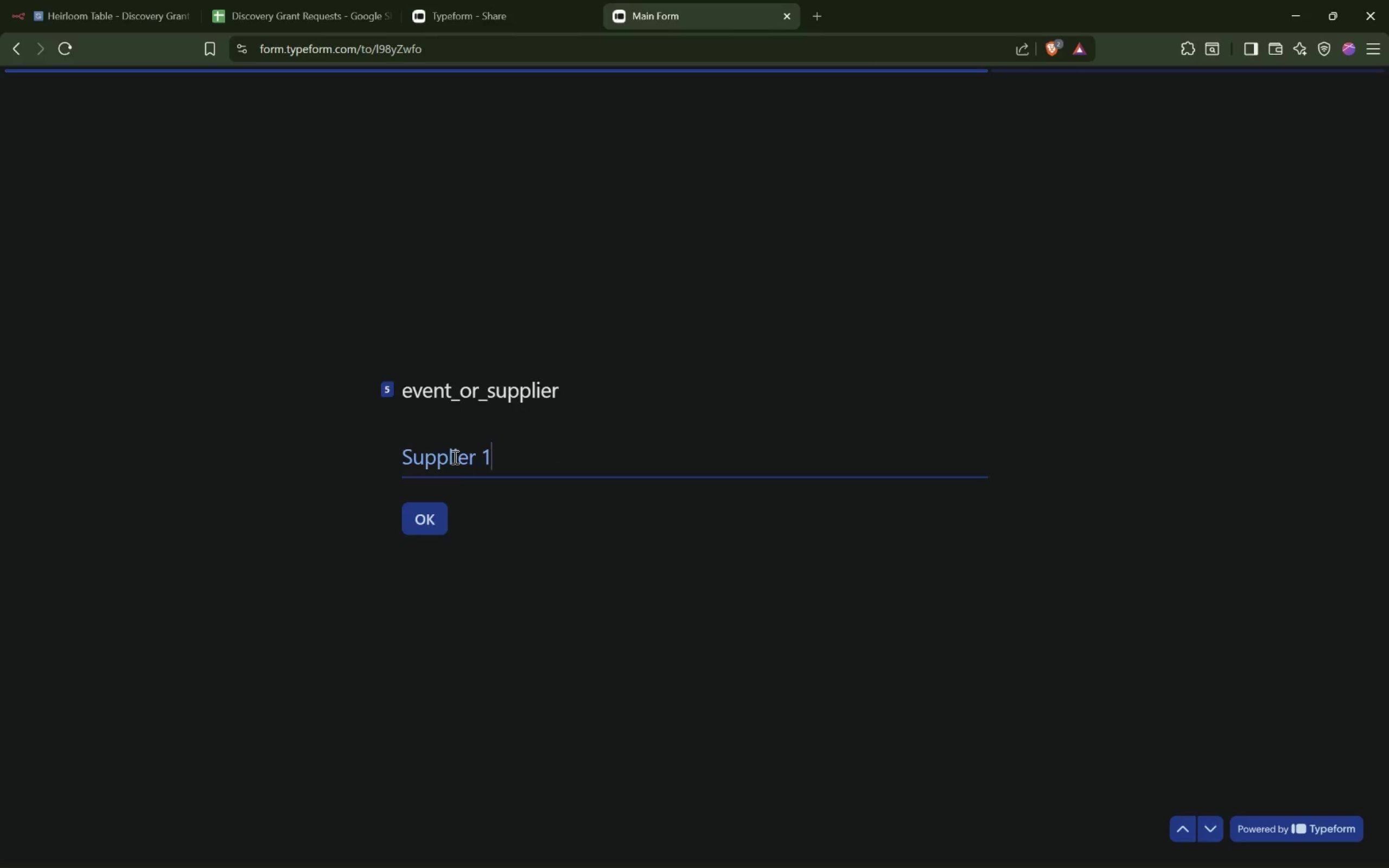 
key(Enter)
 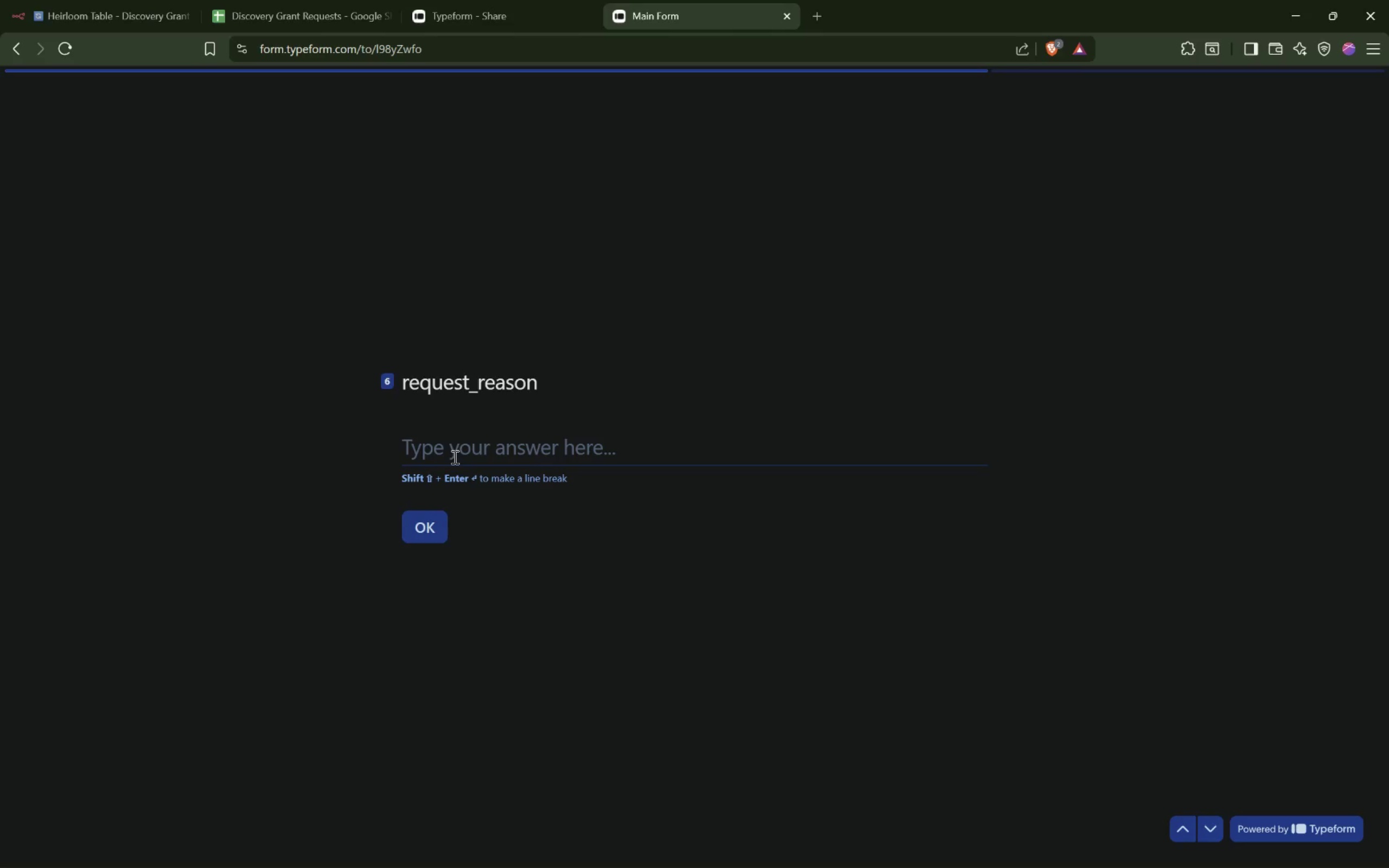 
left_click([454, 446])
 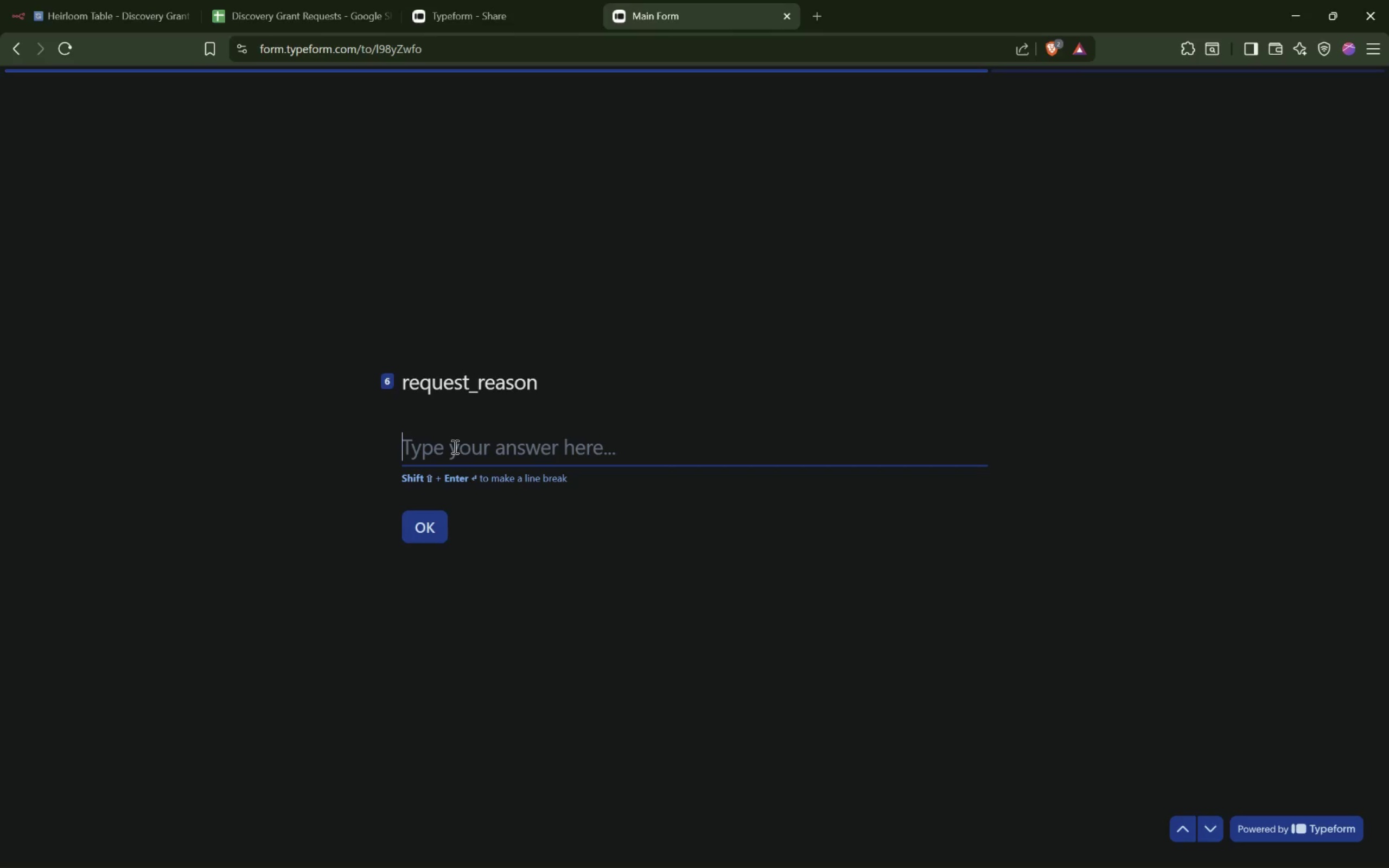 
type( )
key(Backspace)
type(request reason will go here.)
 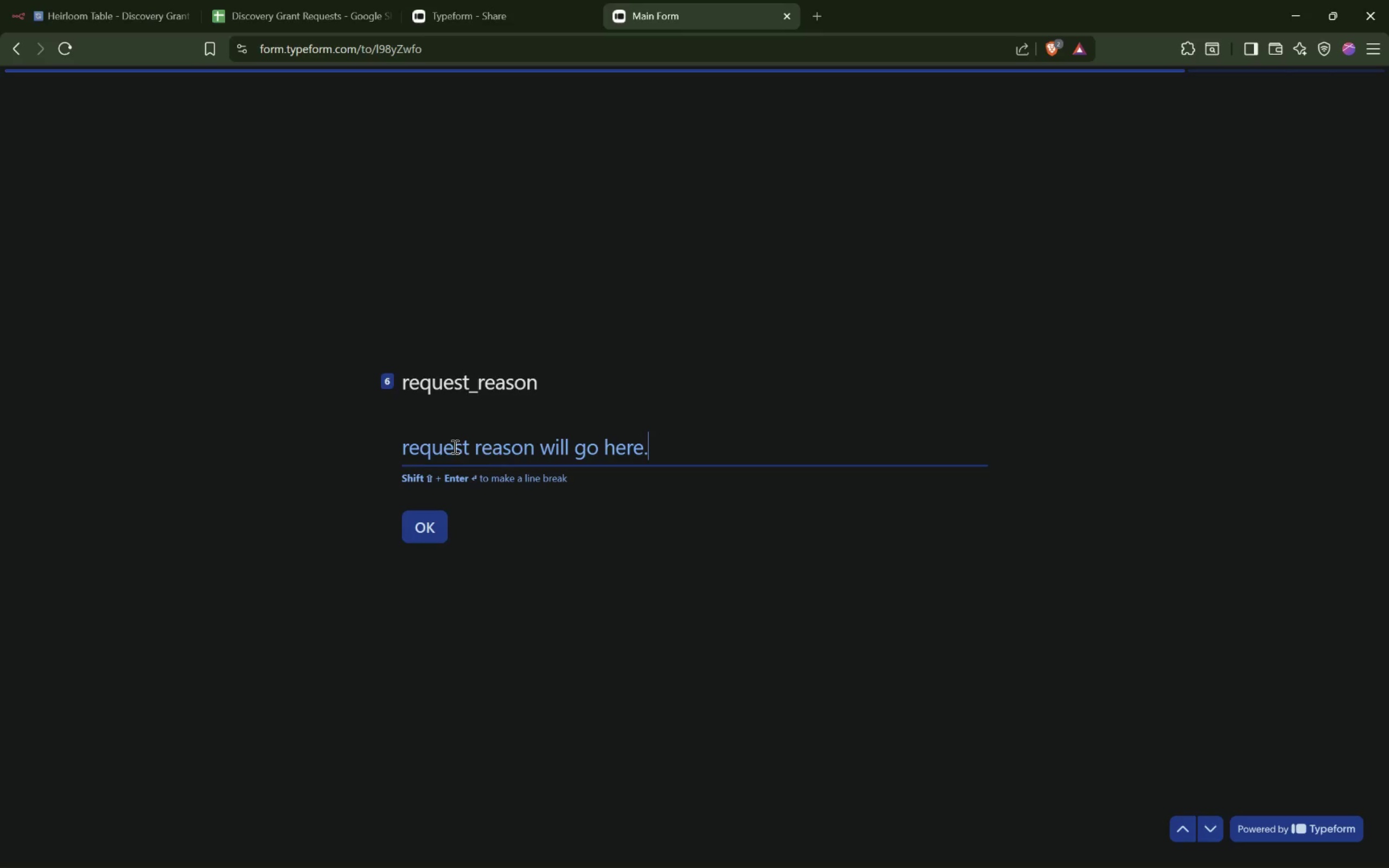 
key(Enter)
 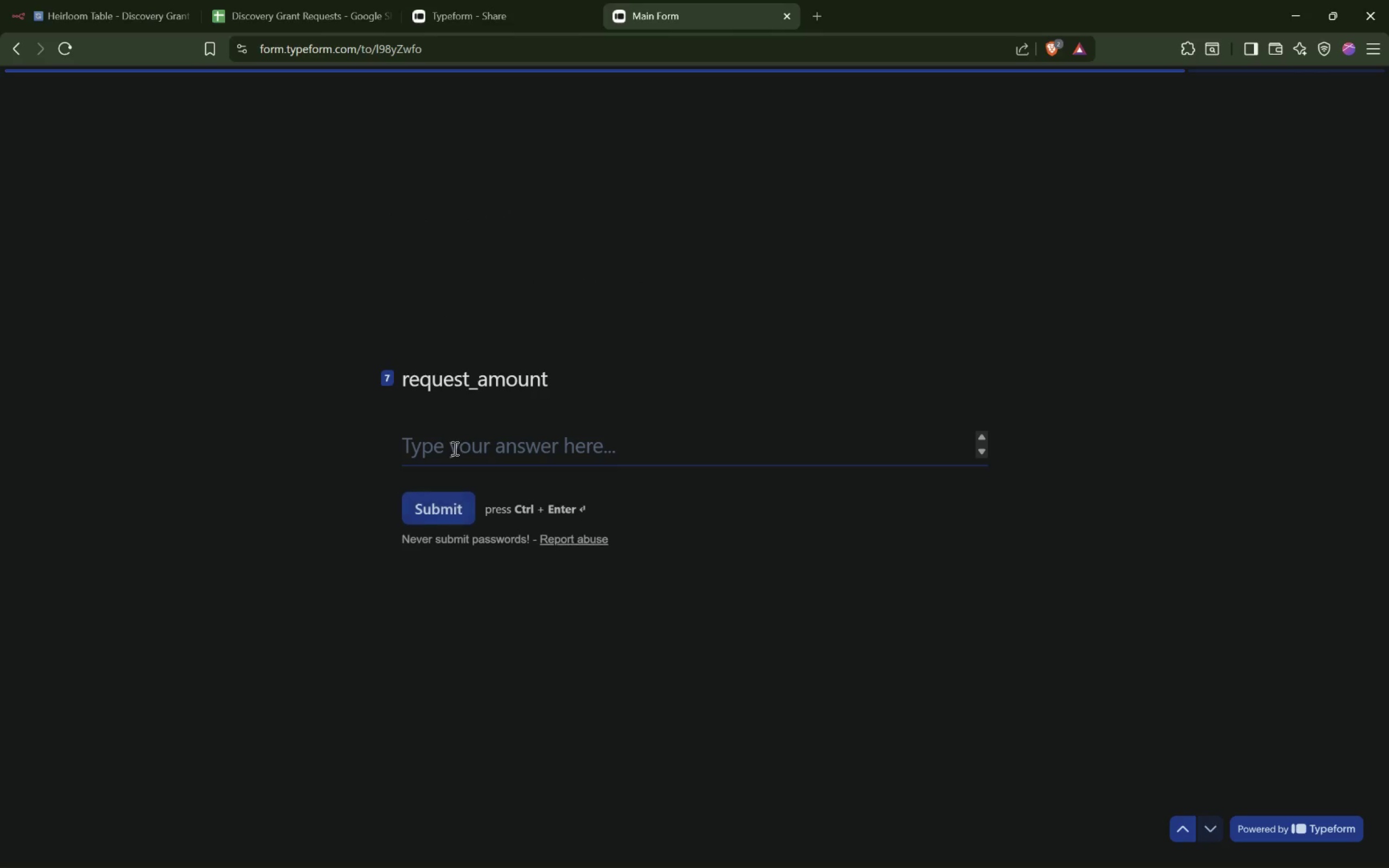 
left_click([453, 449])
 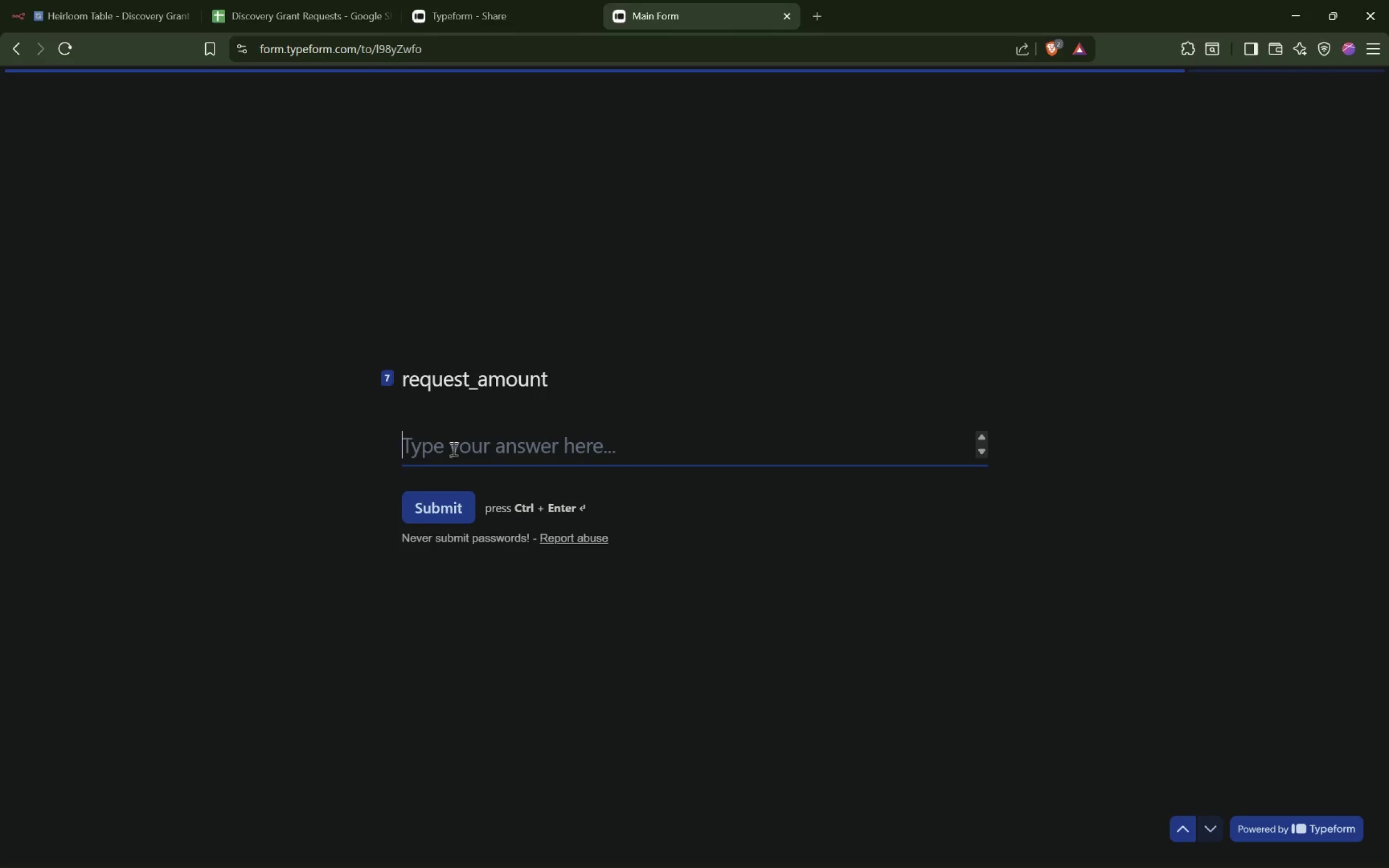 
type(80)
 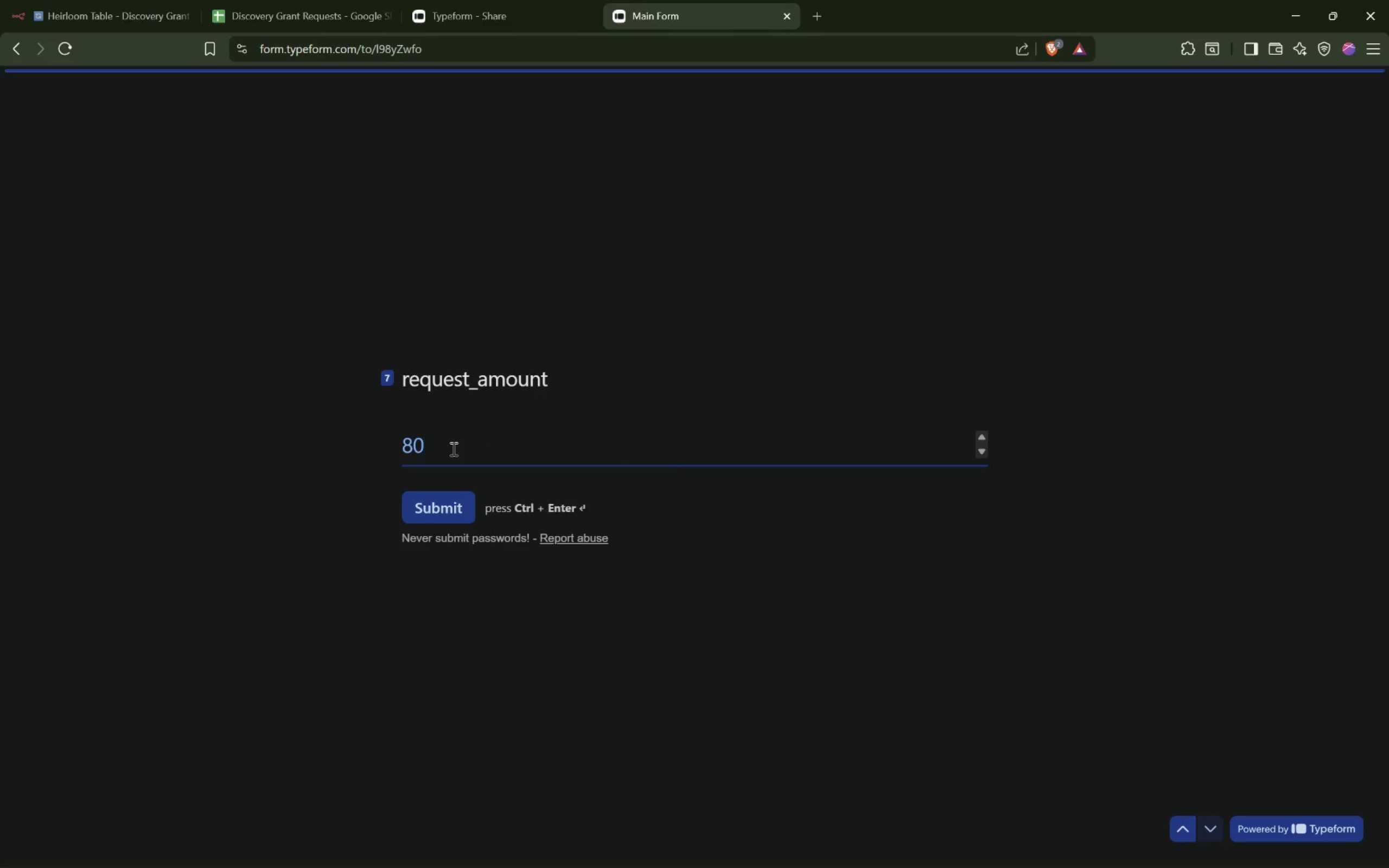 
key(Enter)
 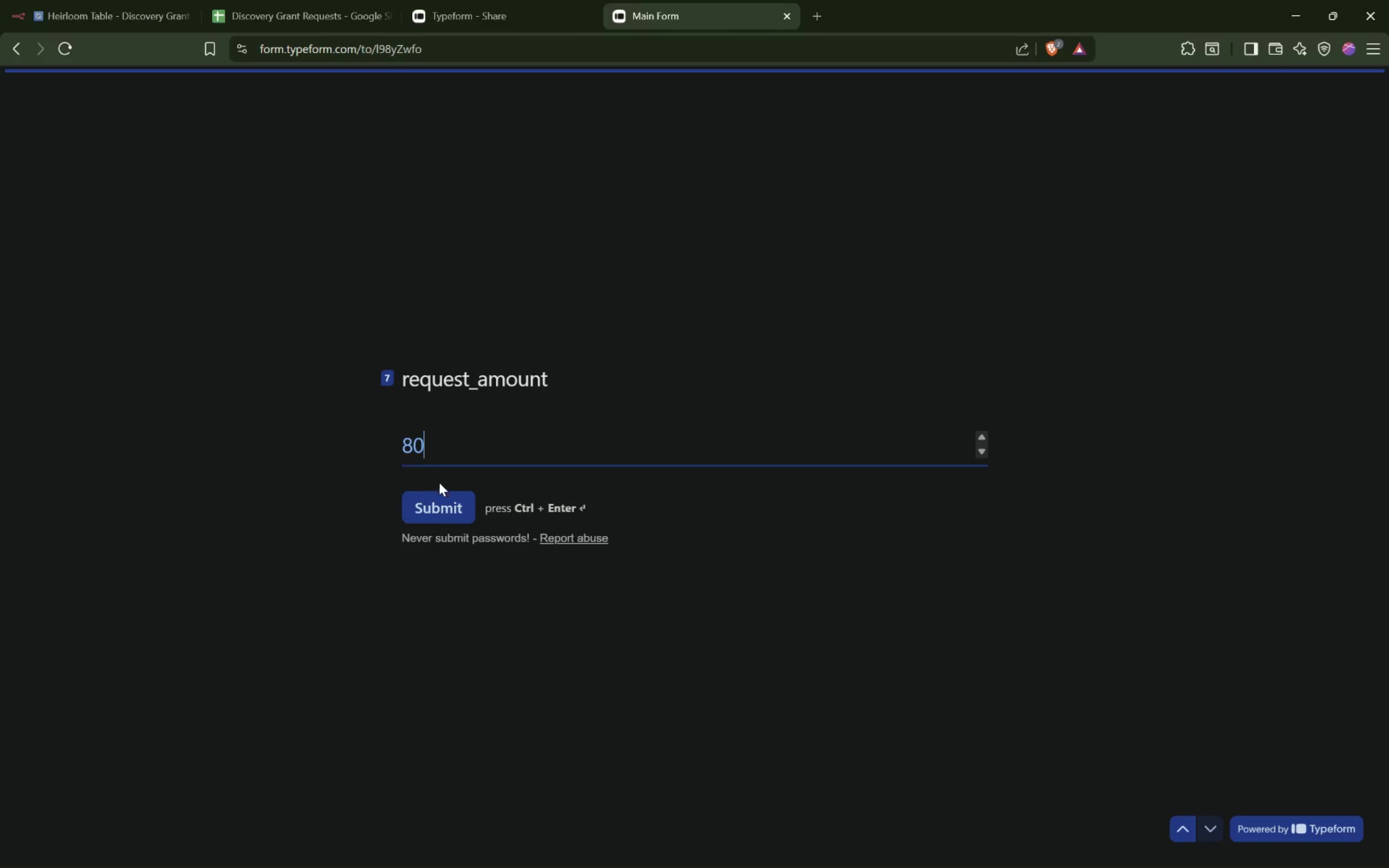 
left_click([447, 497])
 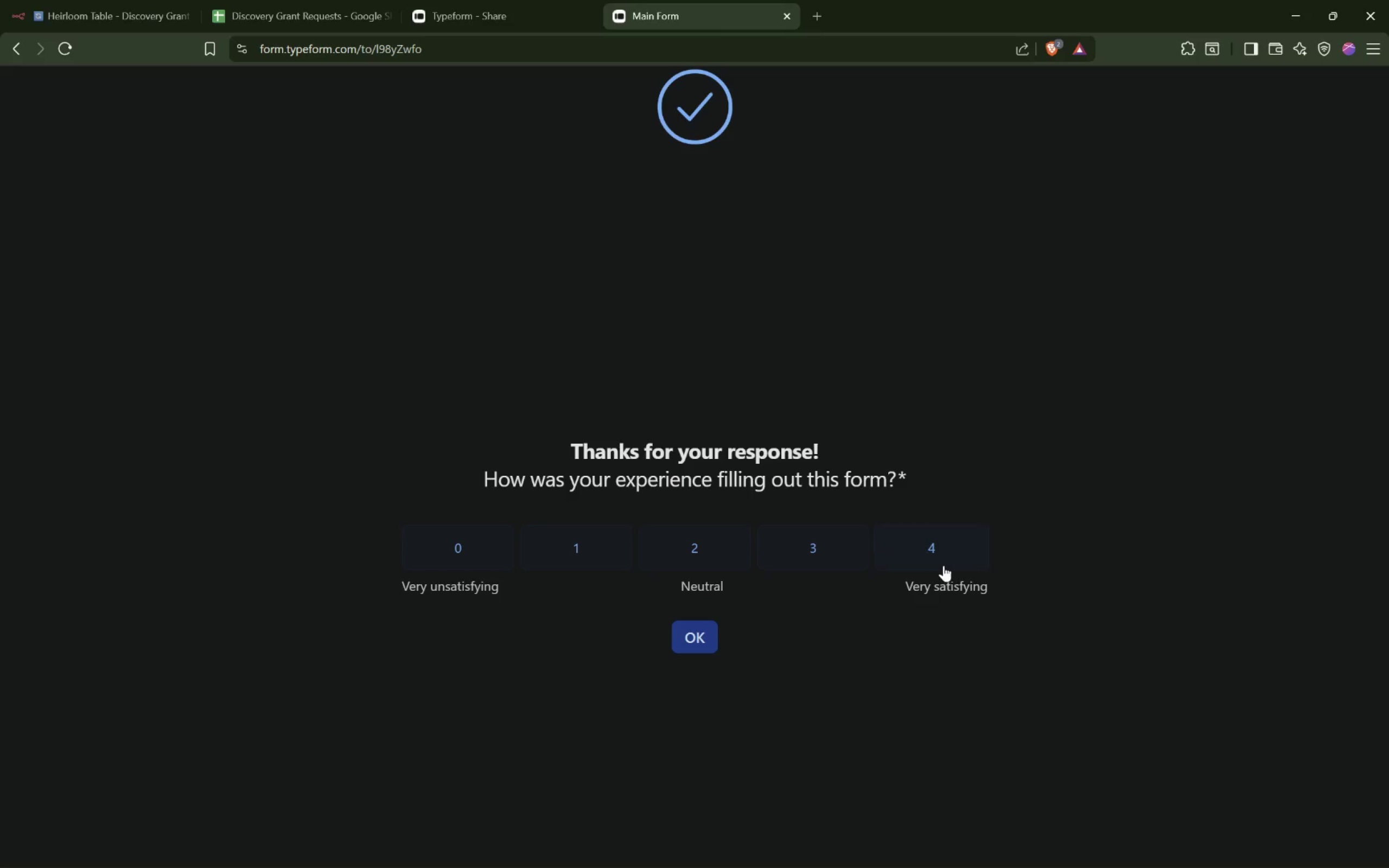 
wait(5.41)
 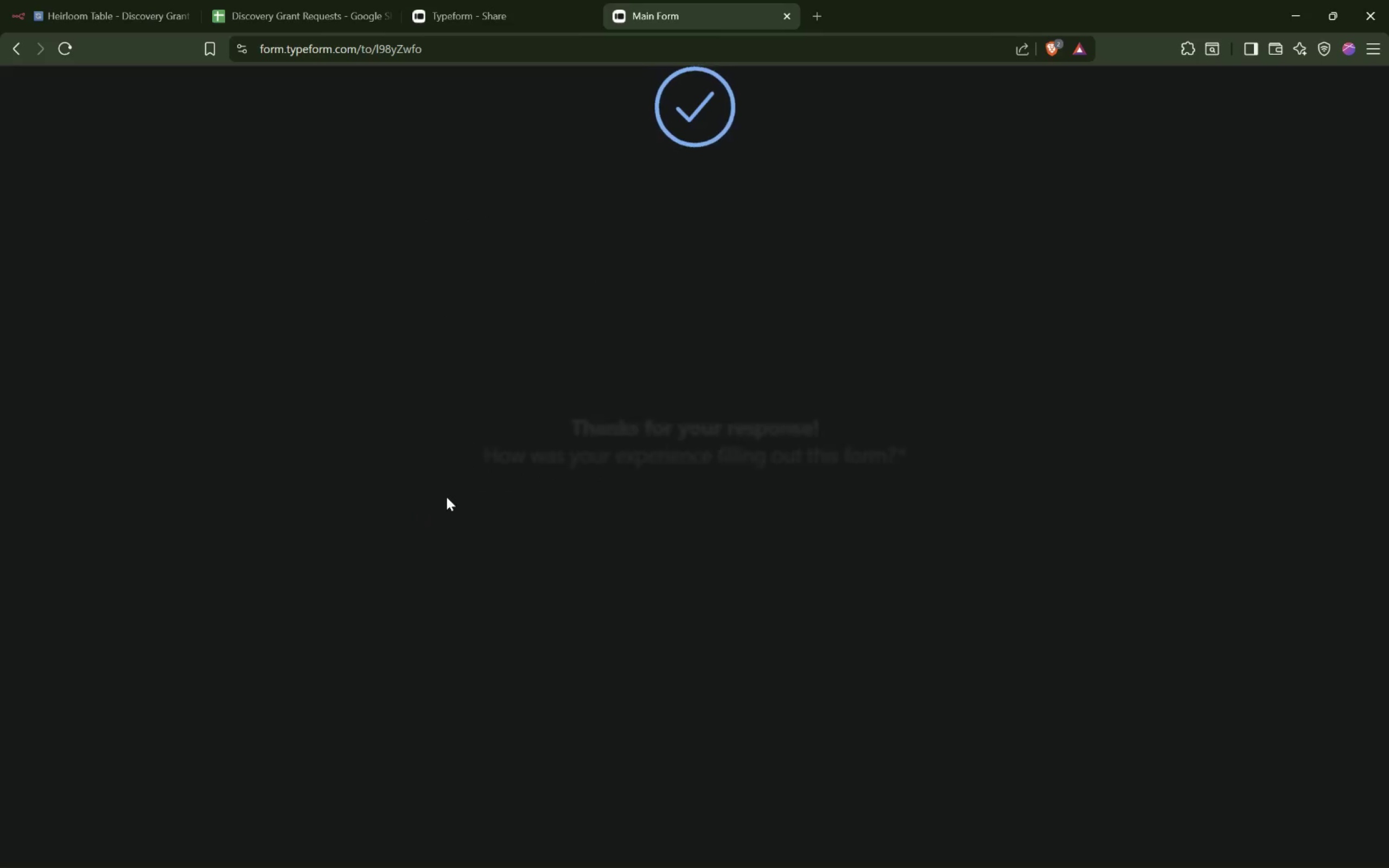 
left_click([702, 563])
 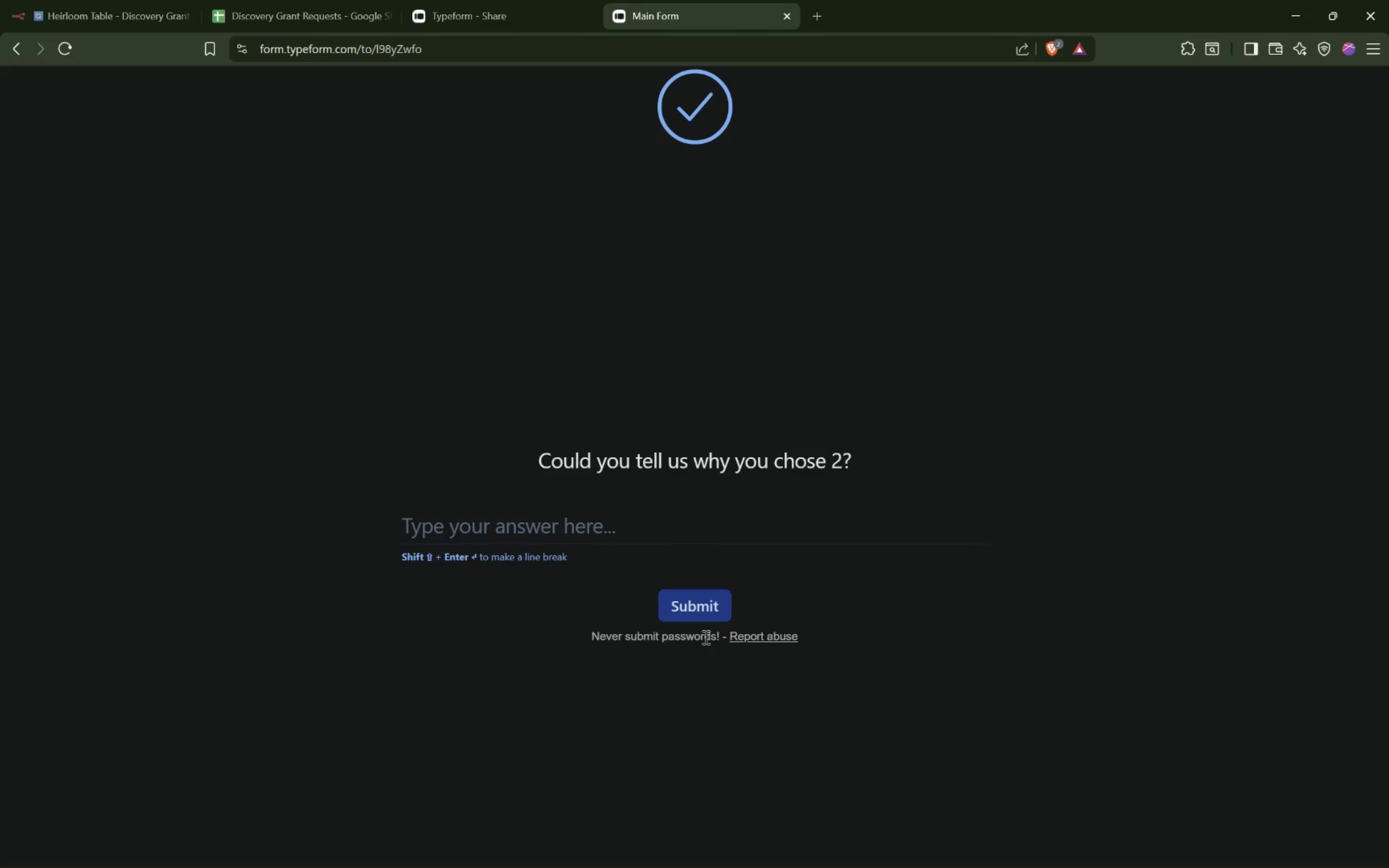 
left_click([709, 608])
 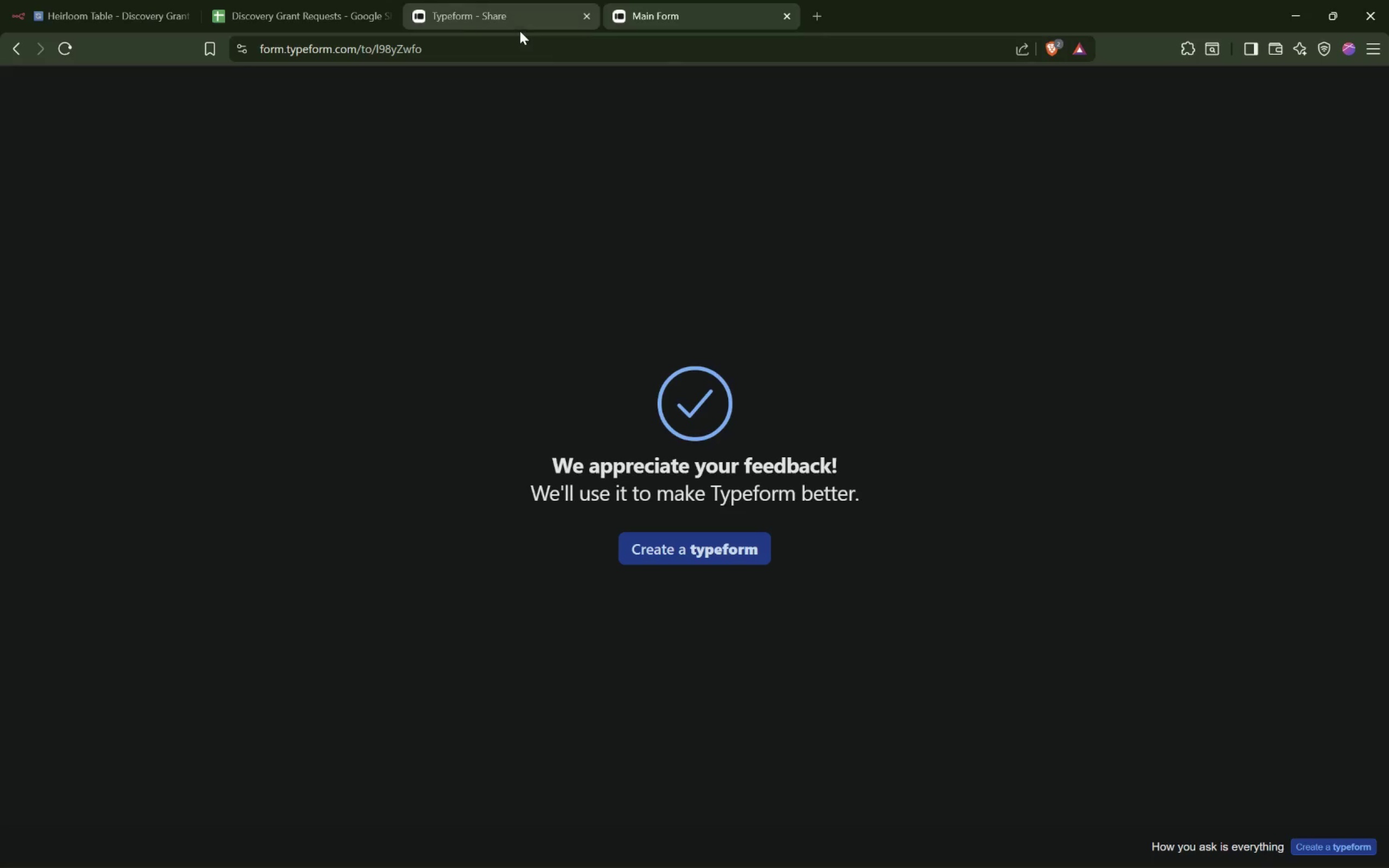 
wait(6.66)
 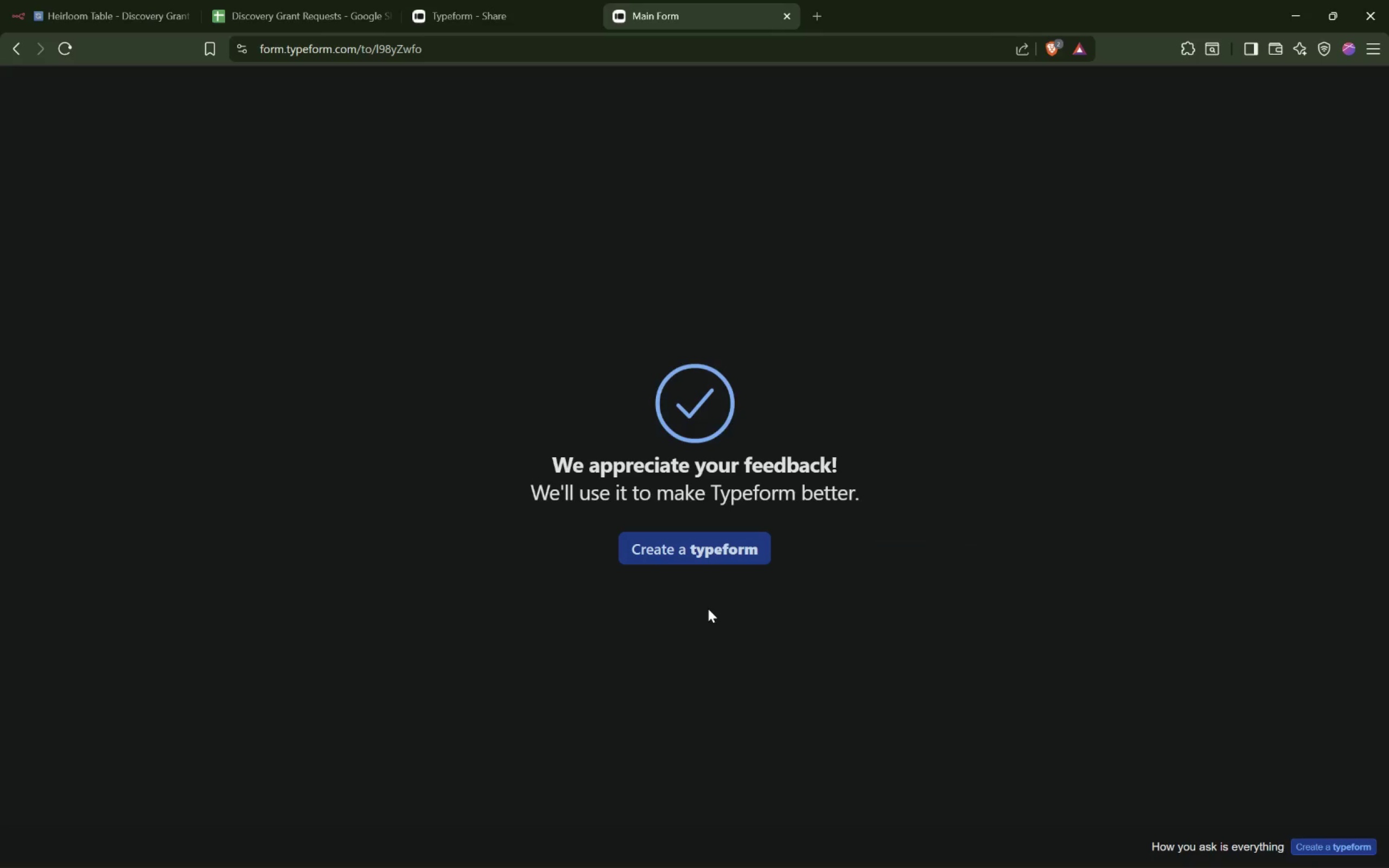 
left_click([105, 7])
 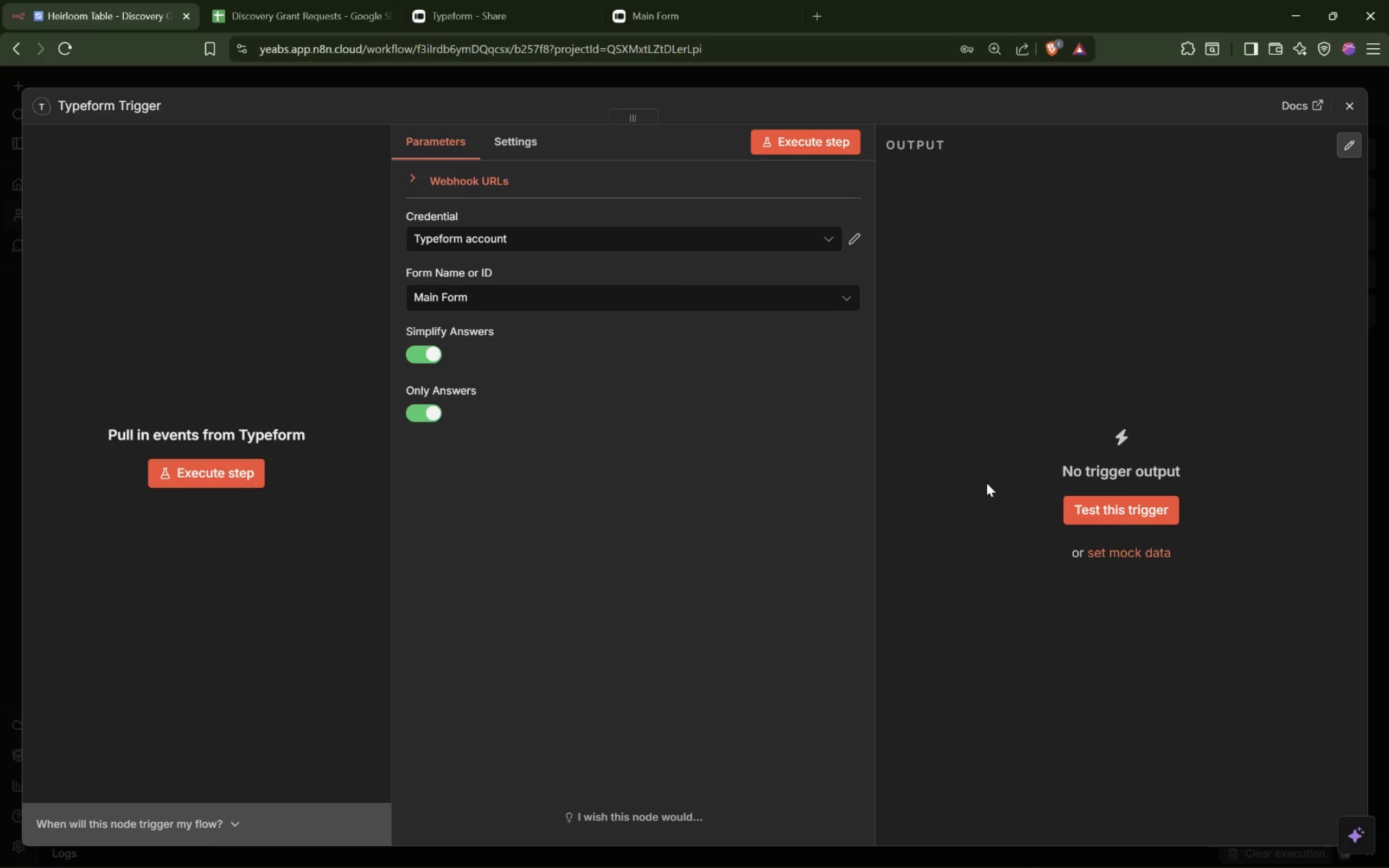 
left_click([1113, 513])
 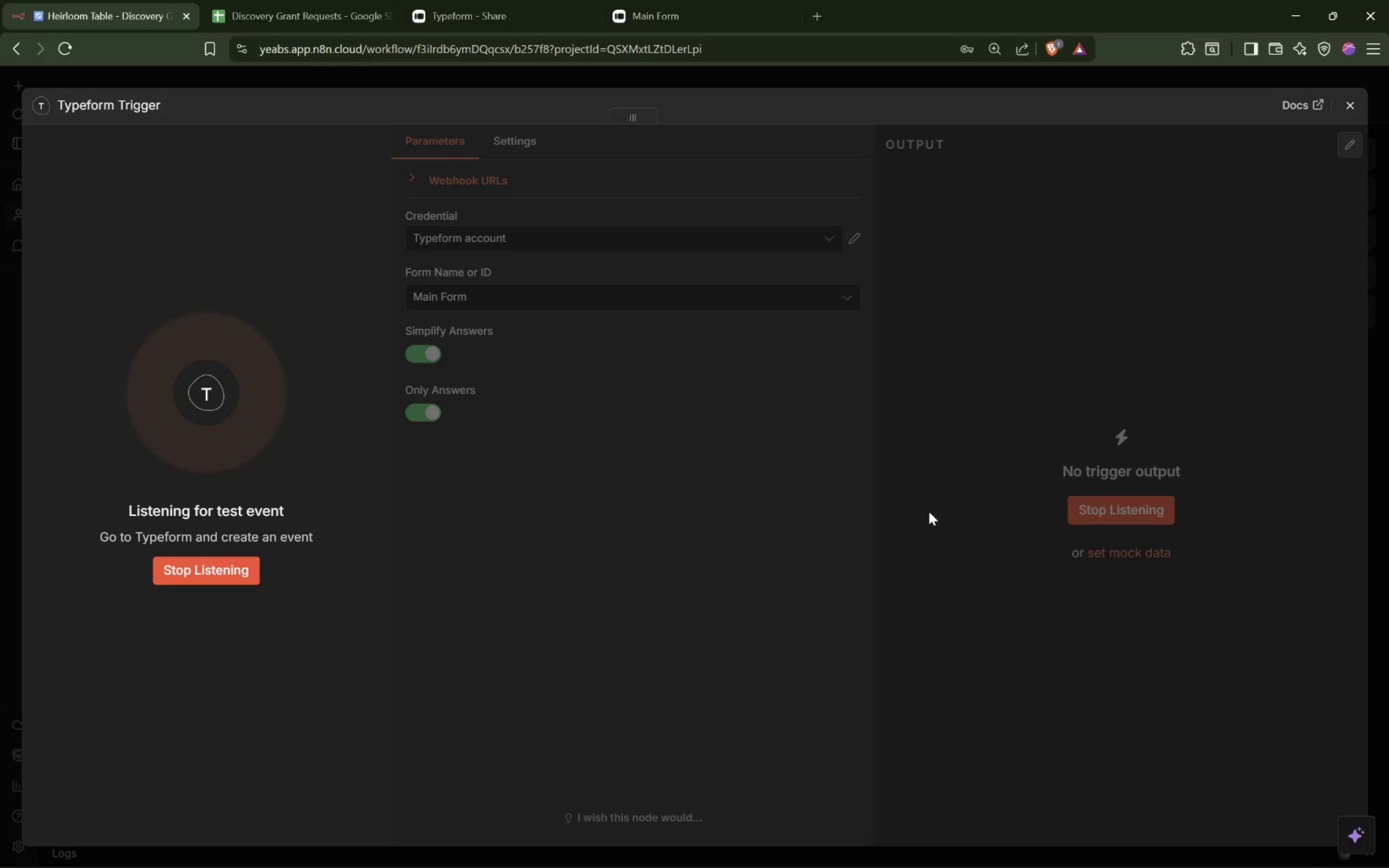 
wait(5.03)
 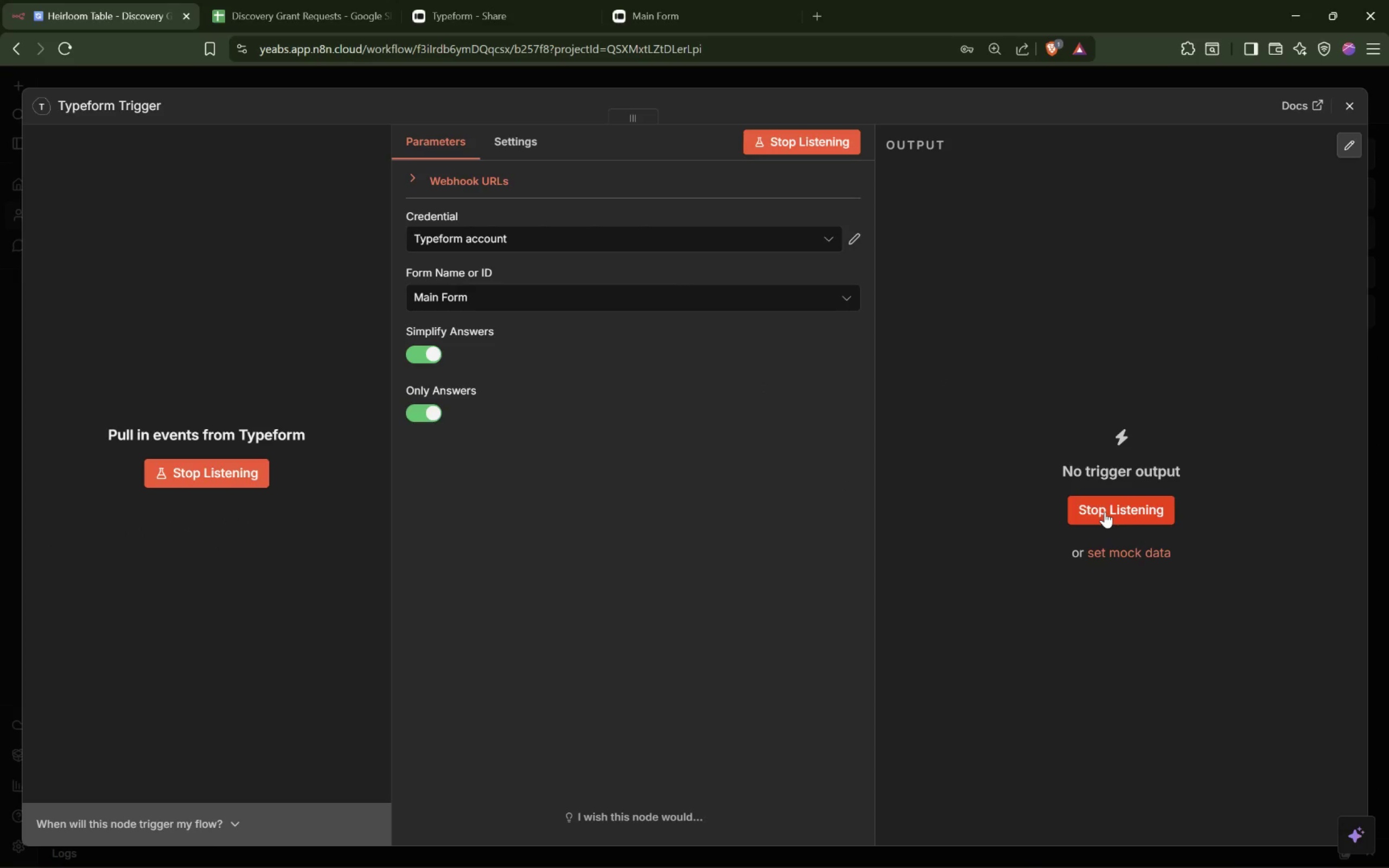 
left_click([670, 16])
 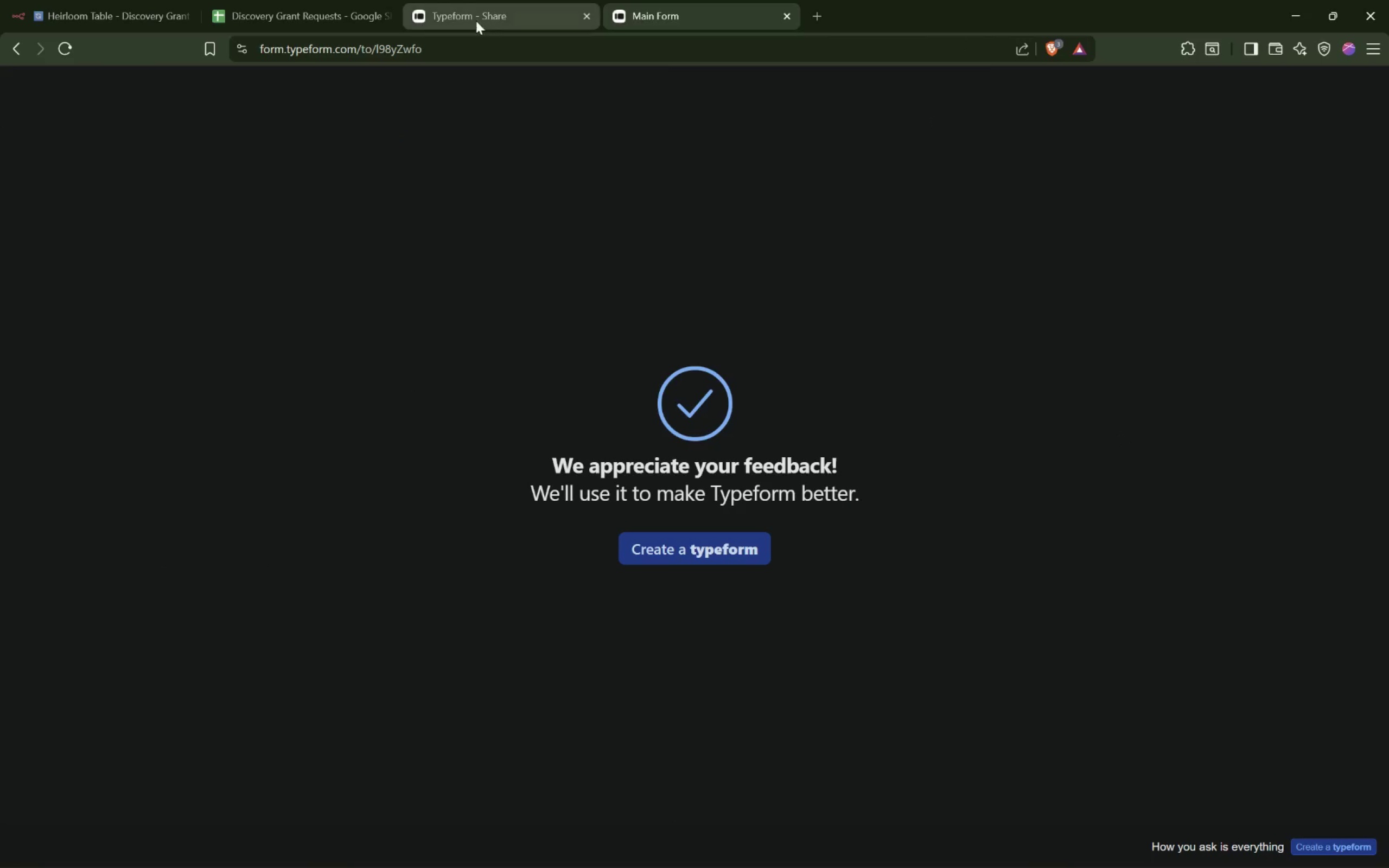 
left_click([476, 20])
 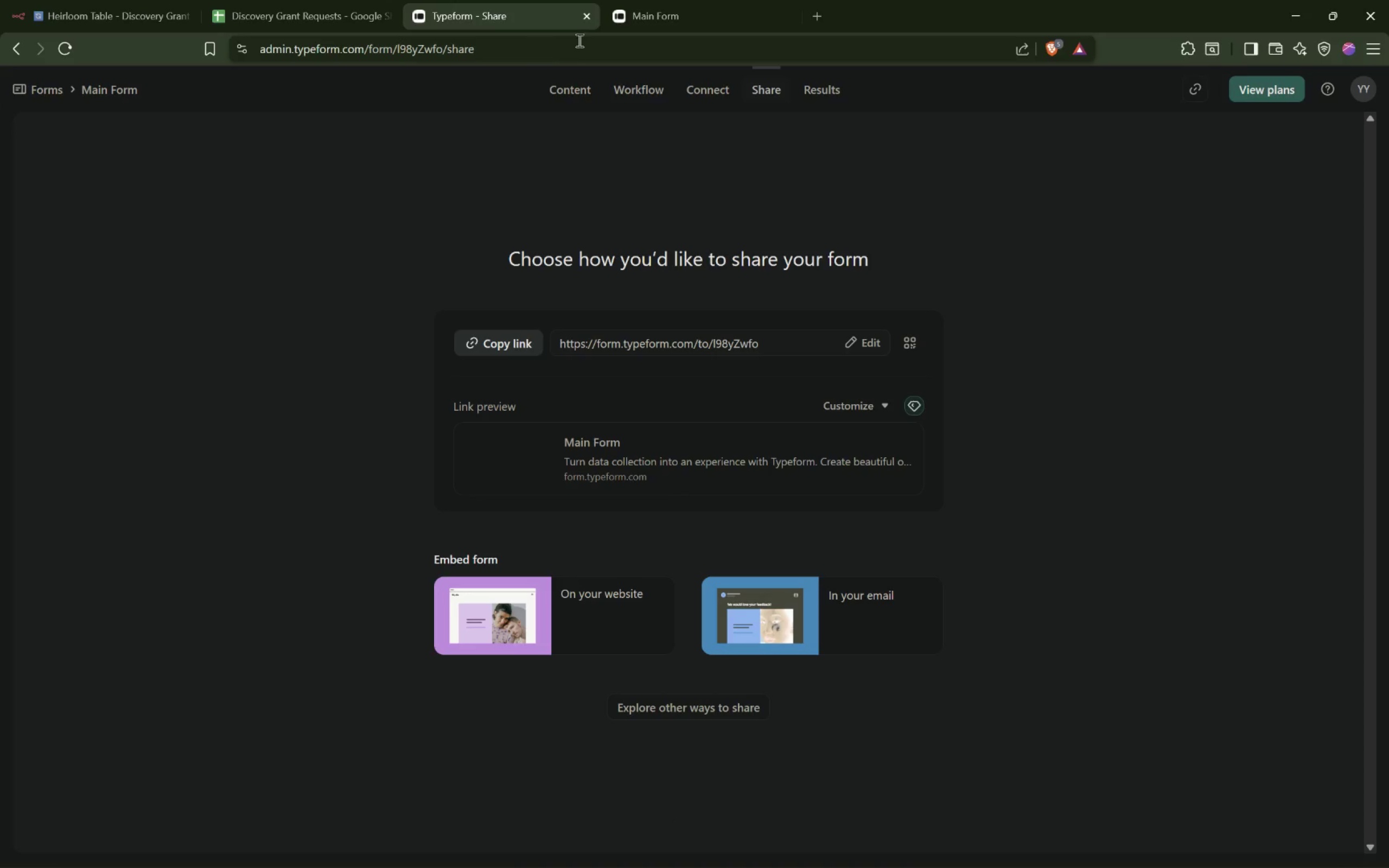 
left_click_drag(start_coordinate=[673, 9], to_coordinate=[669, 11])
 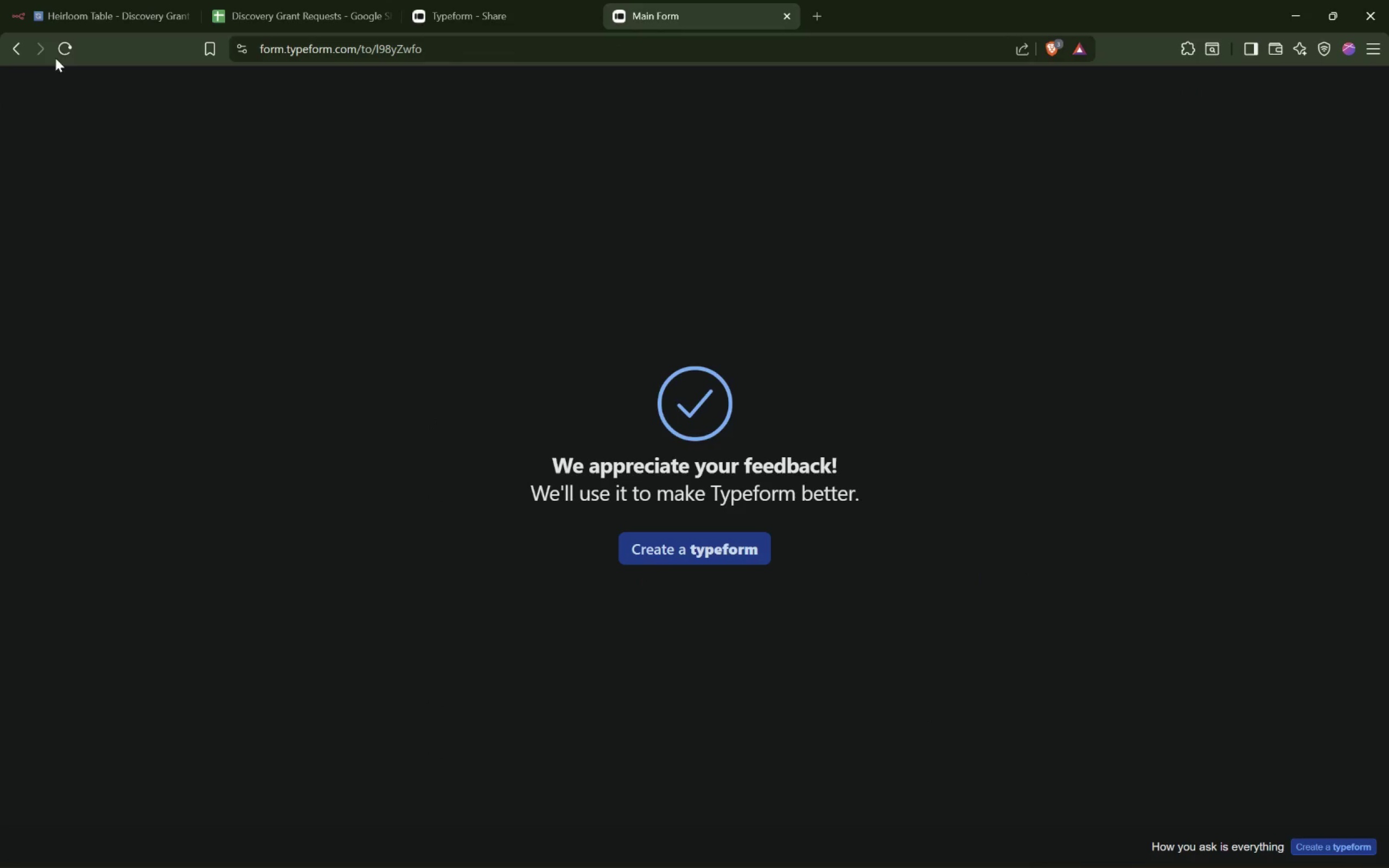 
left_click([8, 43])
 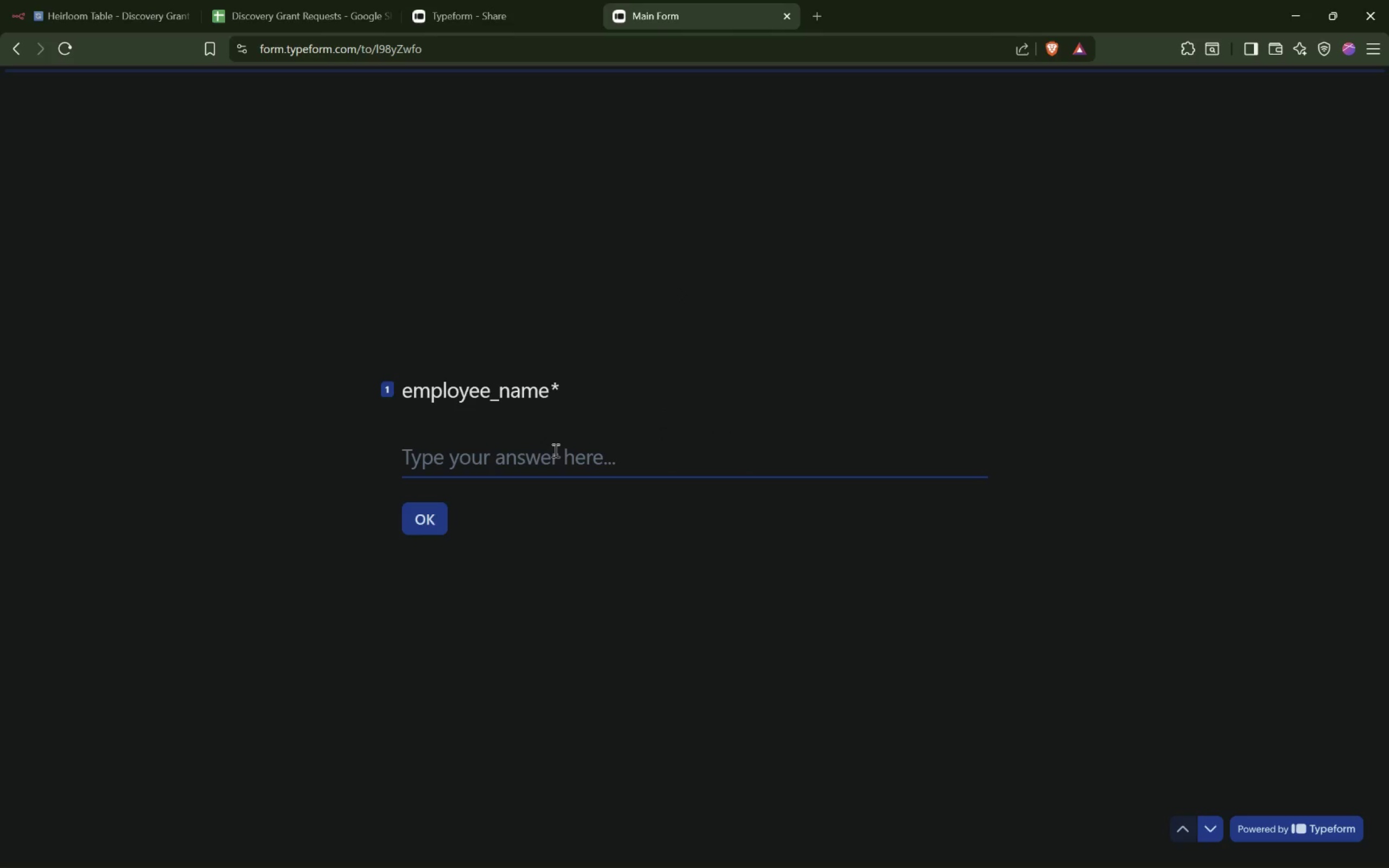 
wait(5.95)
 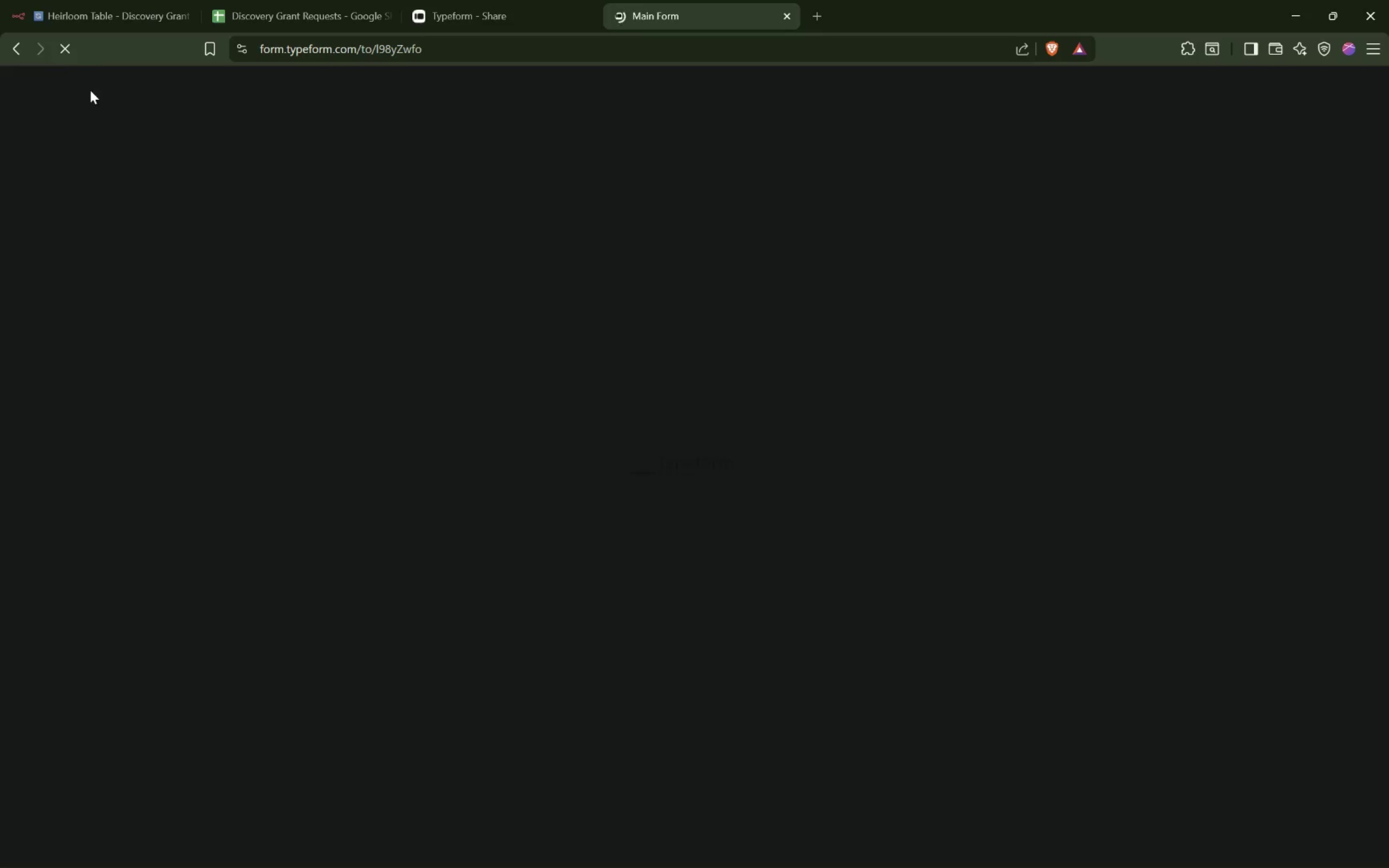 
type(e)
key(Backspace)
type(Yeabsira Yonas)
 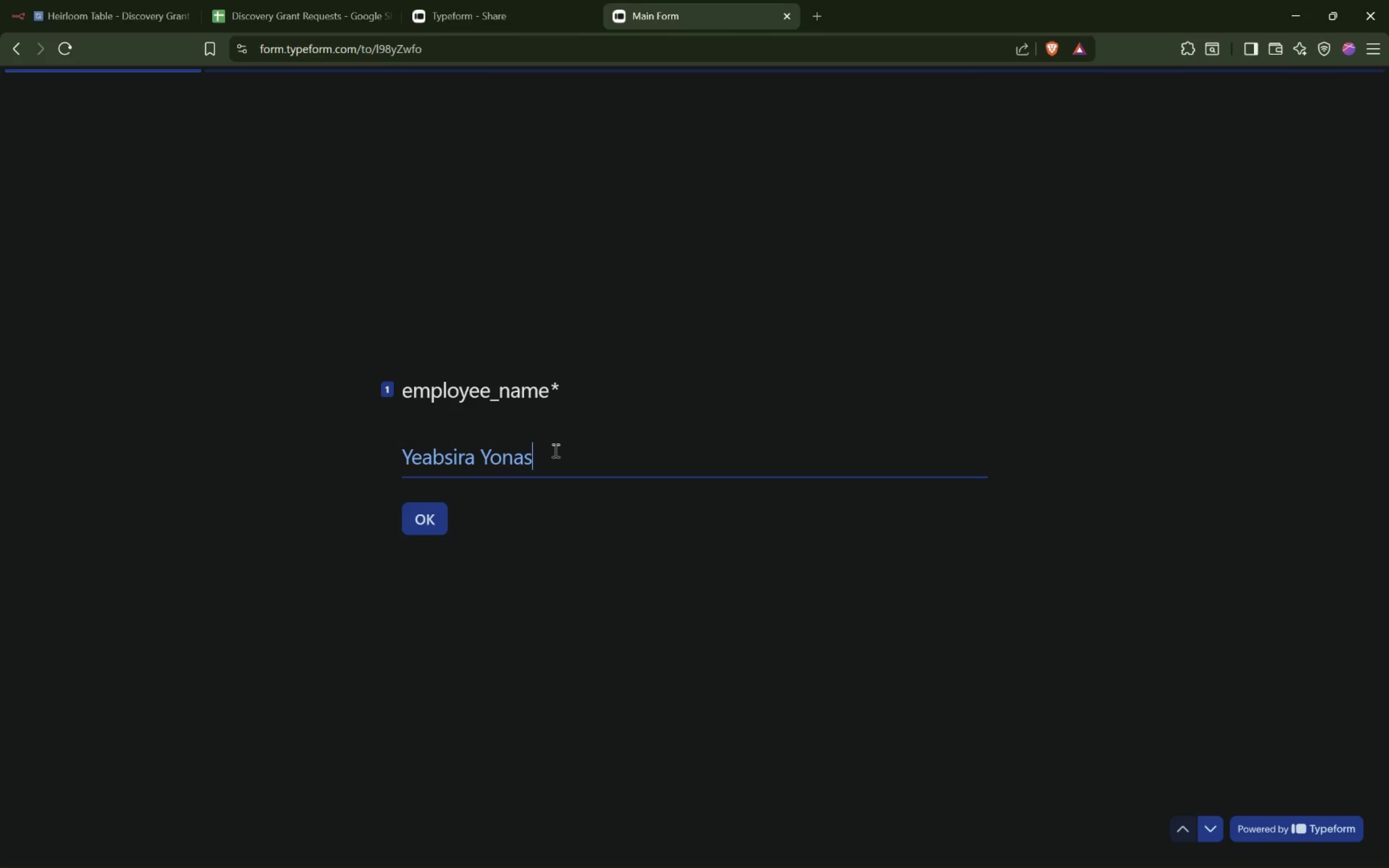 
key(Enter)
 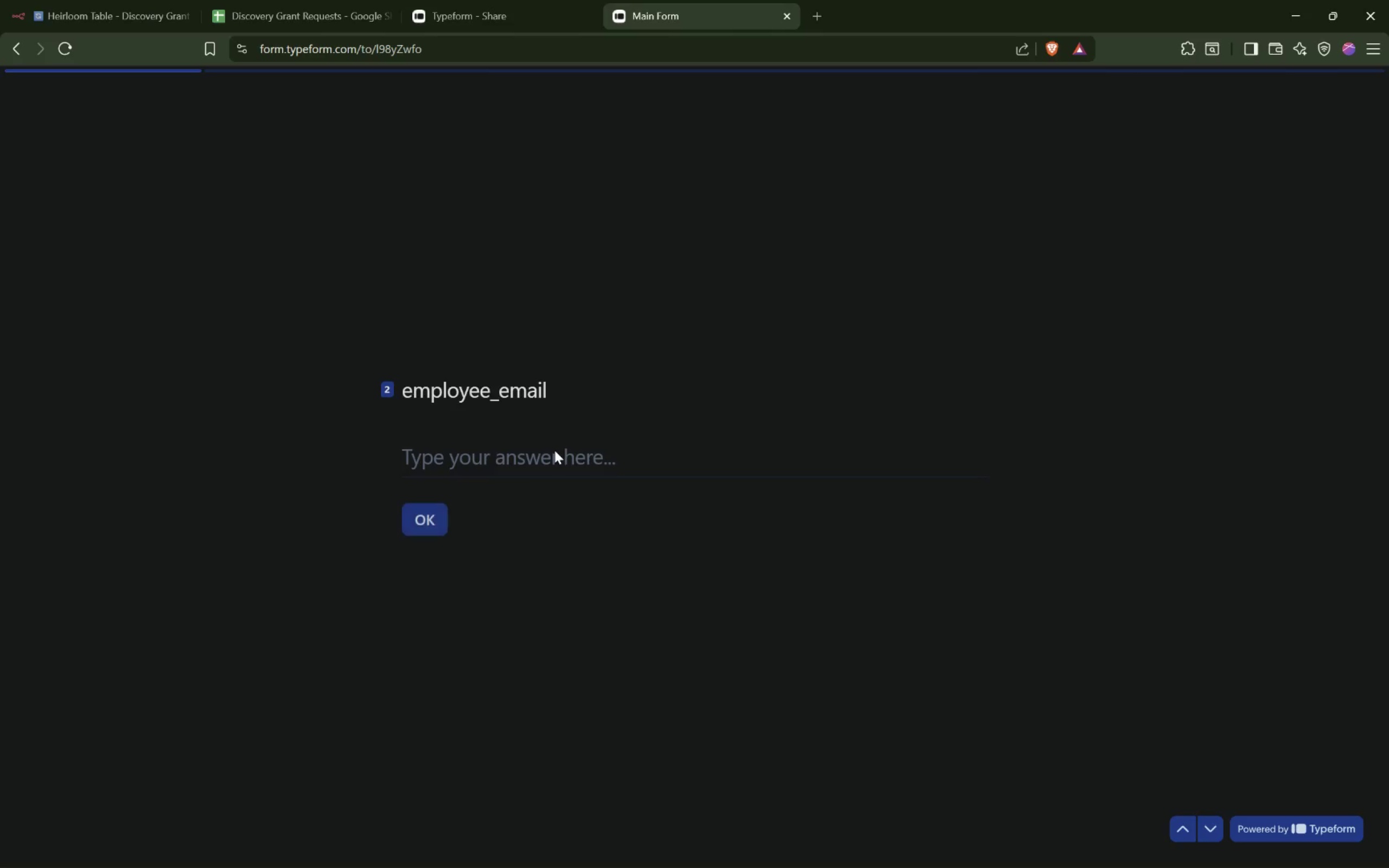 
left_click([555, 450])
 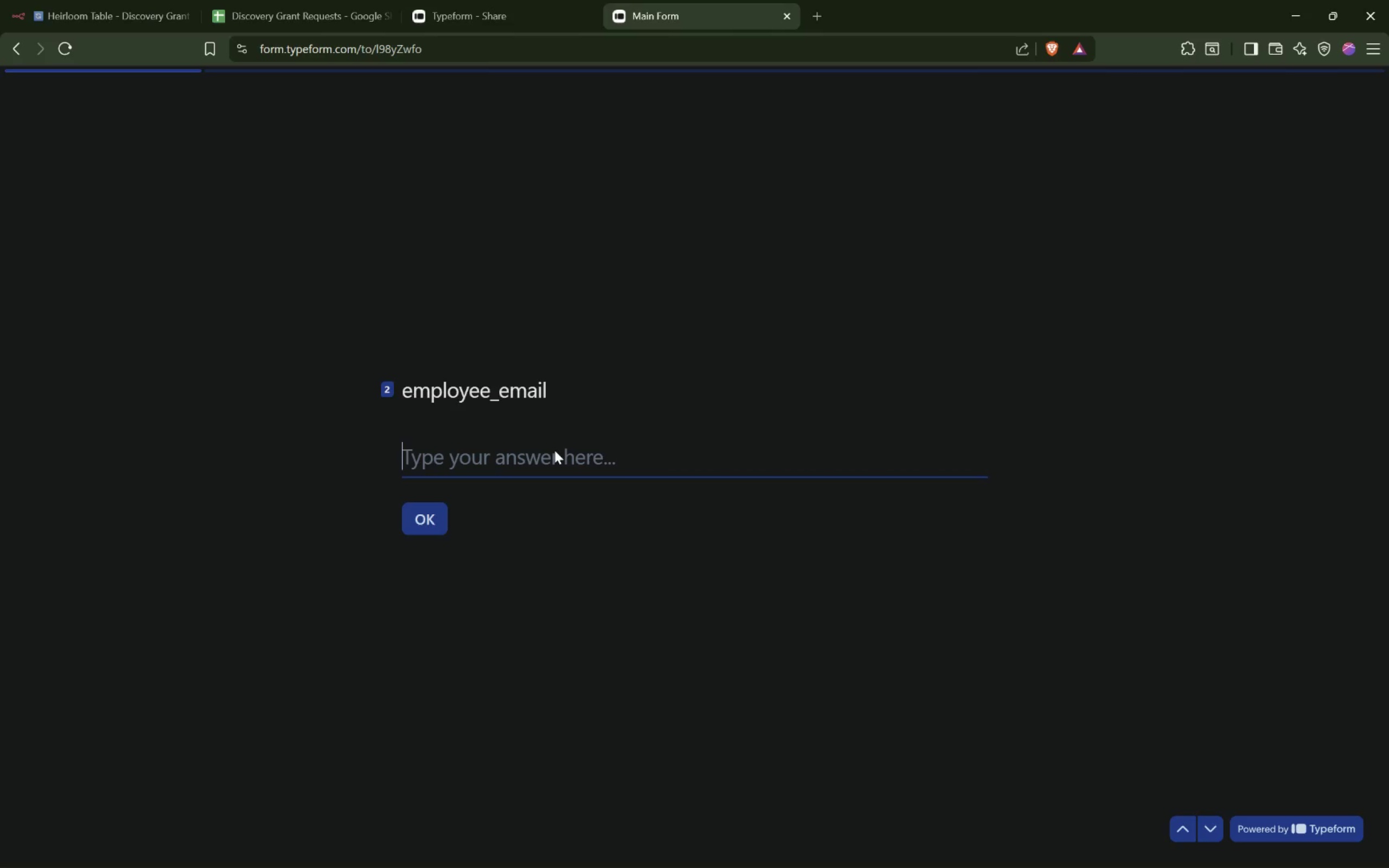 
type(Ya)
key(Backspace)
key(Backspace)
type(yabulala4322gmail.com)
key(Backspace)
 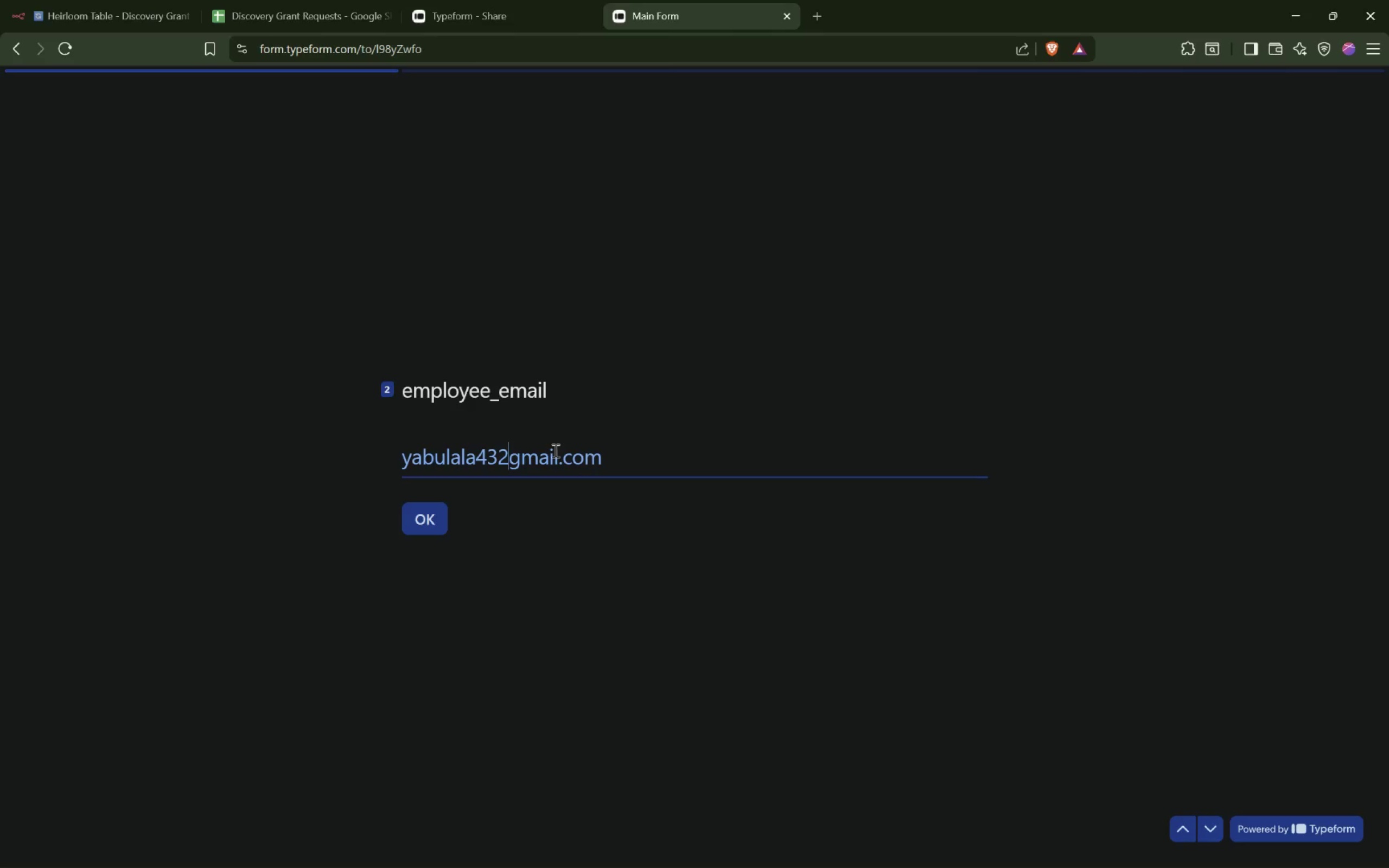 
hold_key(key=ArrowLeft, duration=0.75)
 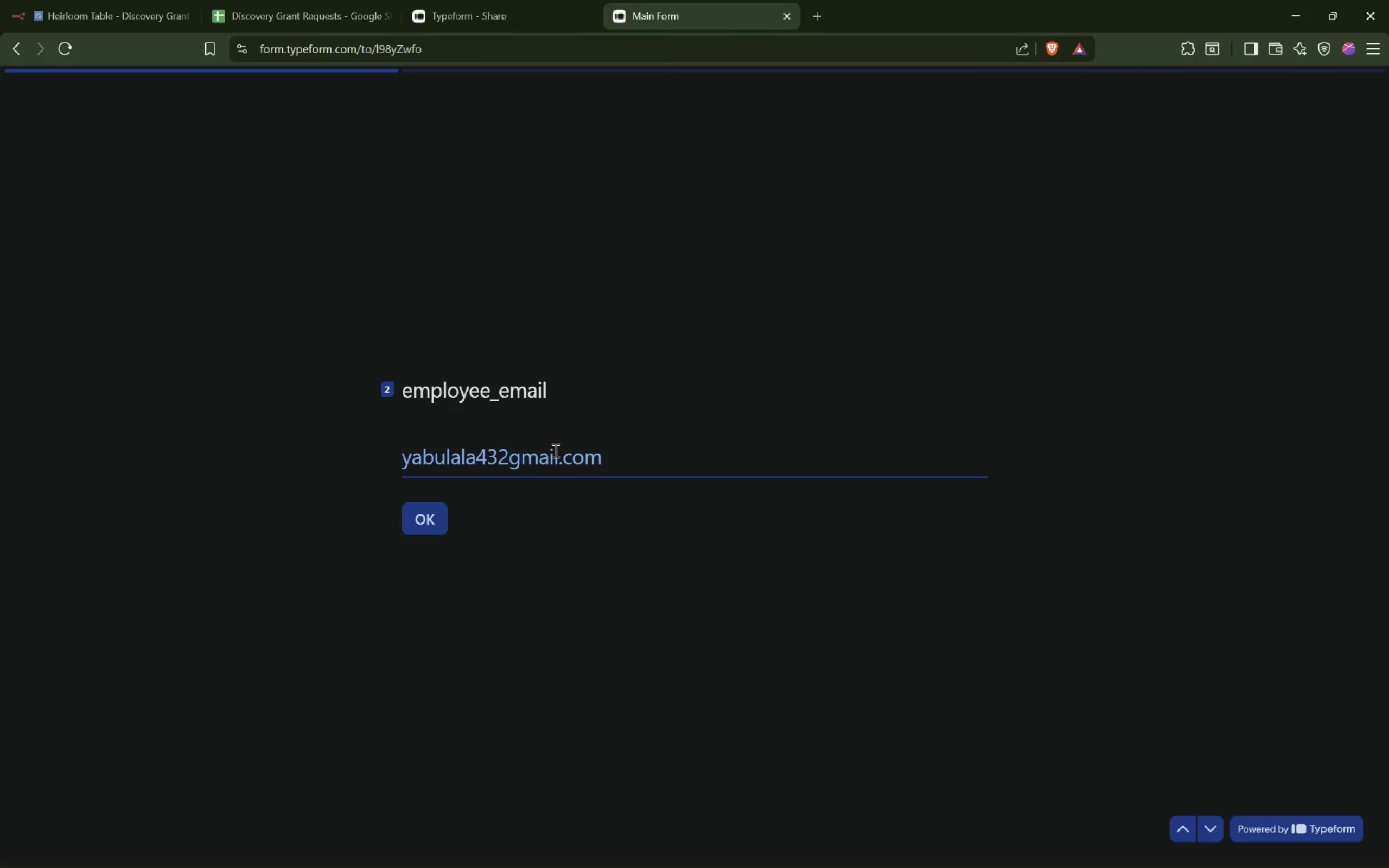 
key(Enter)
 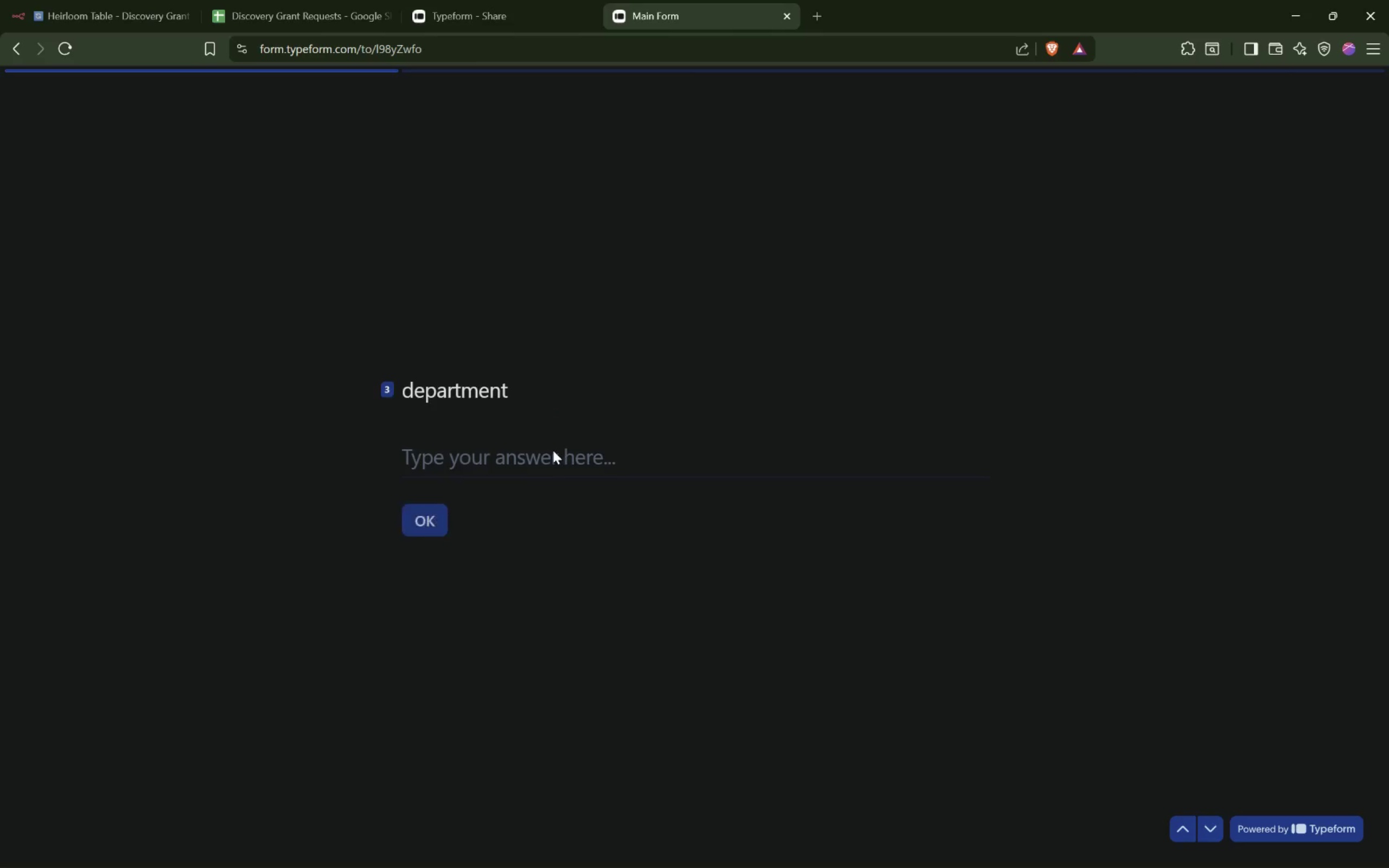 
left_click([533, 453])
 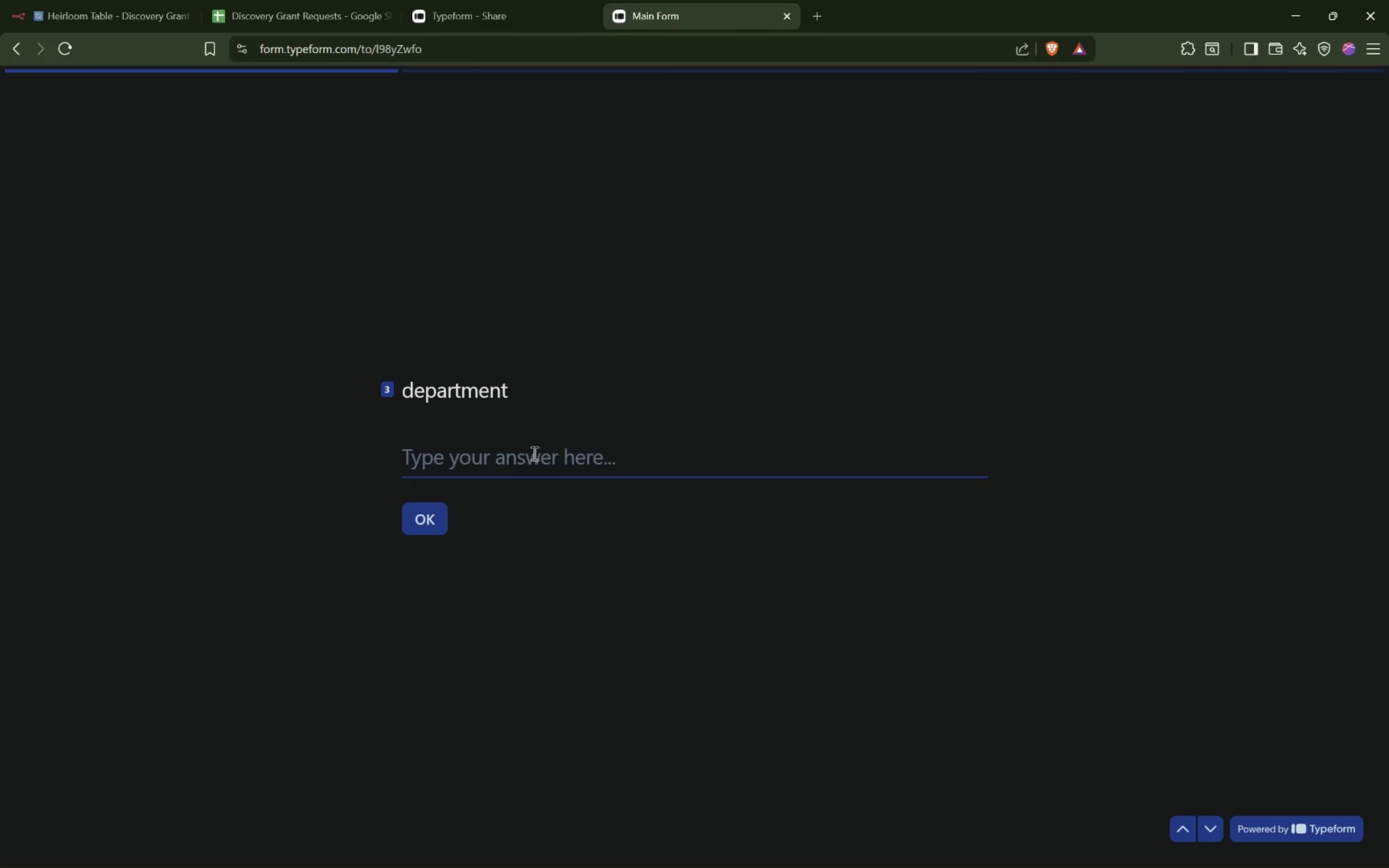 
type(dept1)
 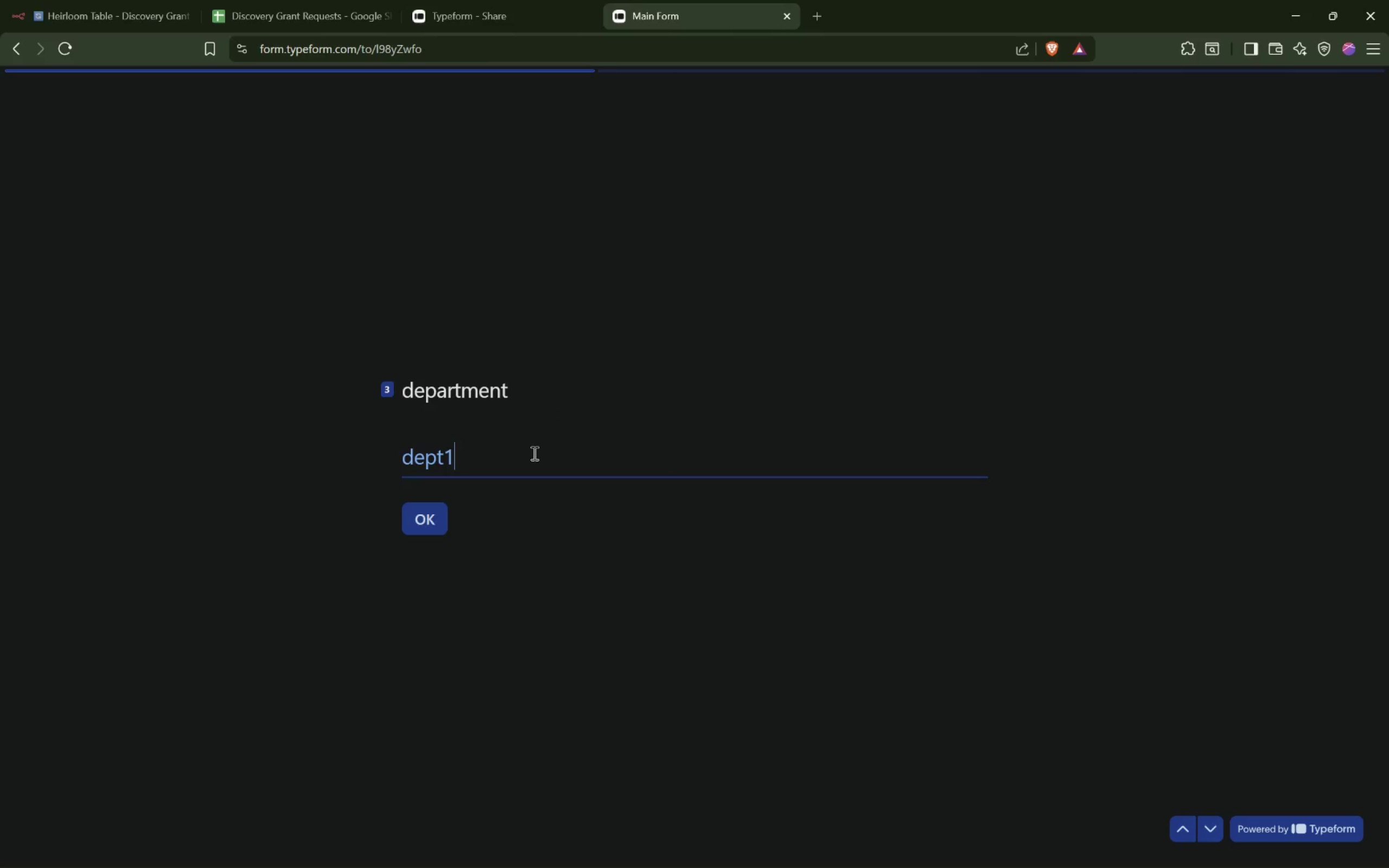 
key(Enter)
 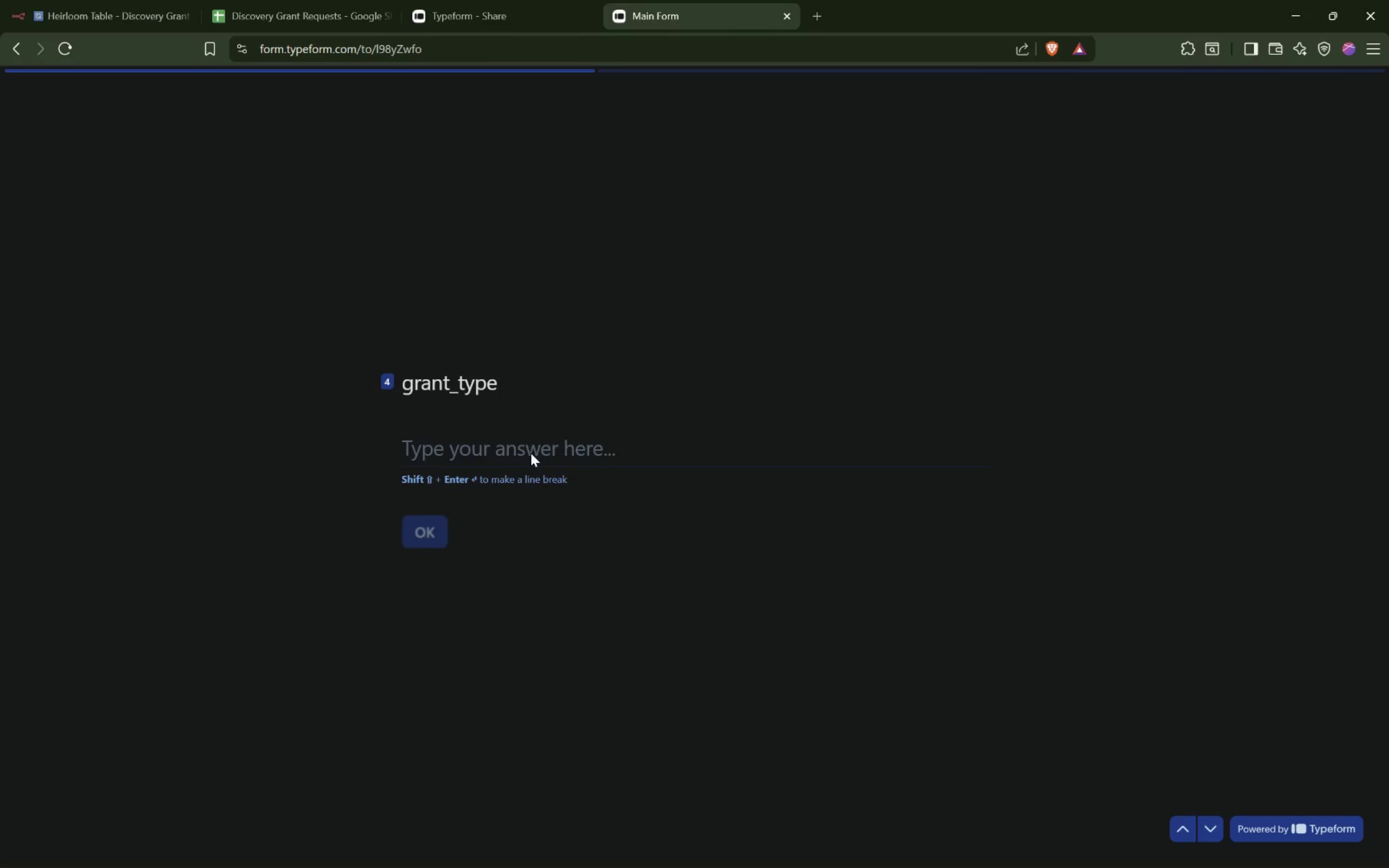 
left_click([504, 445])
 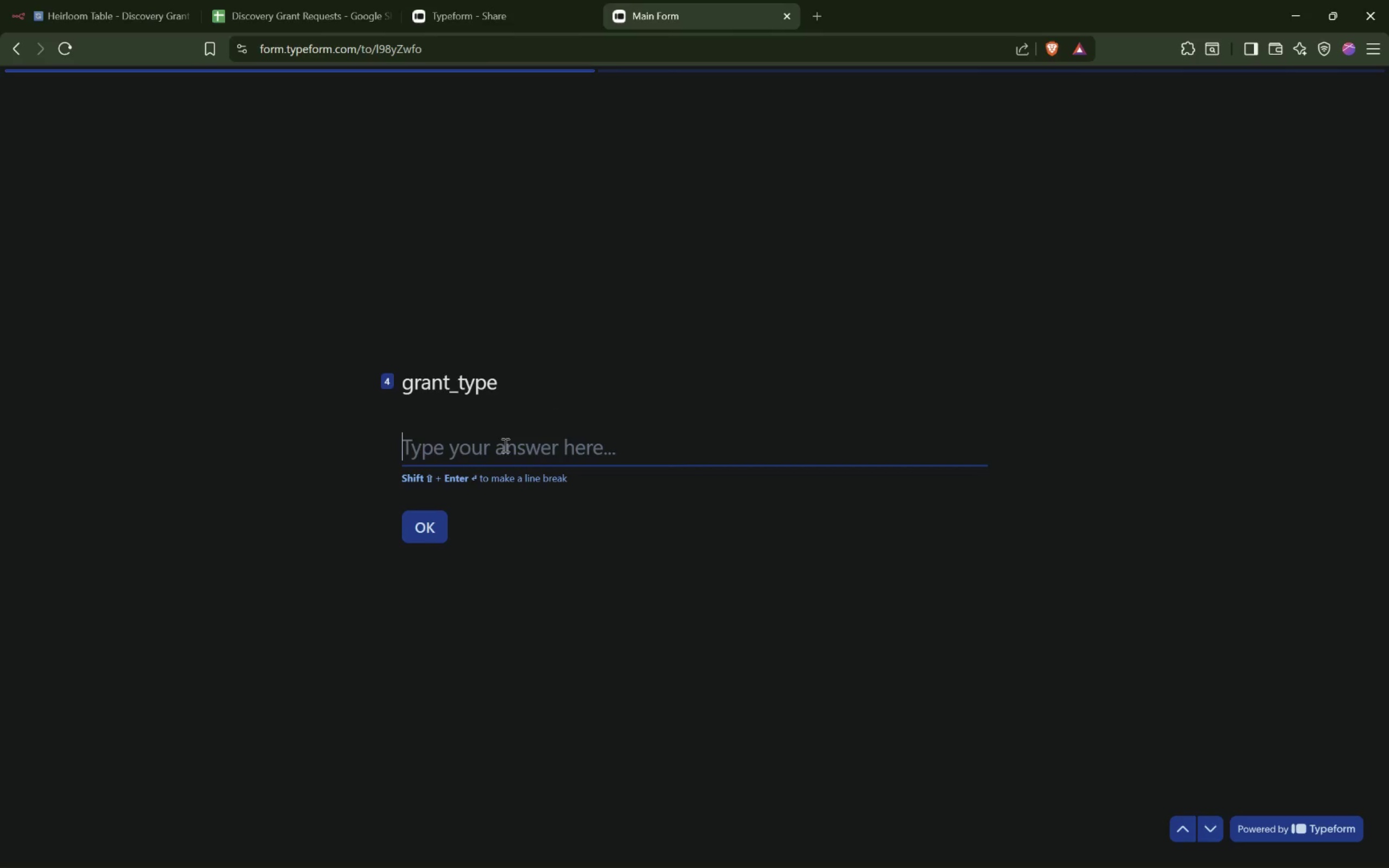 
type(grant1)
 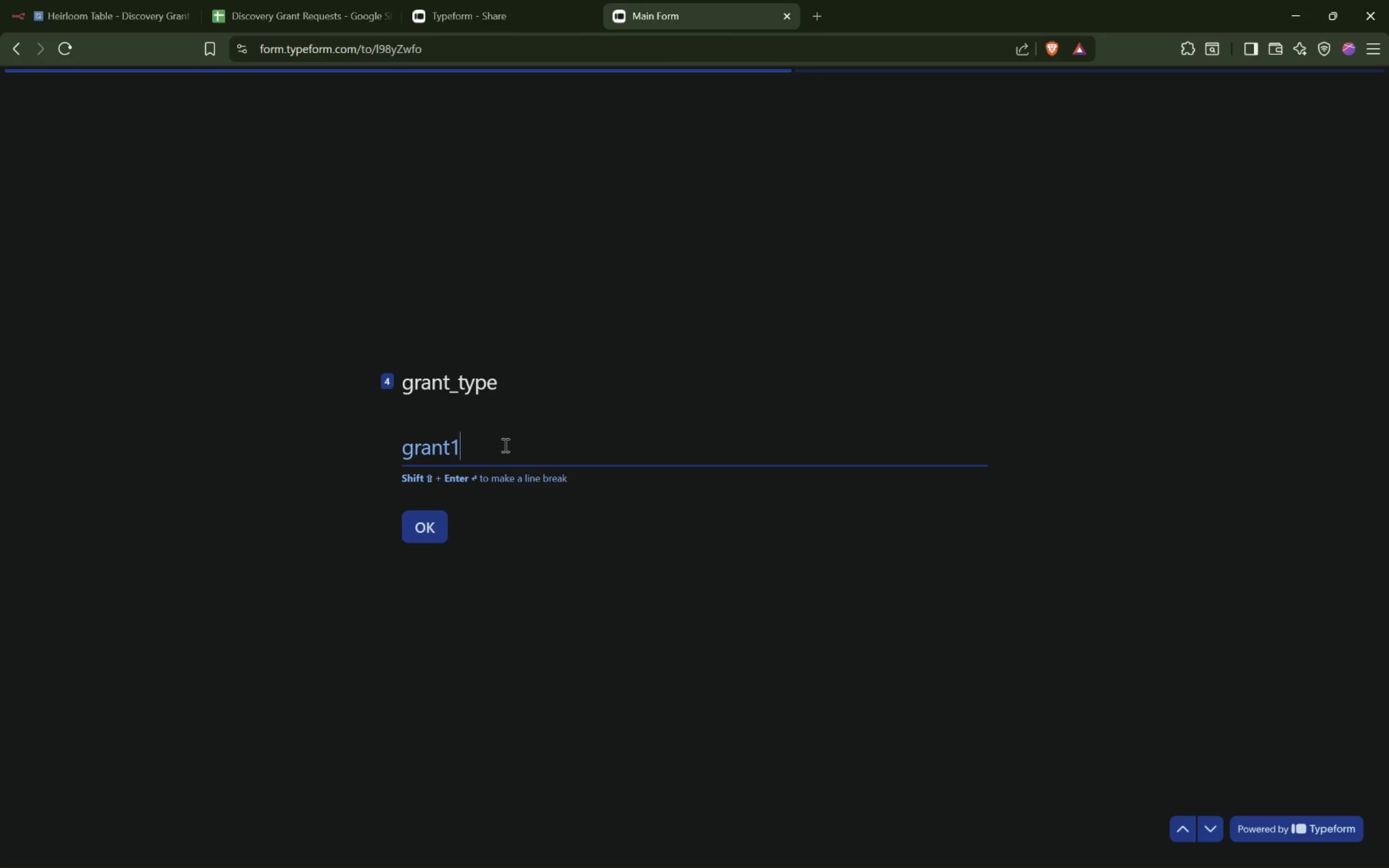 
key(Enter)
 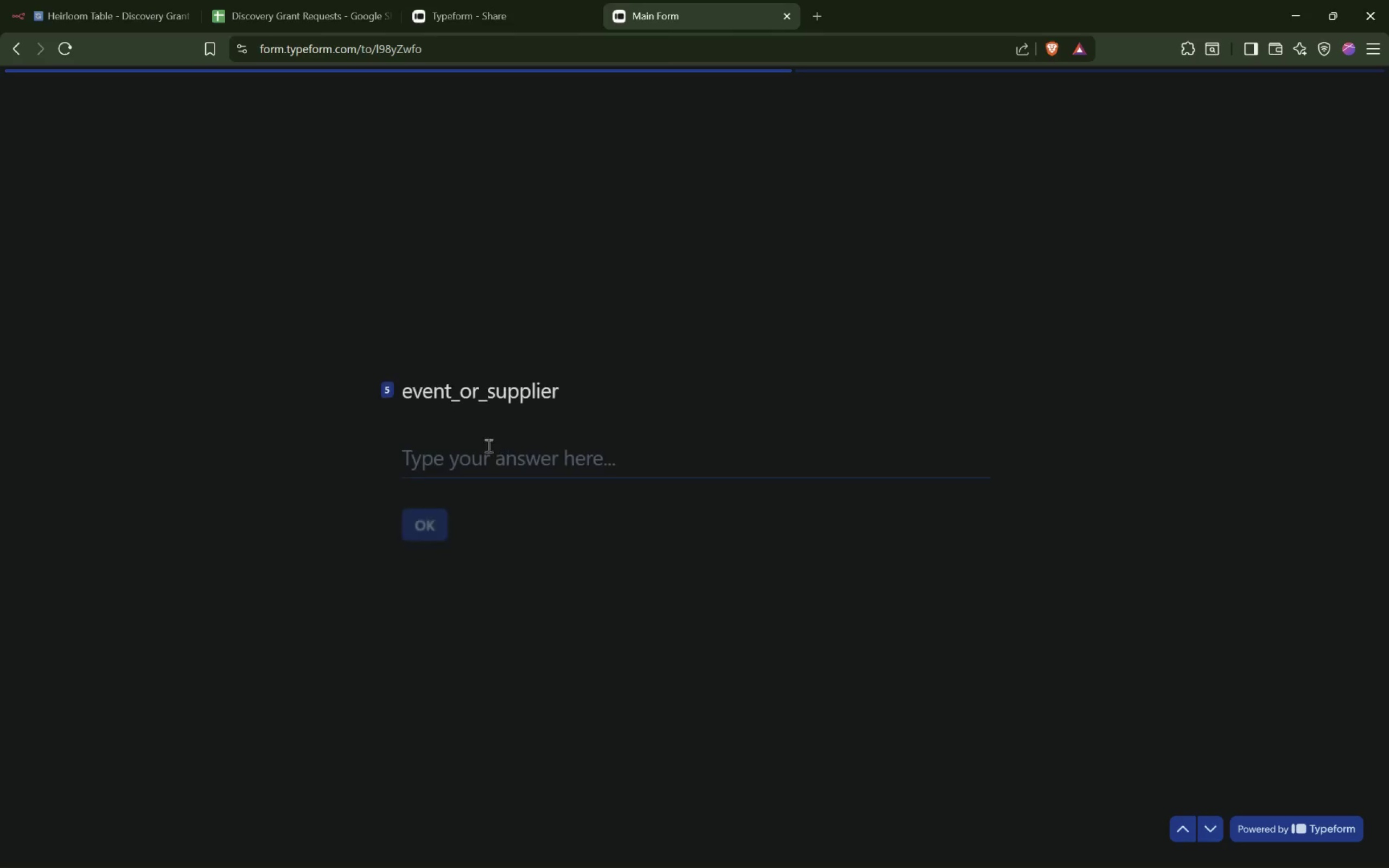 
left_click([474, 449])
 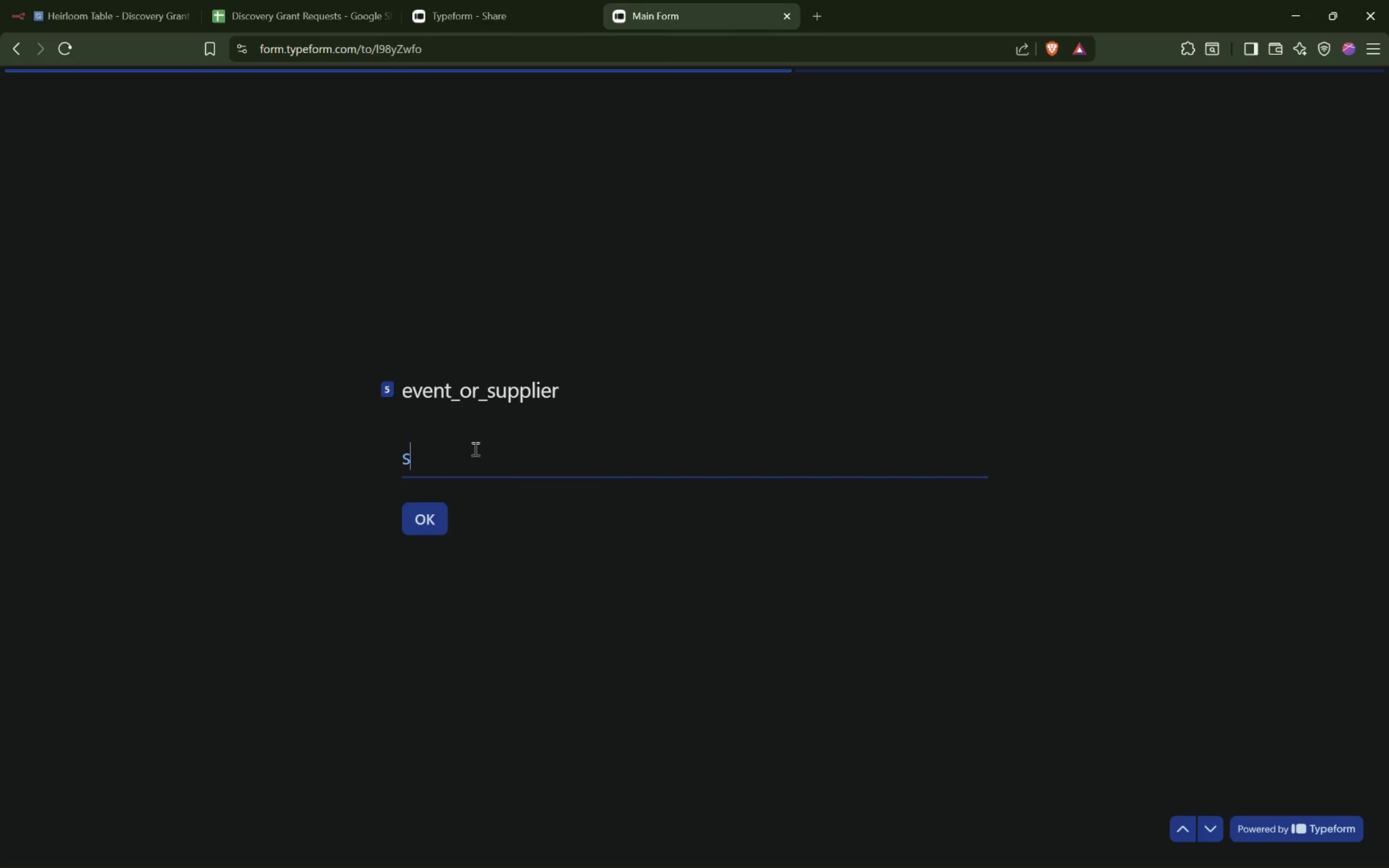 
type(supplier1)
 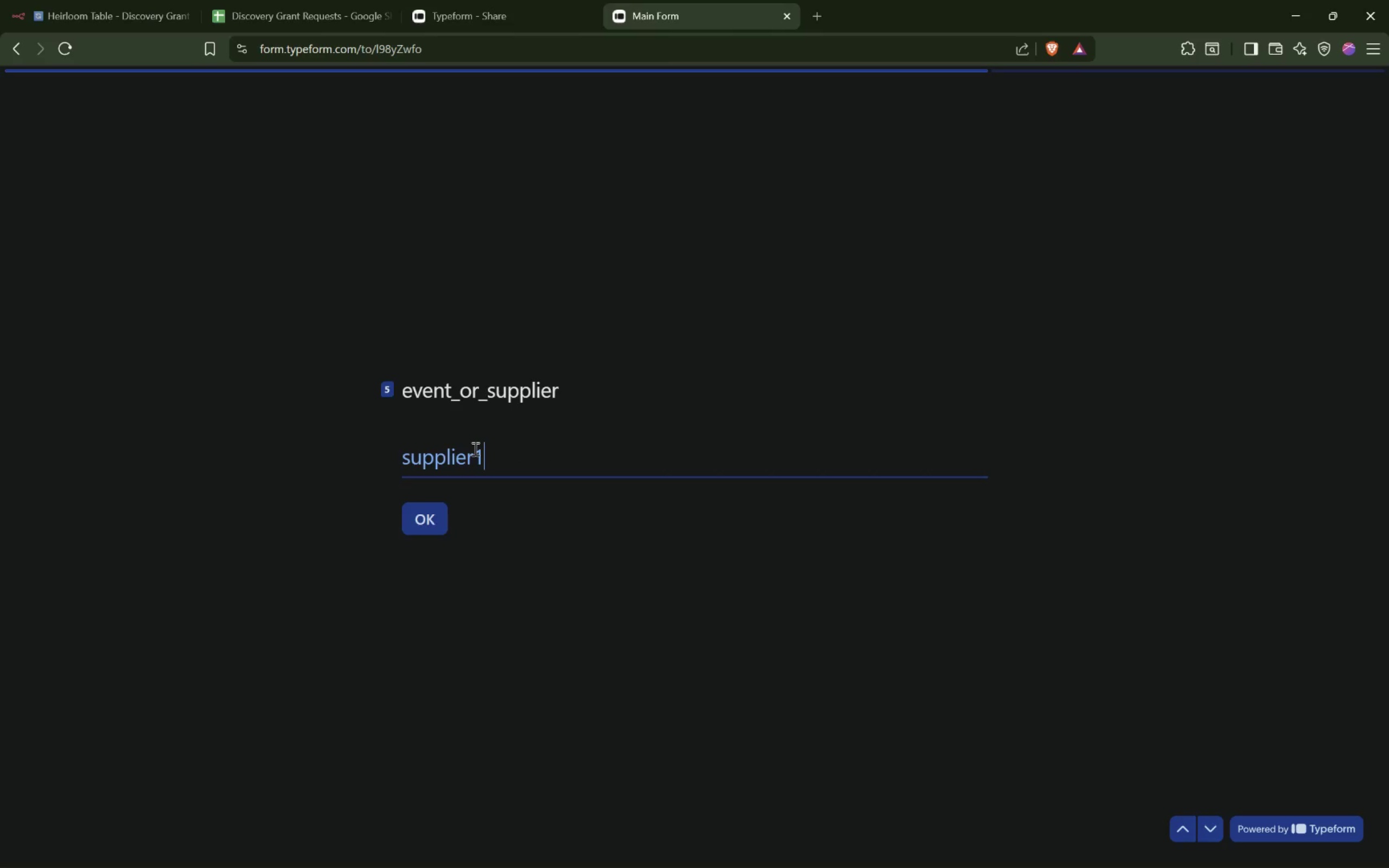 
key(Enter)
 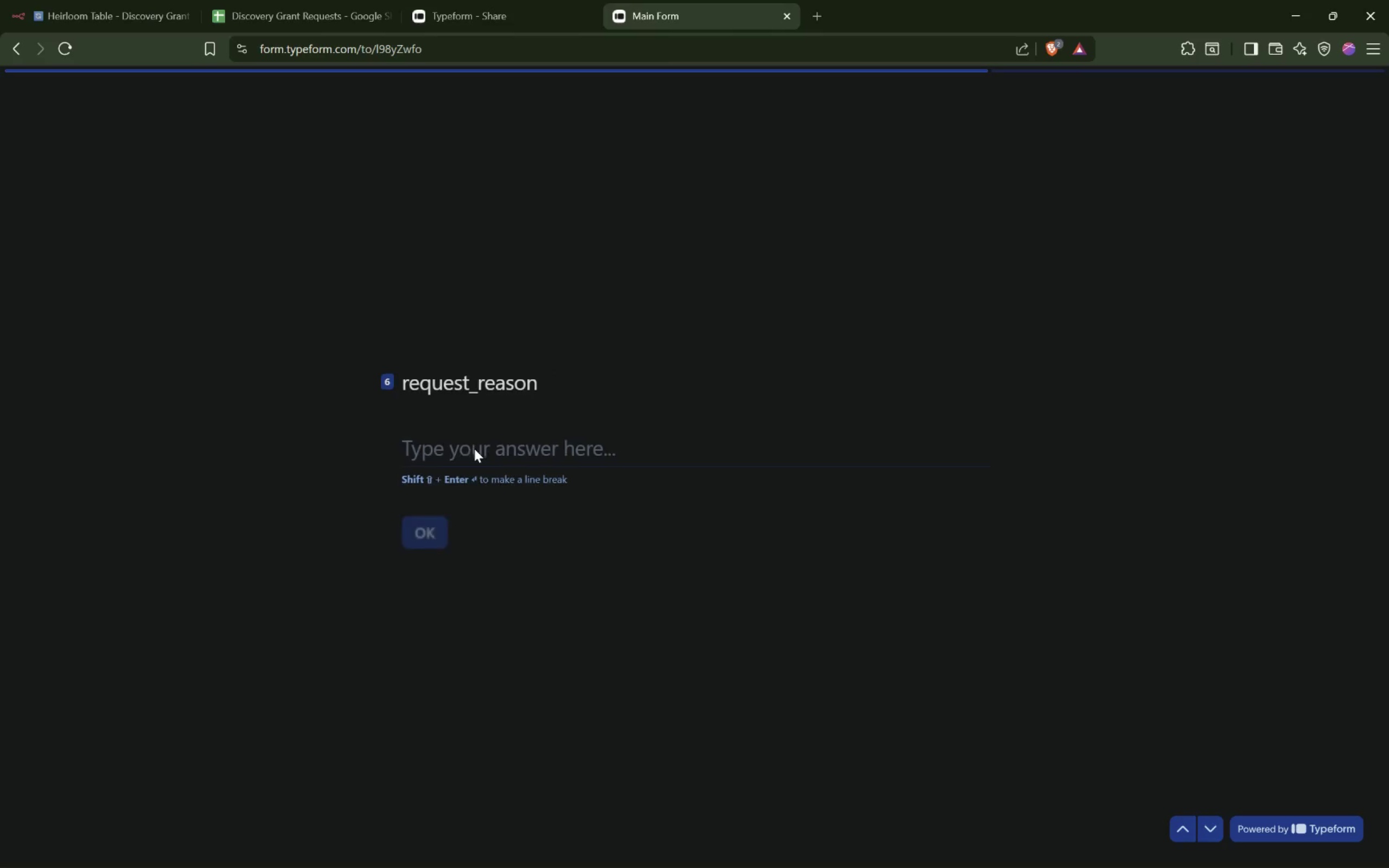 
left_click([467, 459])
 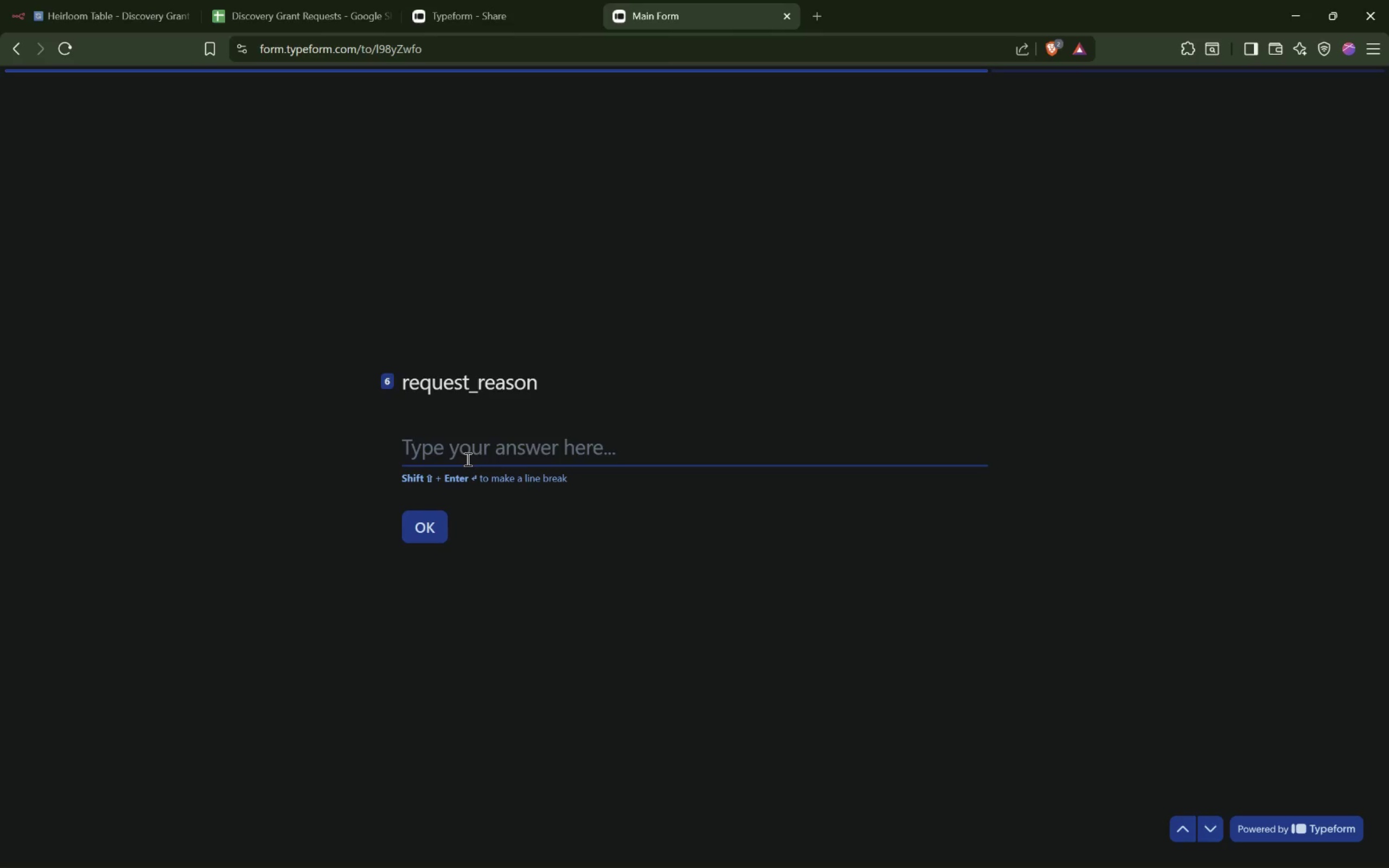 
type(reason will go here)
 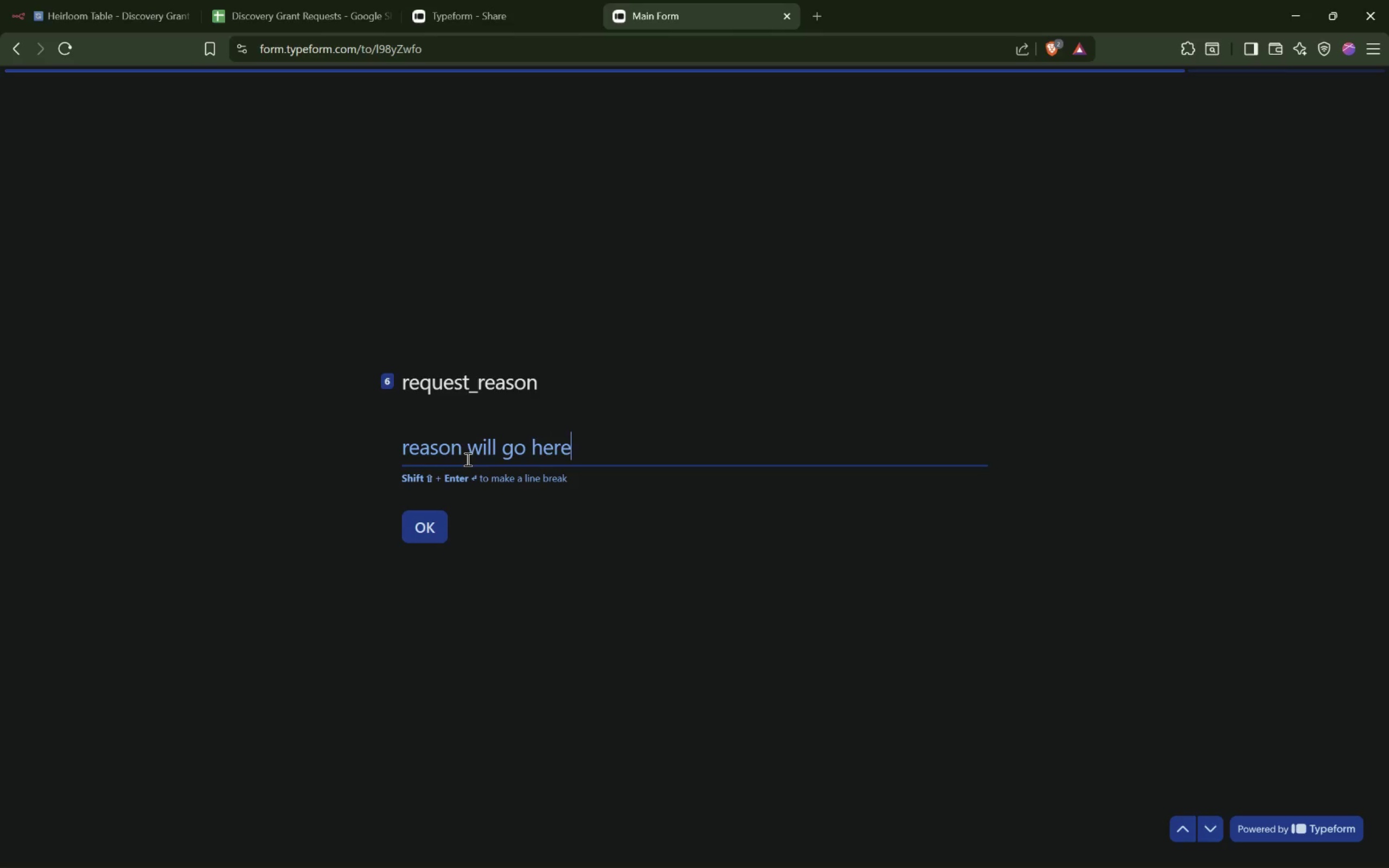 
key(Enter)
 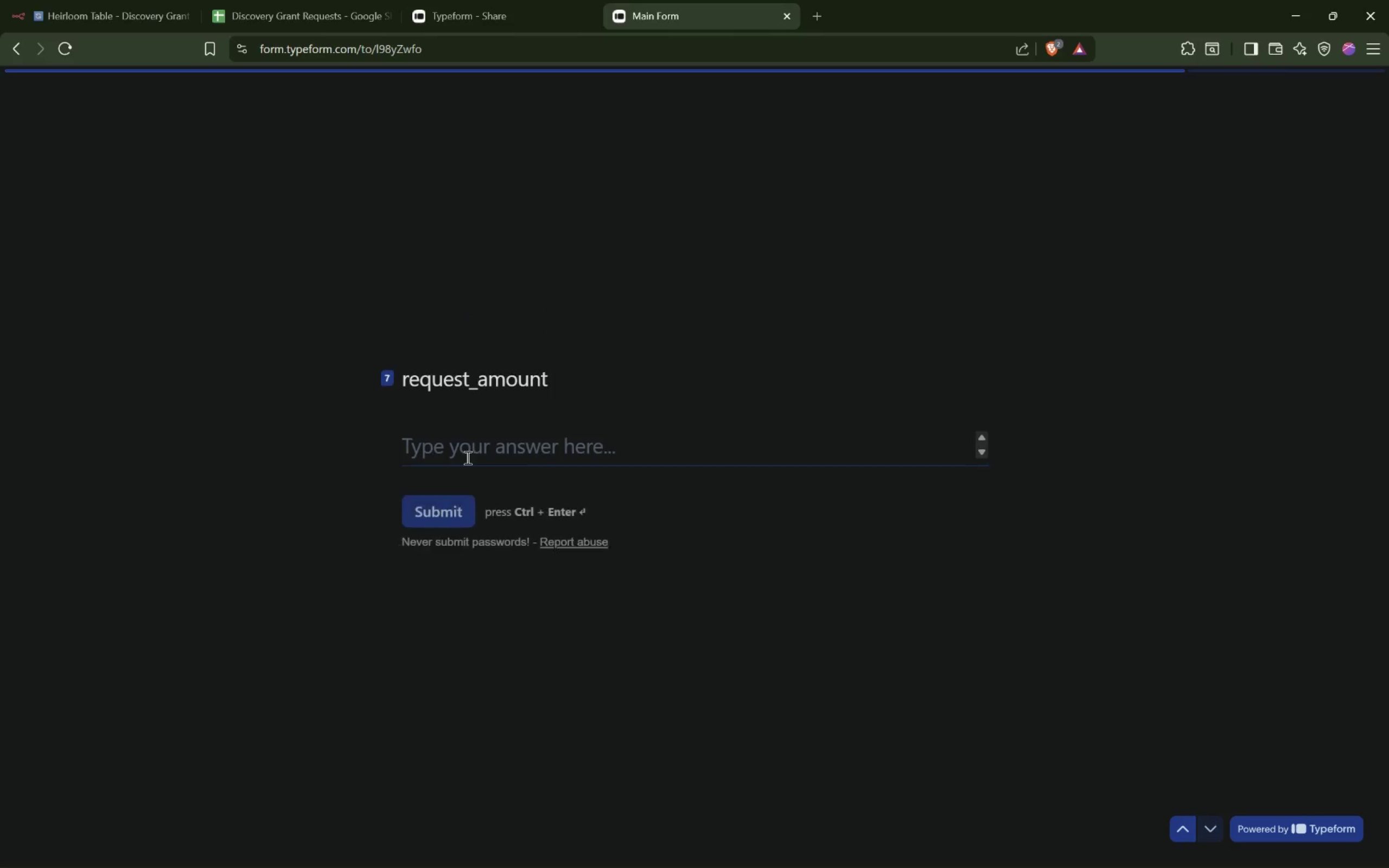 
left_click([469, 449])
 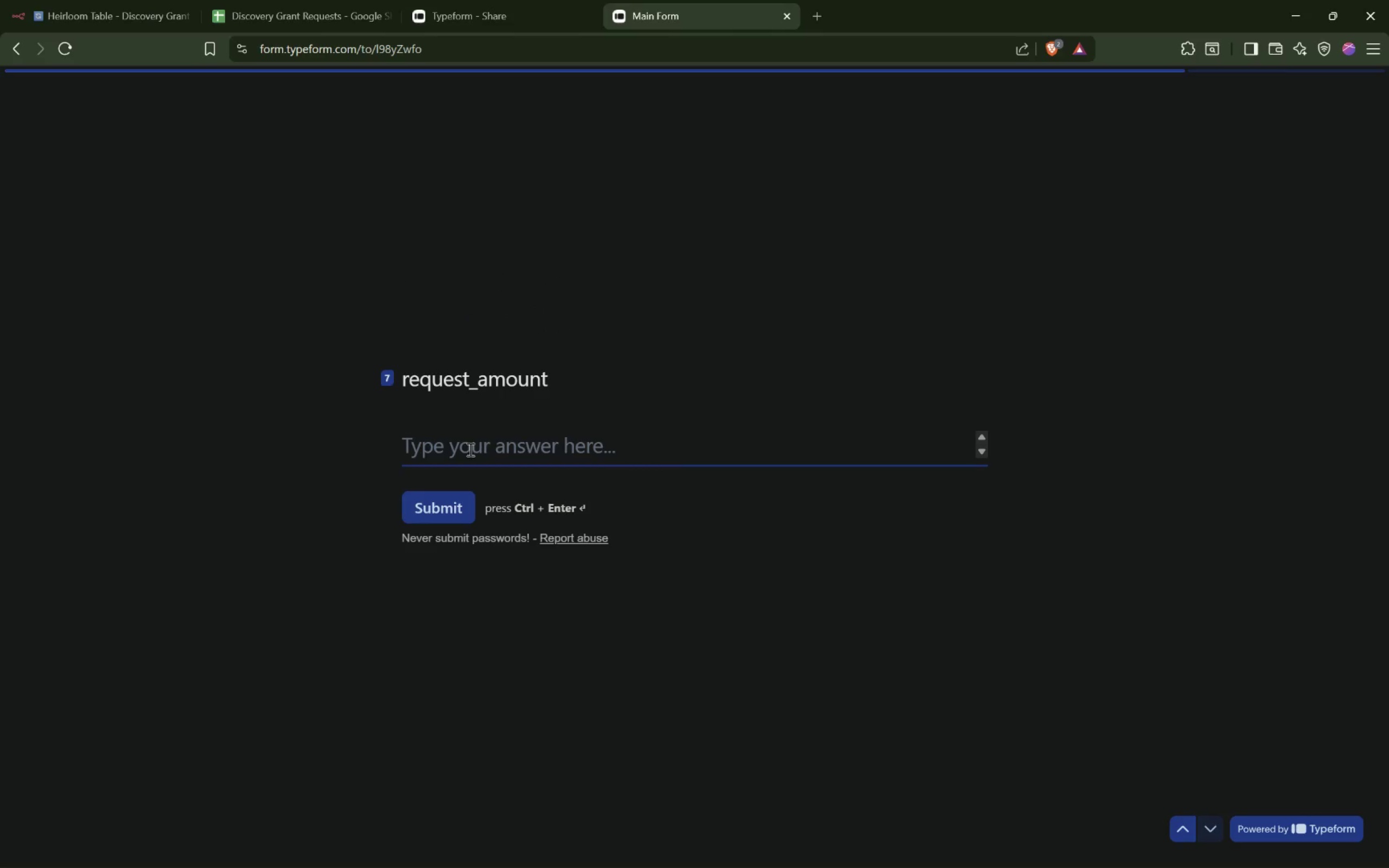 
type(80)
 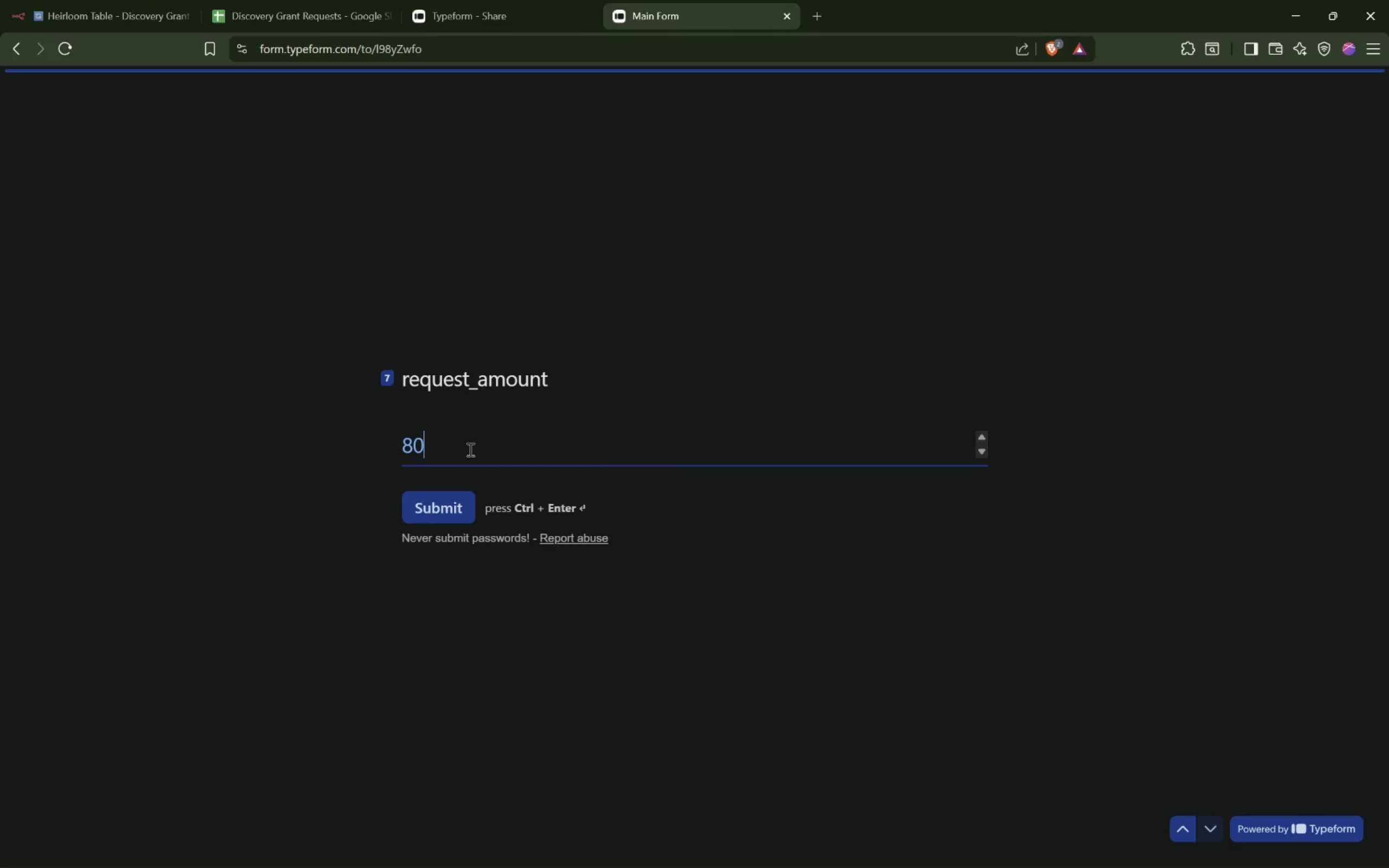 
key(Enter)
 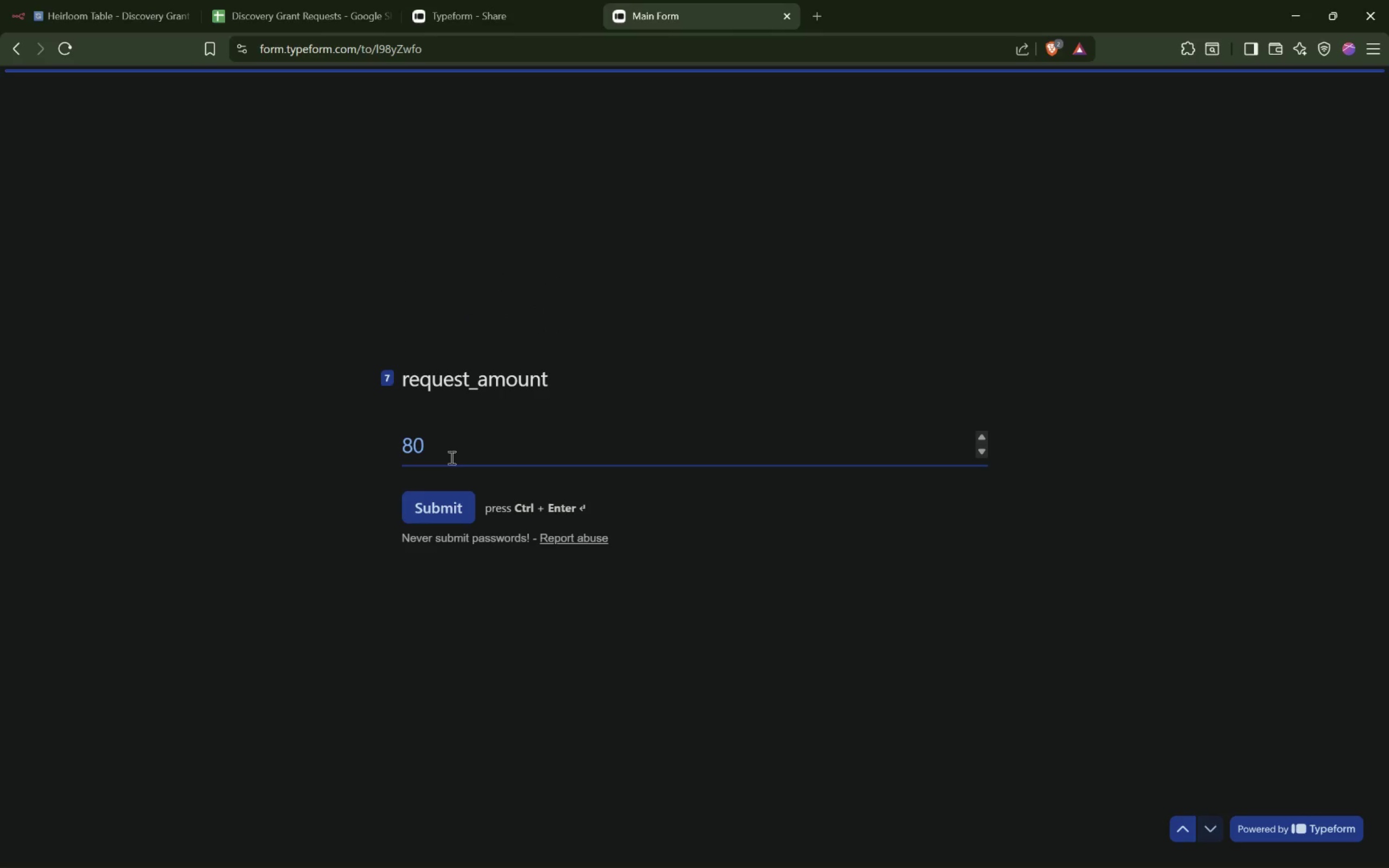 
left_click([434, 515])
 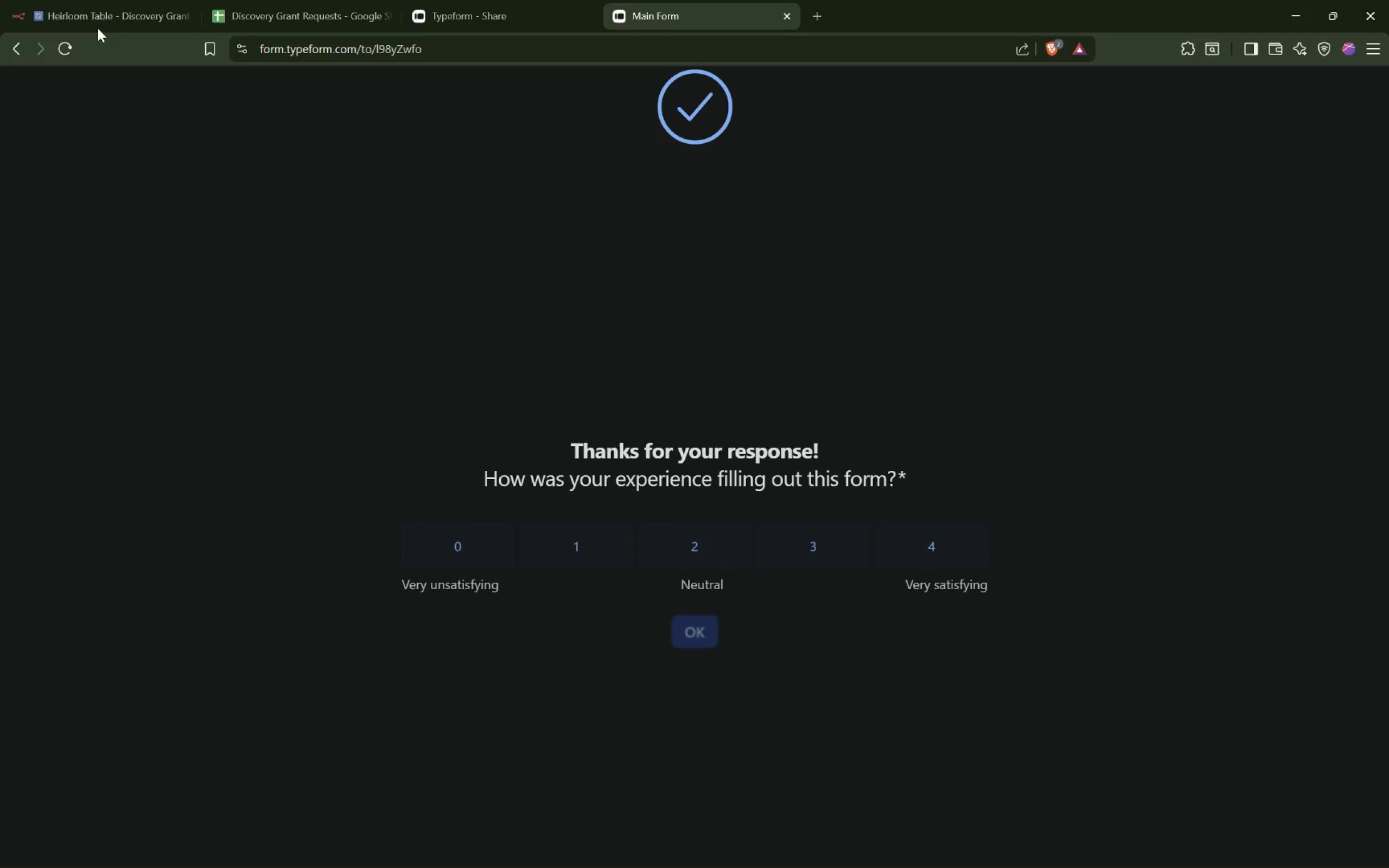 
left_click([103, 16])
 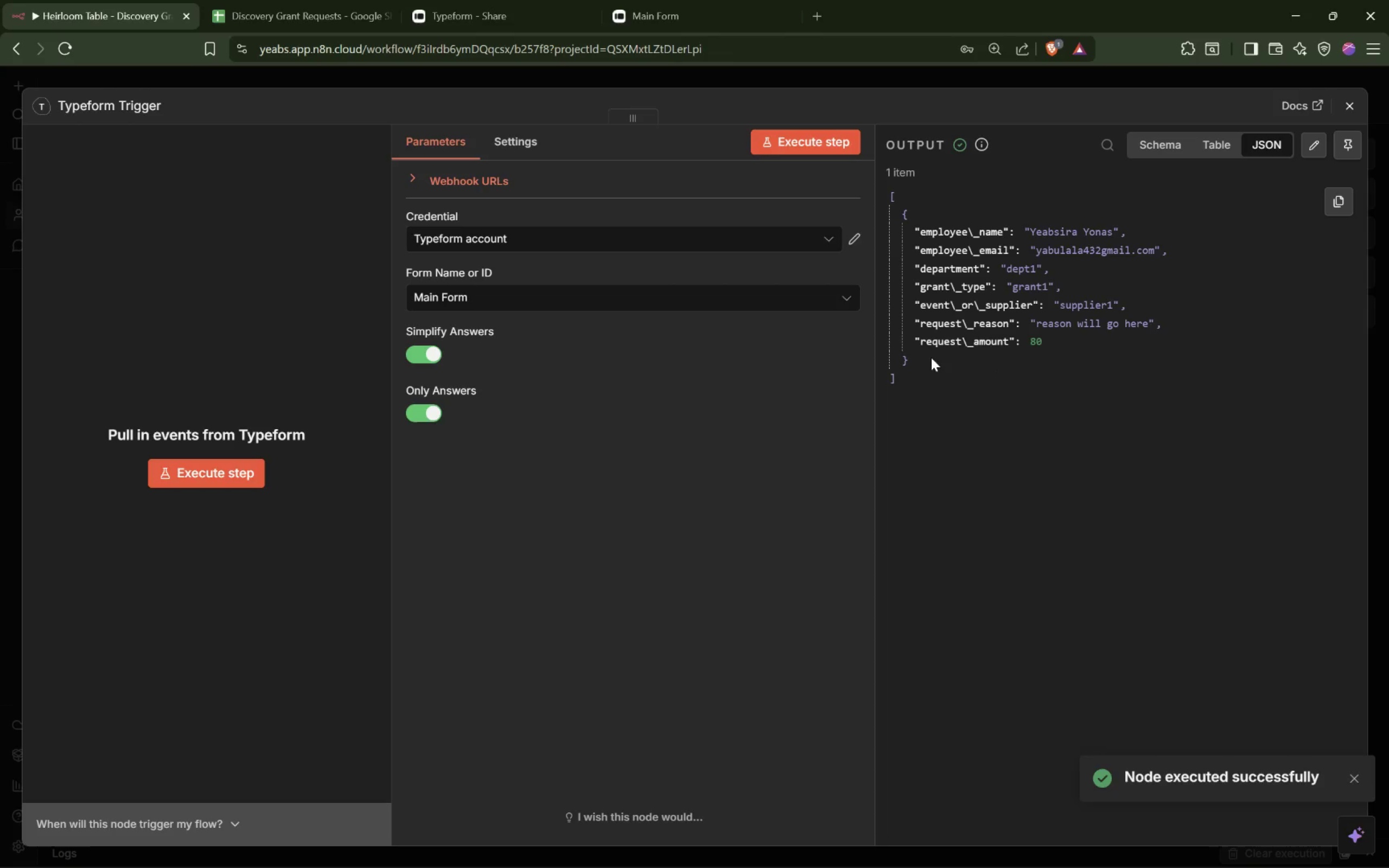 
left_click_drag(start_coordinate=[916, 379], to_coordinate=[864, 218])
 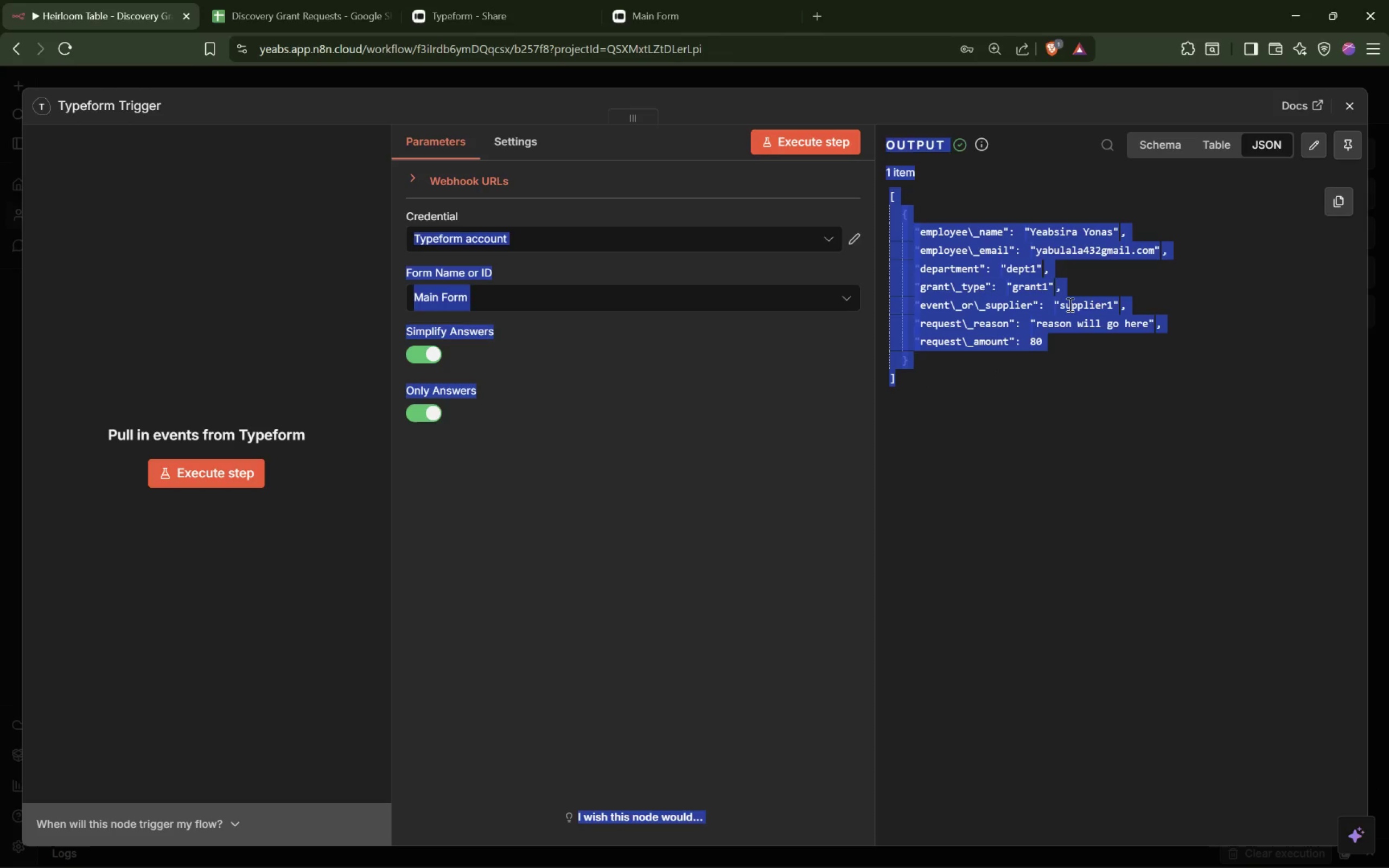 
left_click([1069, 304])
 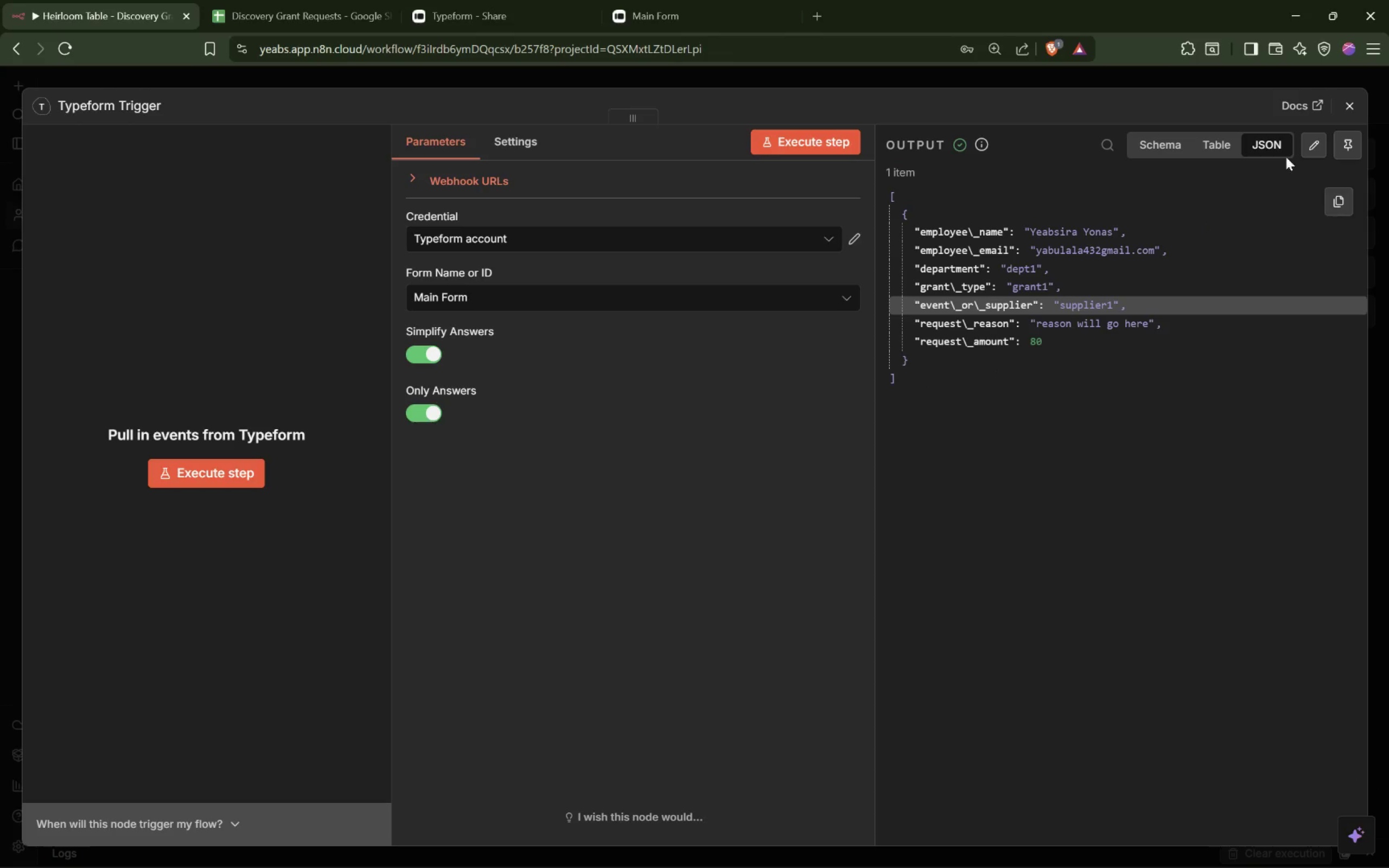 
left_click([1346, 145])
 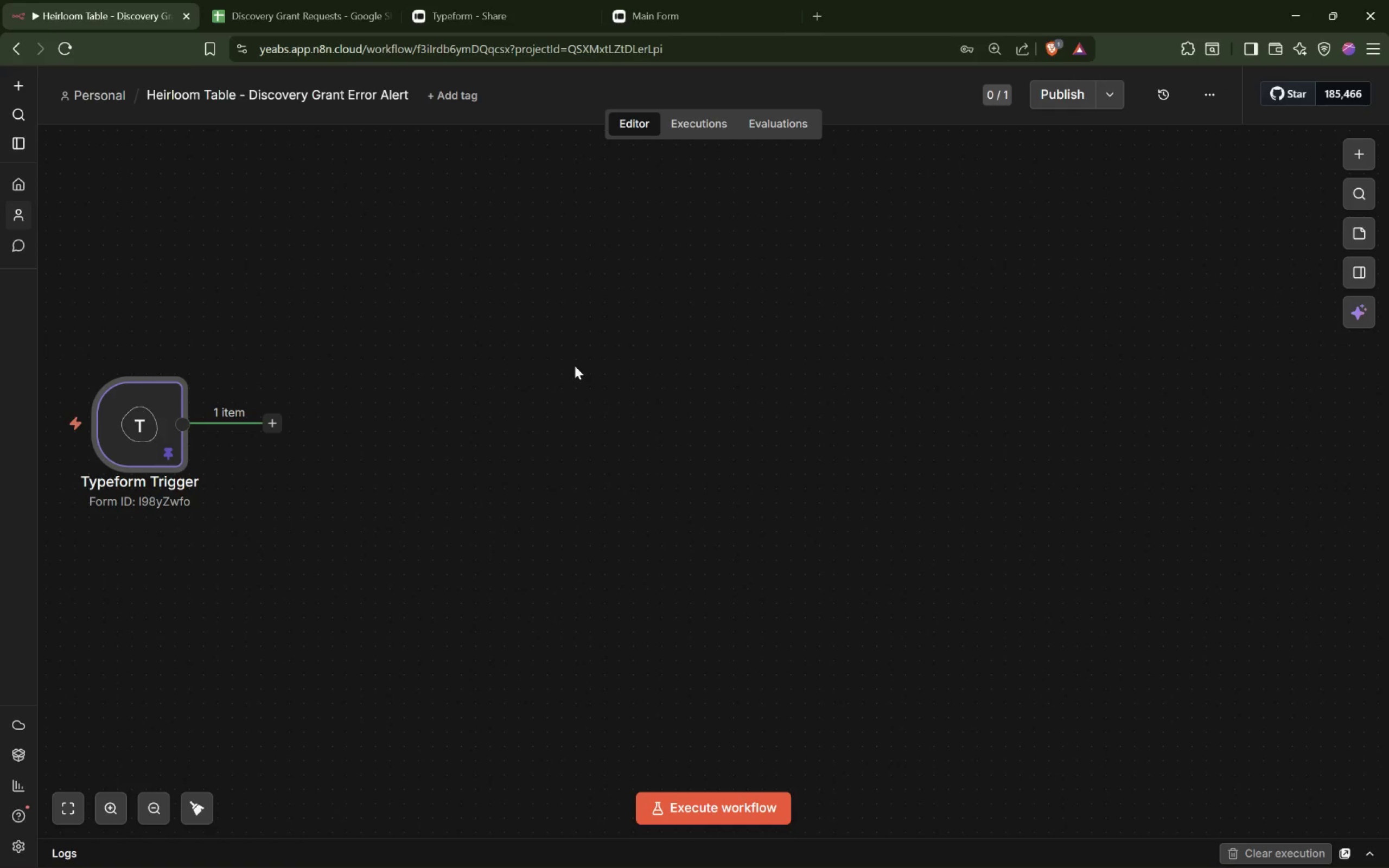 
left_click_drag(start_coordinate=[146, 426], to_coordinate=[263, 472])
 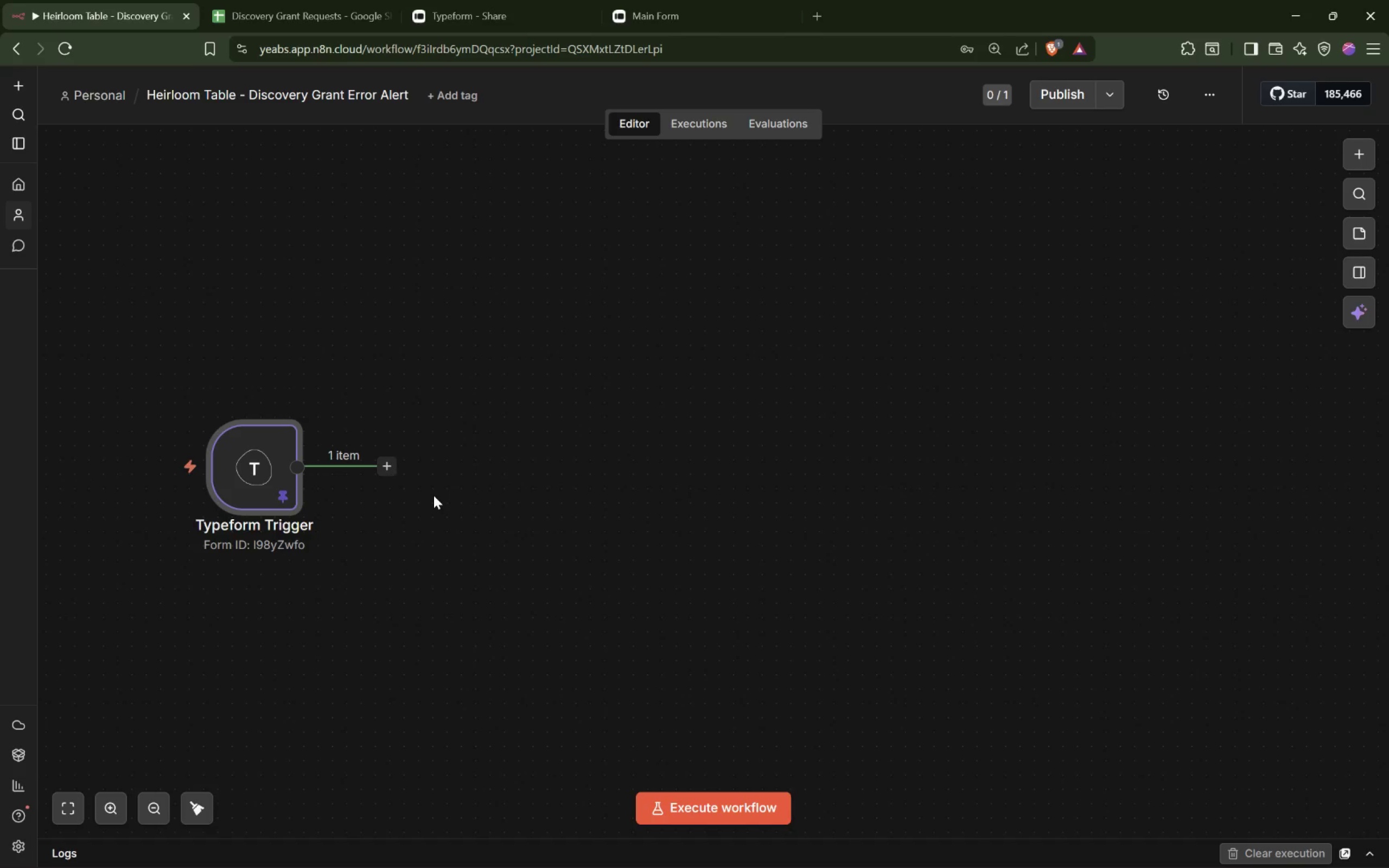 
wait(35.14)
 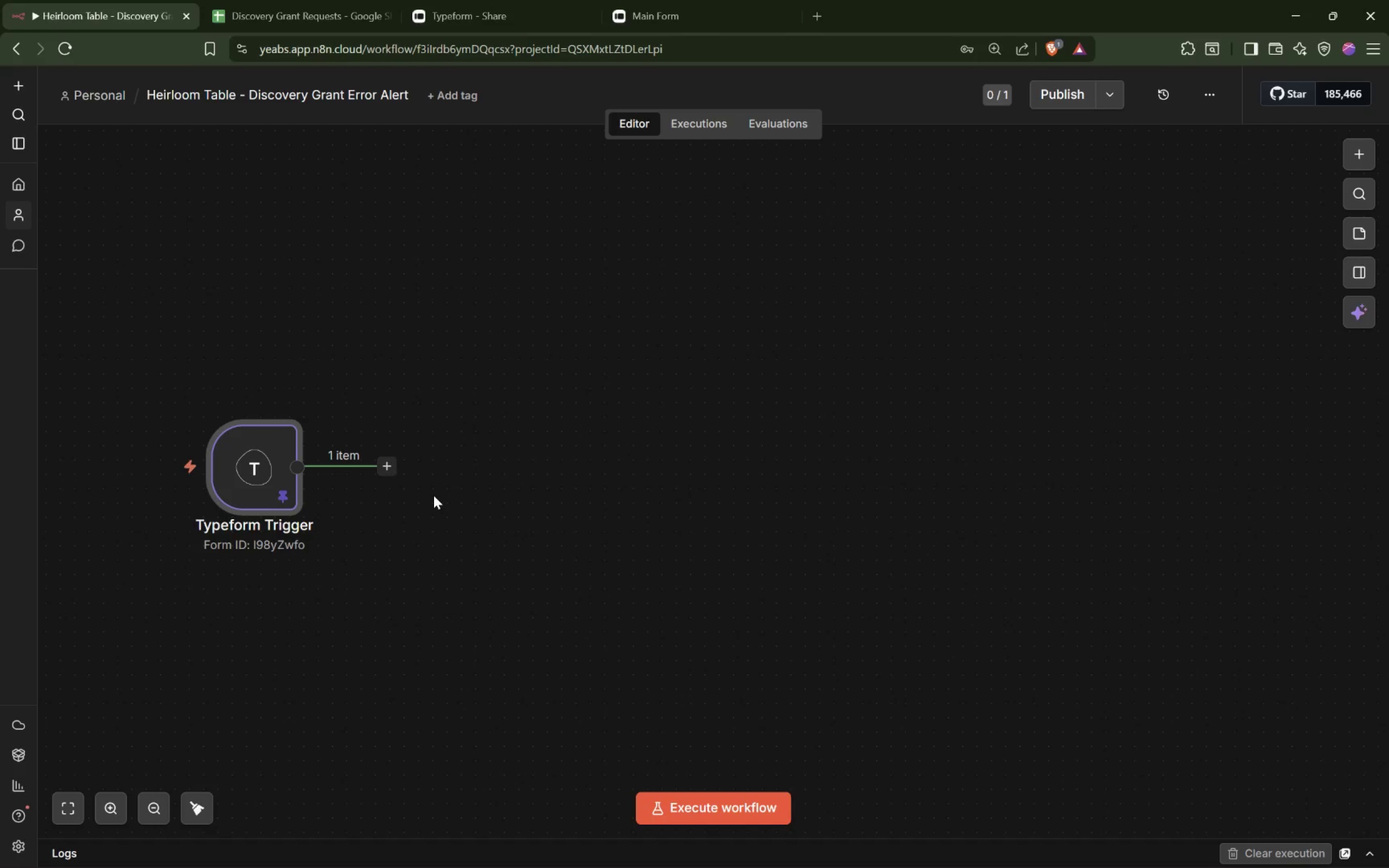 
left_click([388, 461])
 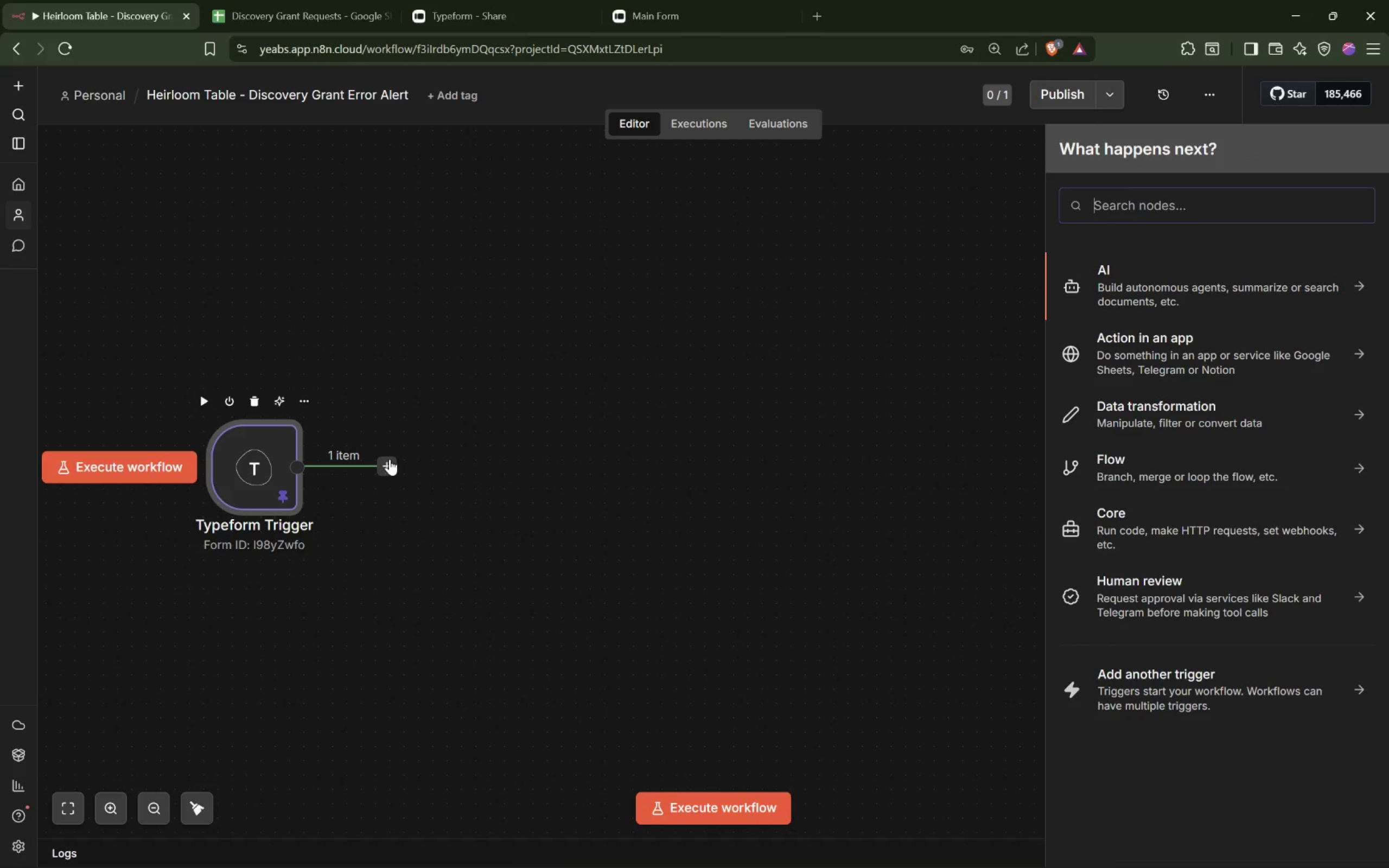 
left_click([581, 486])
 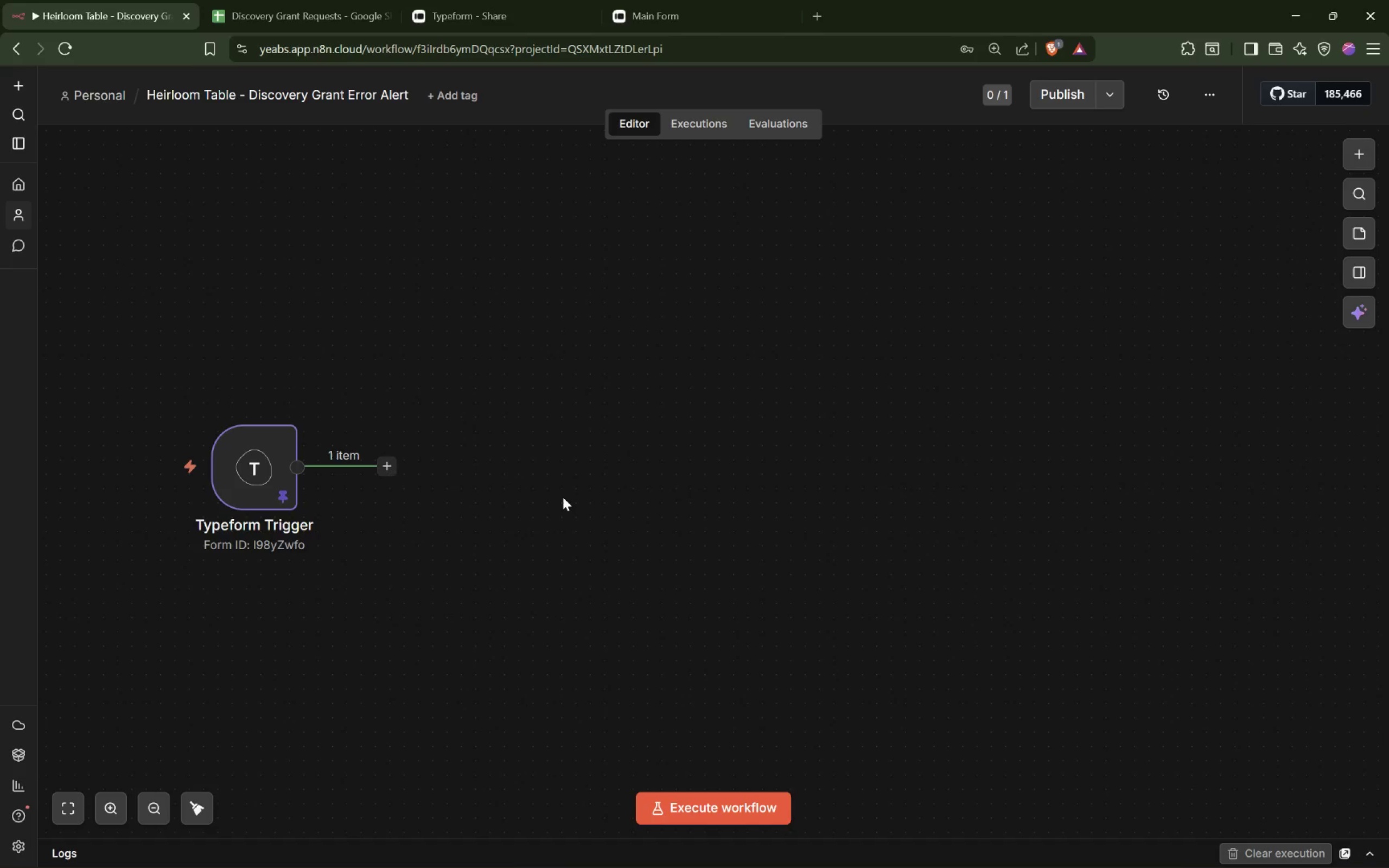 
wait(5.64)
 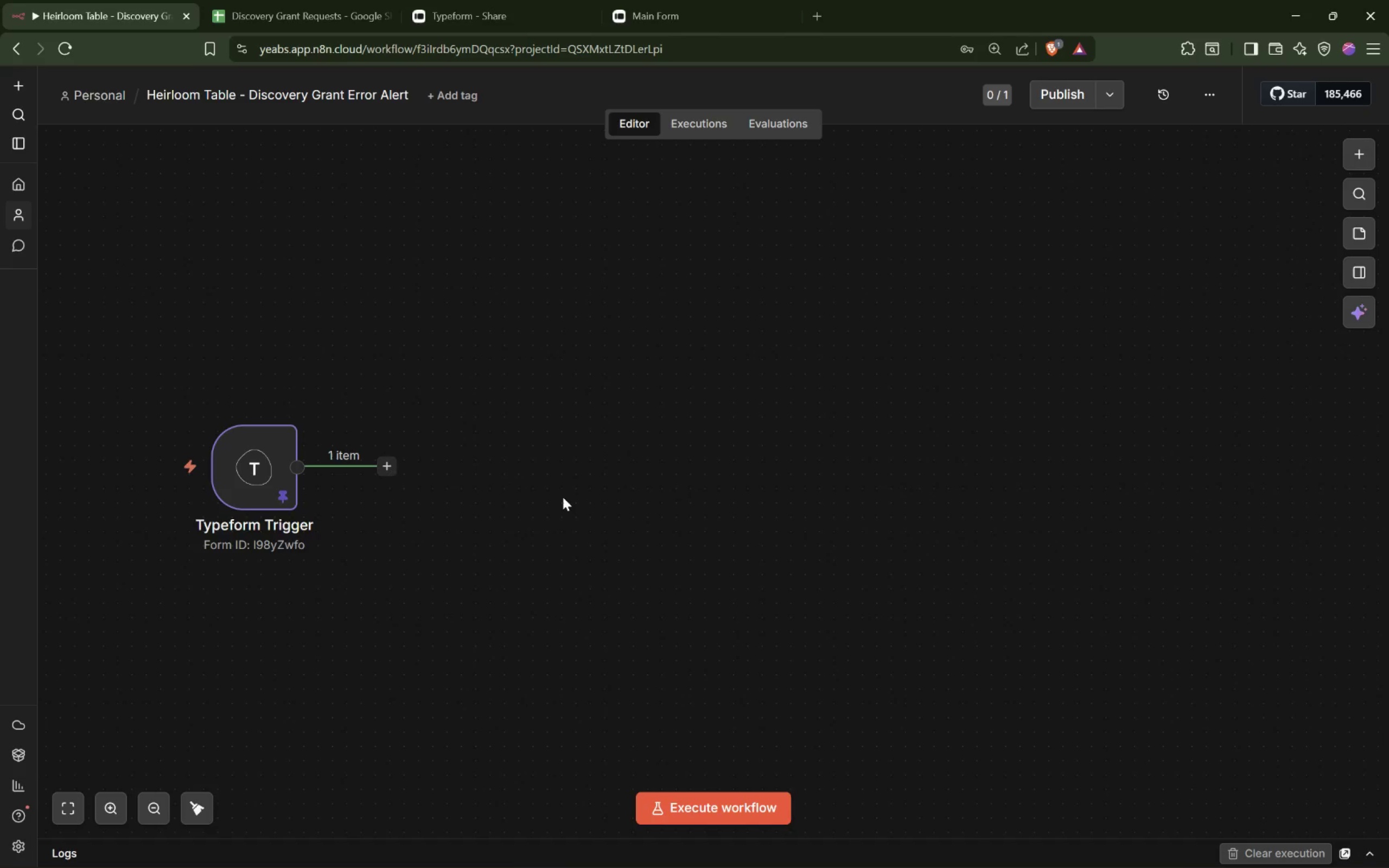 
double_click([263, 487])
 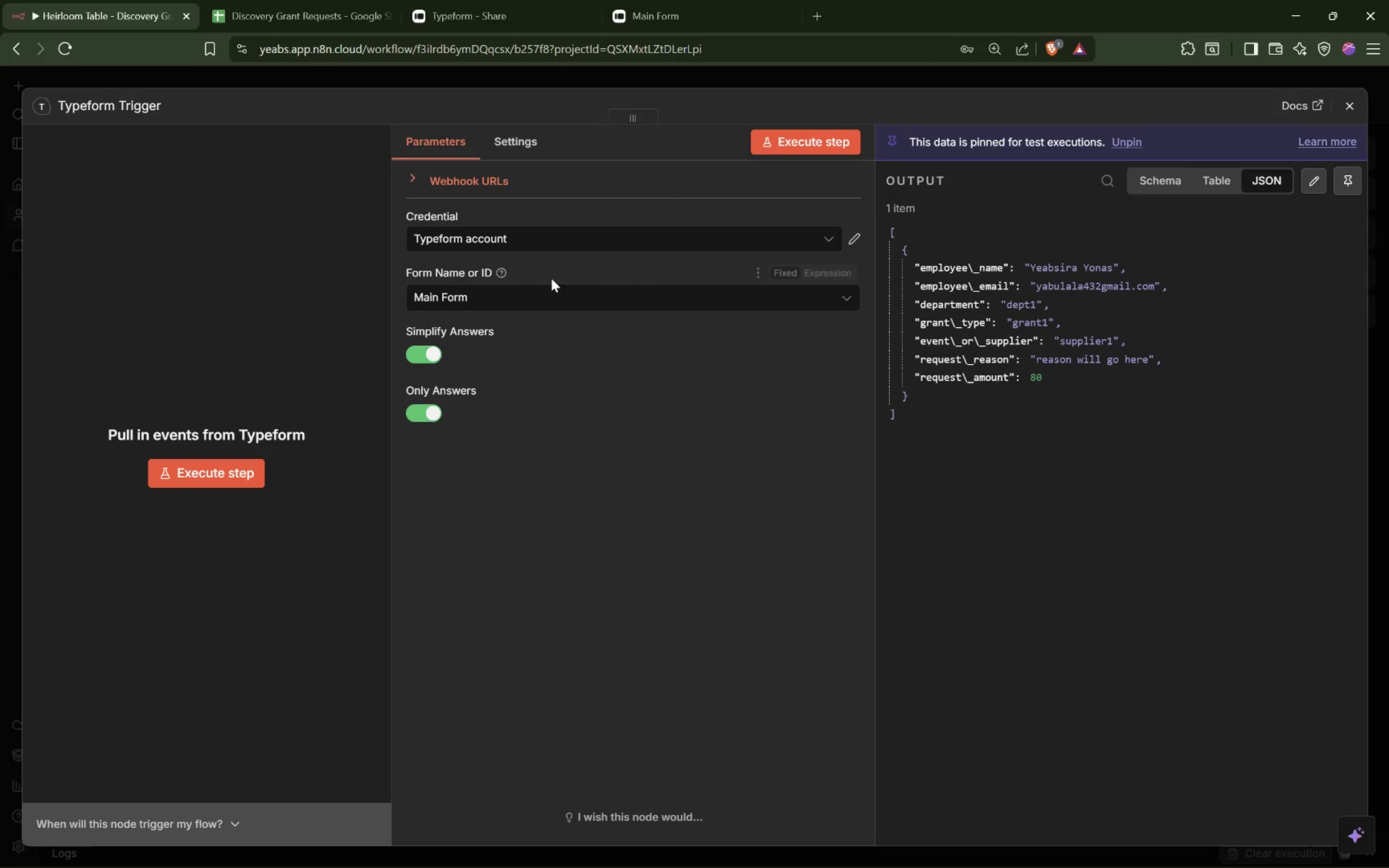 
left_click([524, 156])
 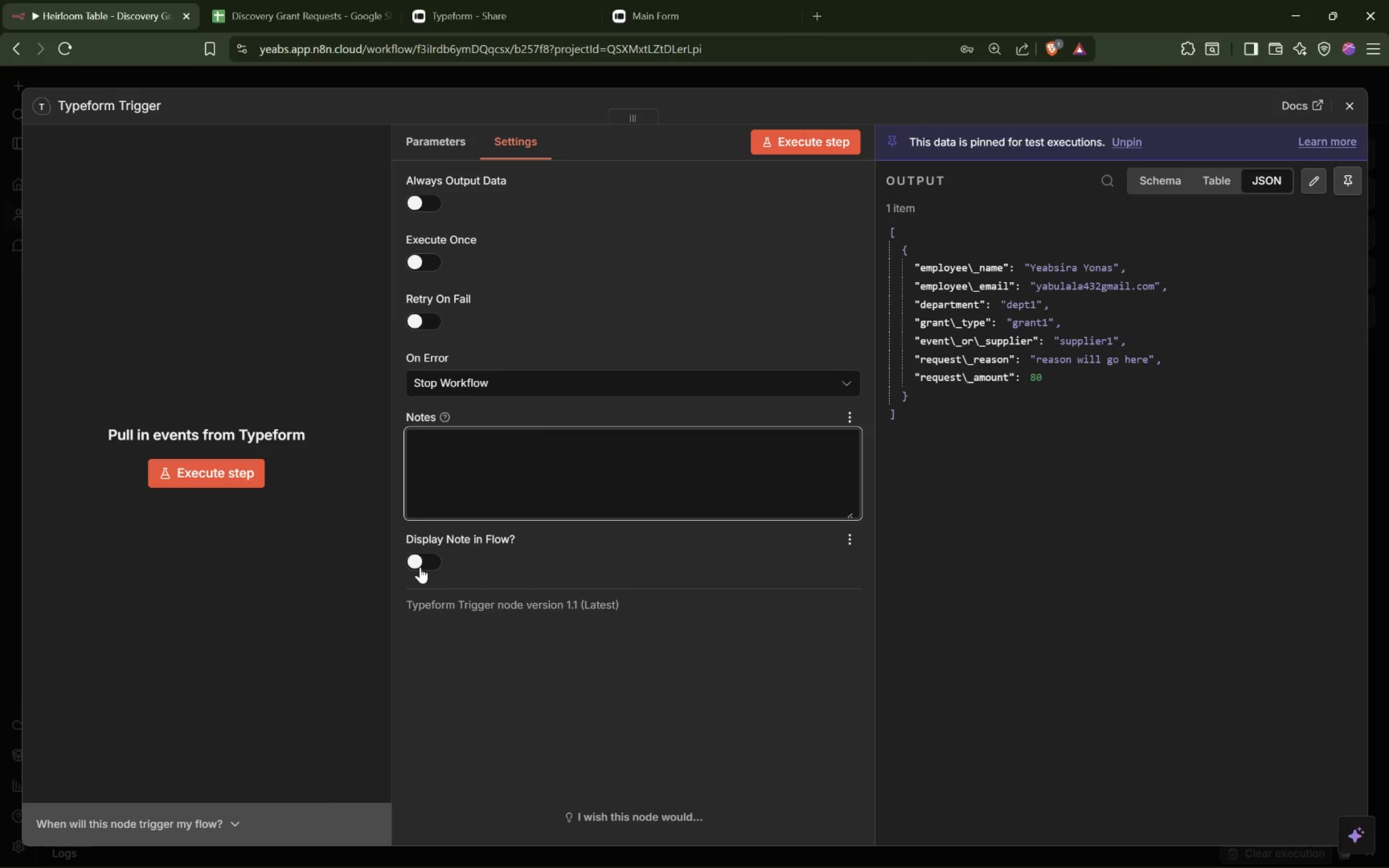 
double_click([487, 479])
 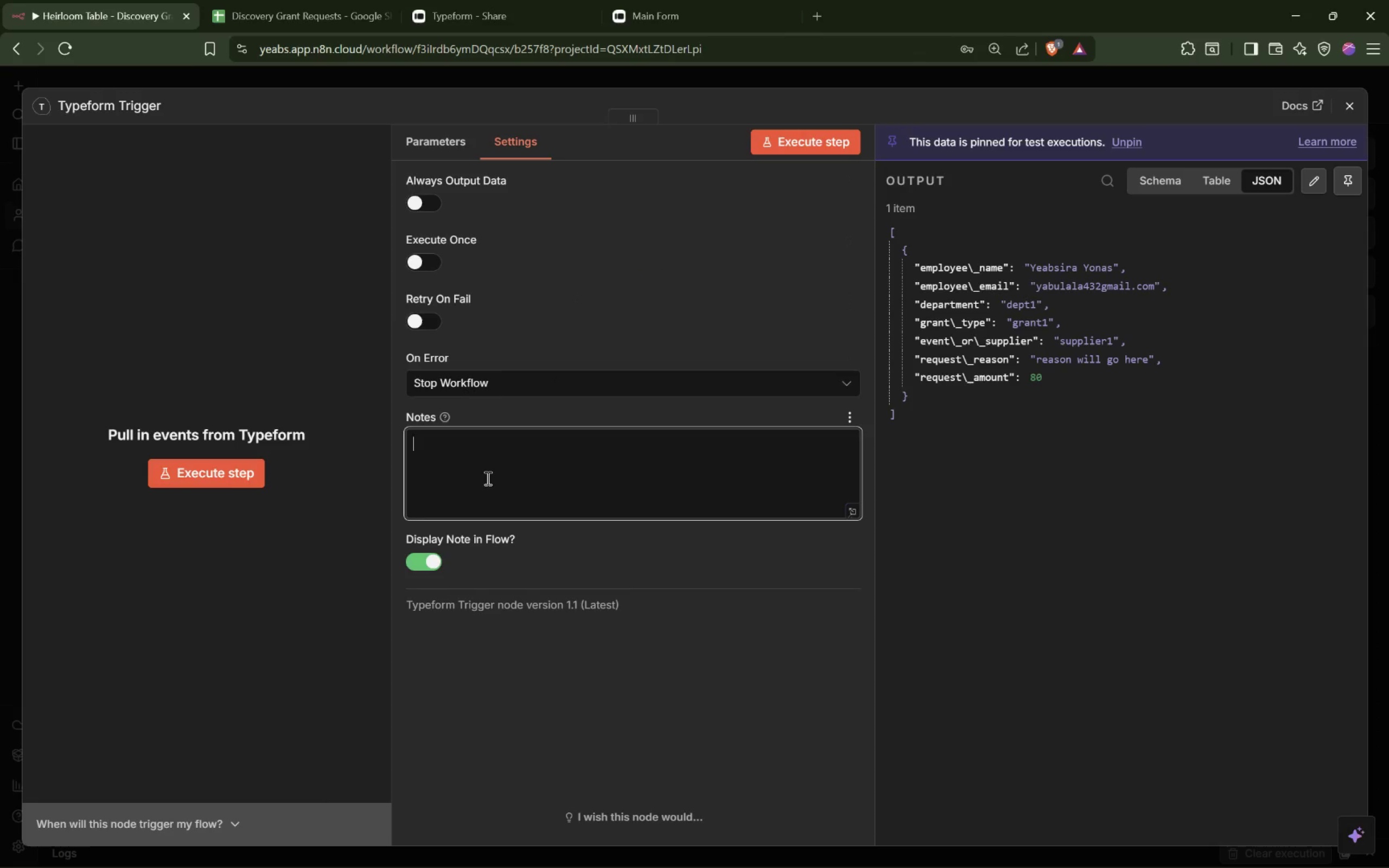 
type(Start ht)
key(Backspace)
key(Backspace)
type(the workflow when an employee sumb)
key(Backspace)
key(Backspace)
type(bmits the publick)
key(Backspace)
type( grant request o)
key(Backspace)
type(from.)
 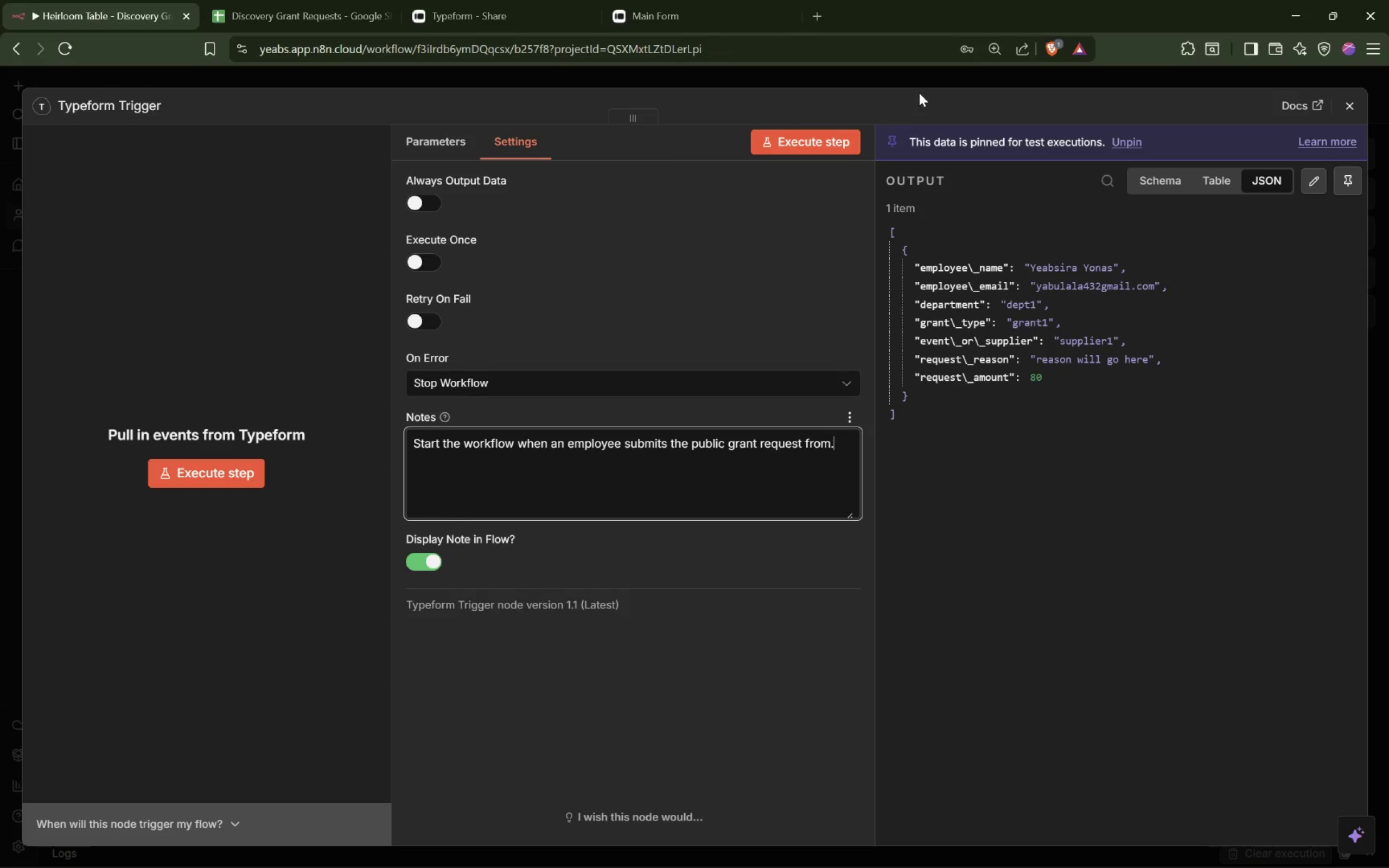 
left_click([927, 79])
 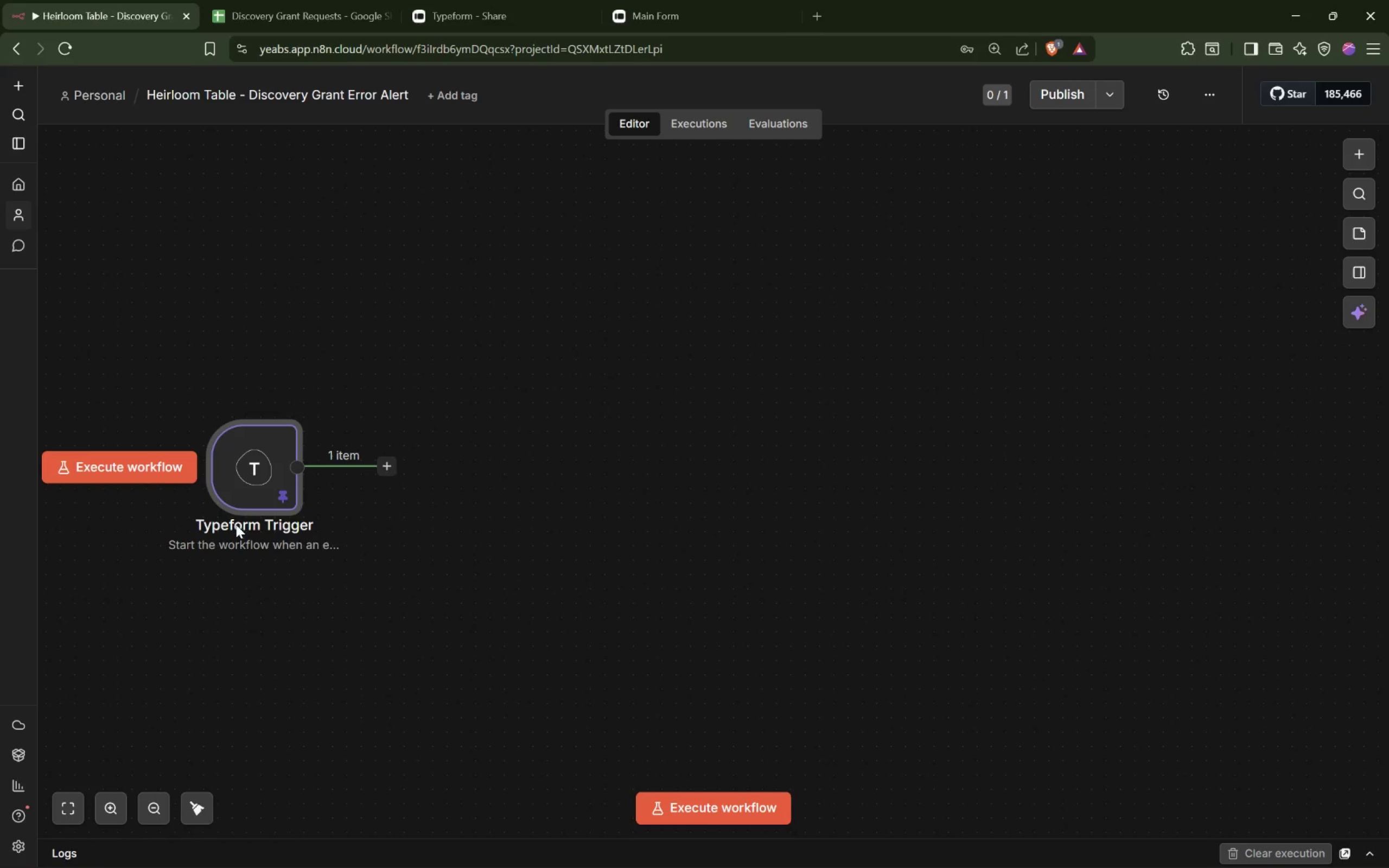 
left_click_drag(start_coordinate=[266, 484], to_coordinate=[315, 438])
 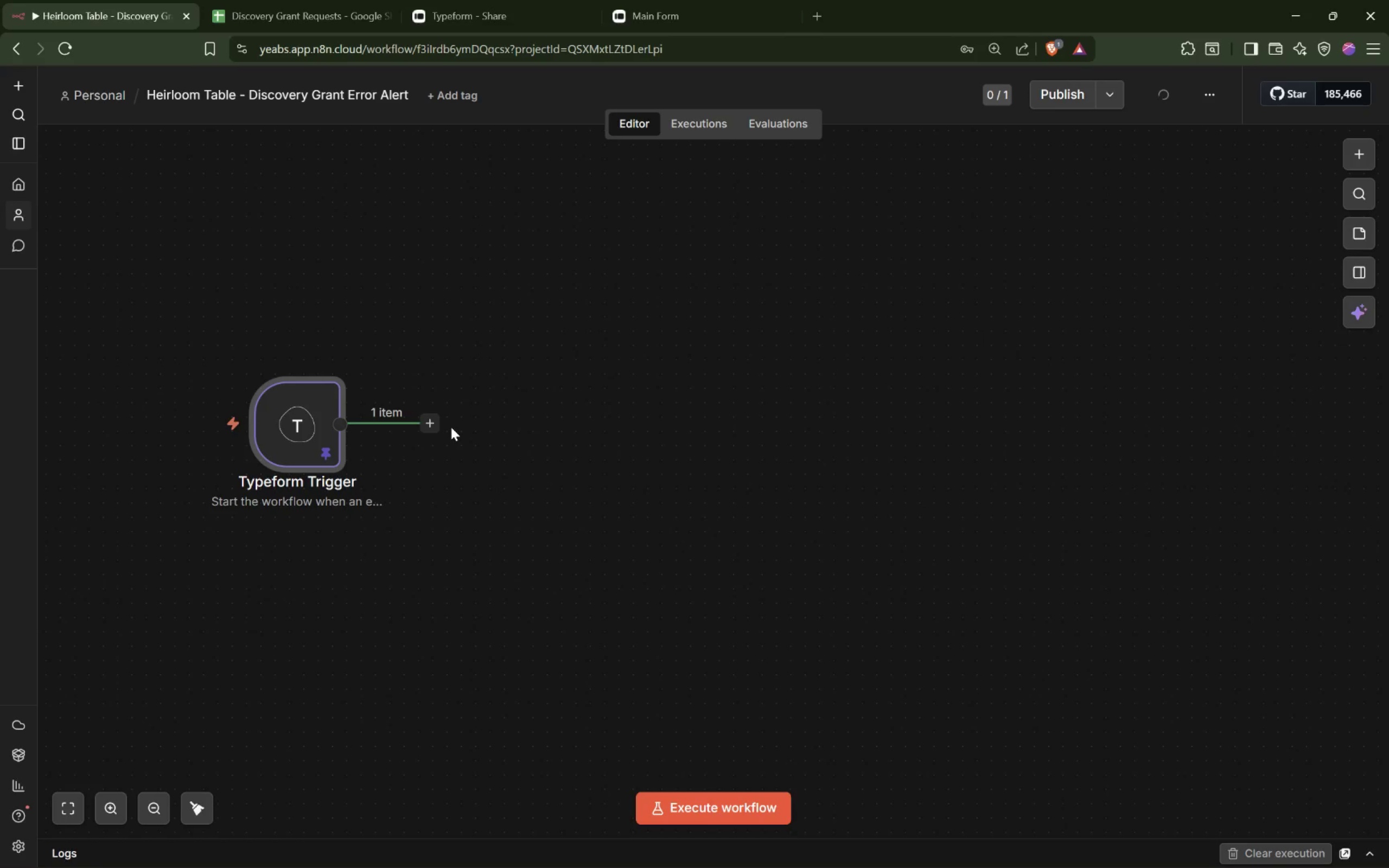 
left_click([433, 430])
 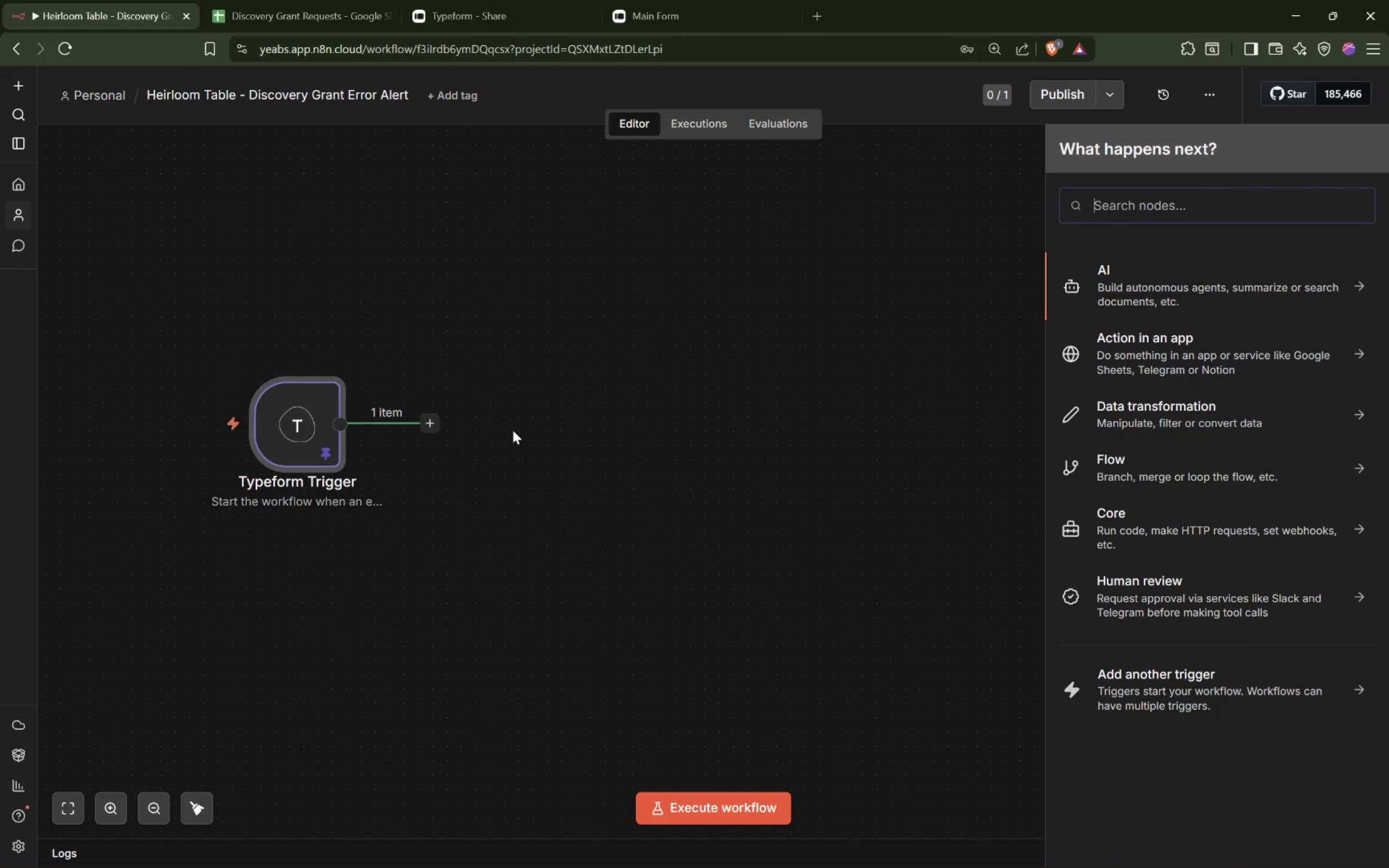 
type(Seq)
key(Backspace)
type(t)
 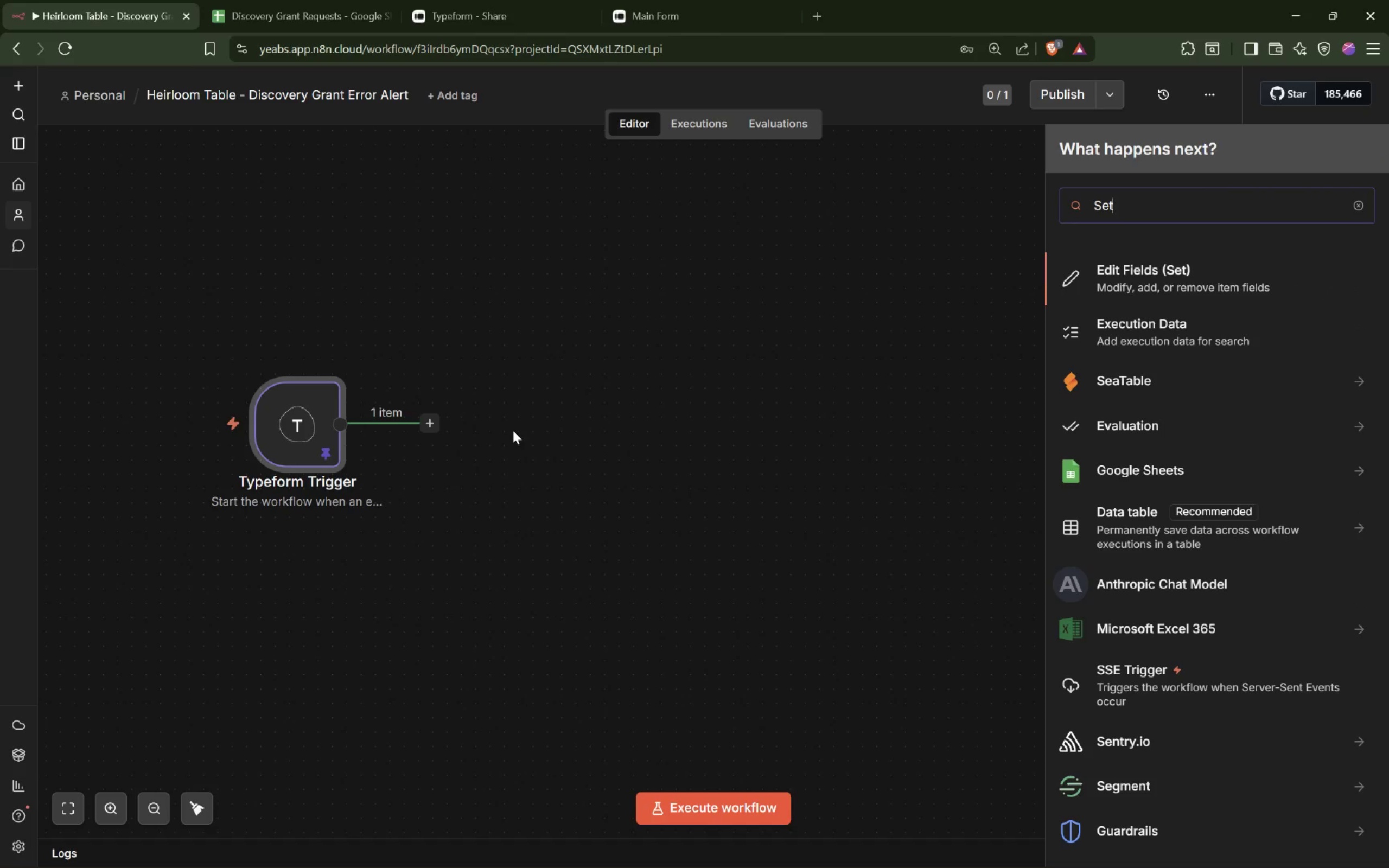 
key(Enter)
 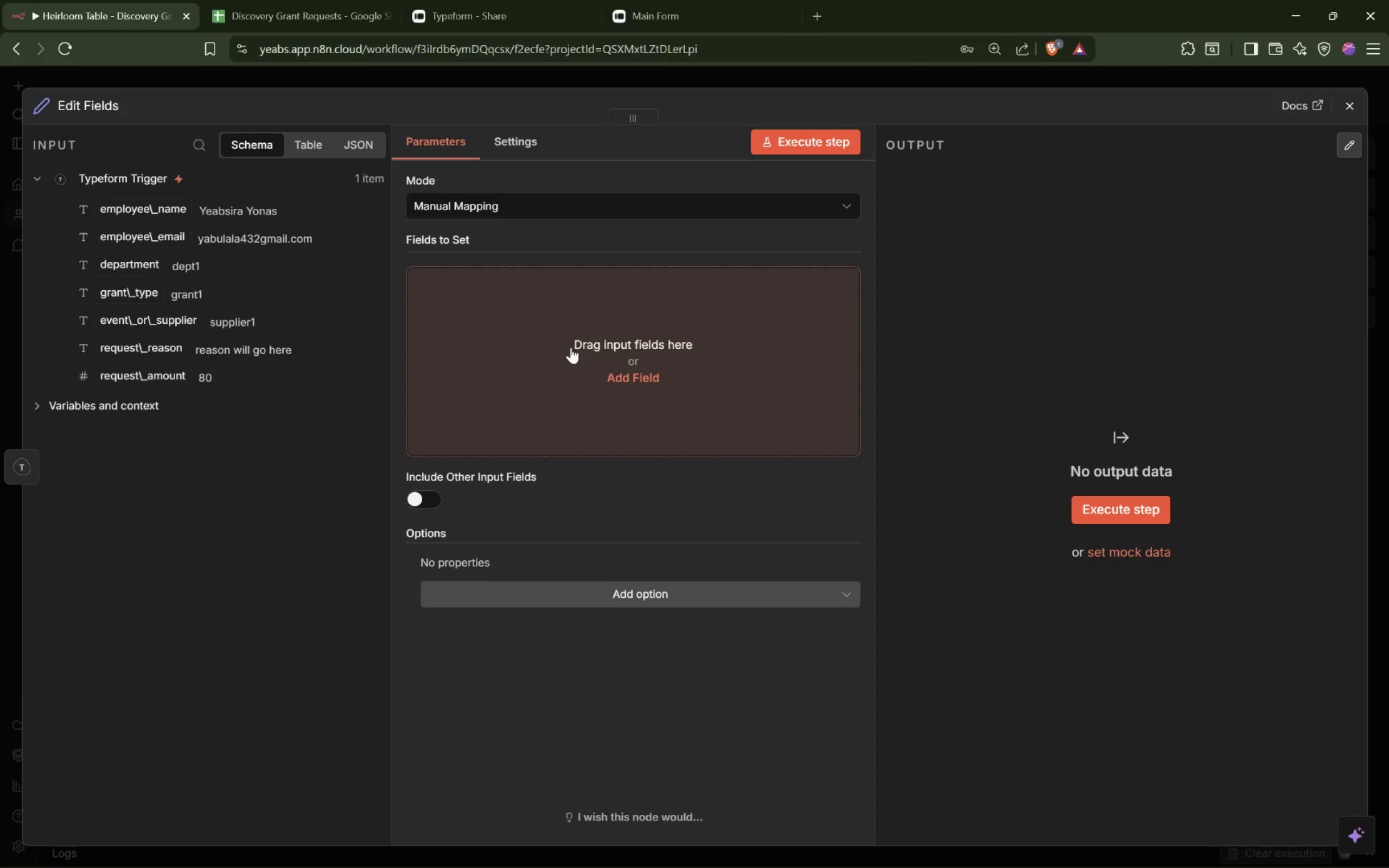 
wait(11.09)
 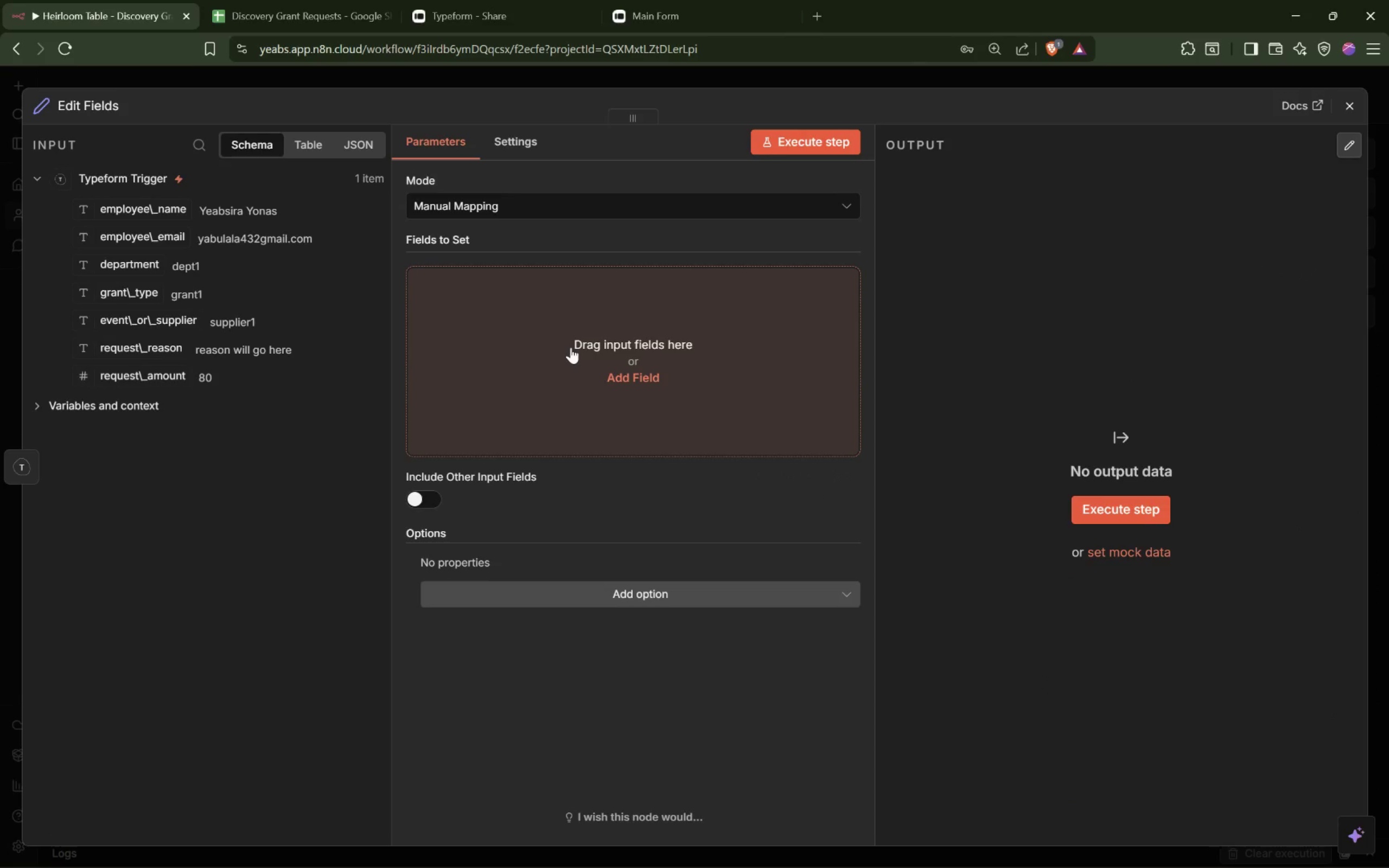 
left_click([493, 280])
 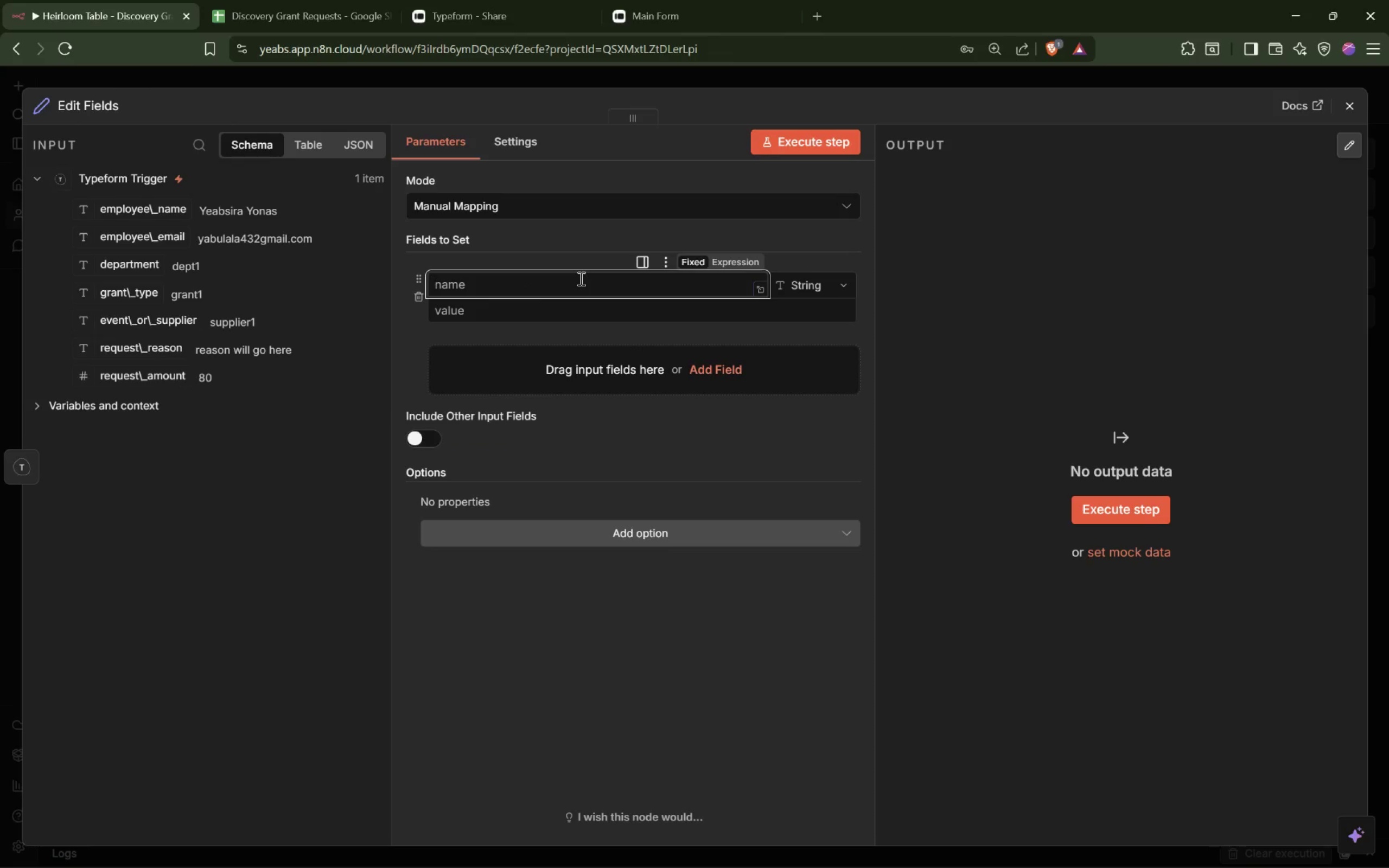 
type(DG)
key(Backspace)
key(Backspace)
type(request_id)
 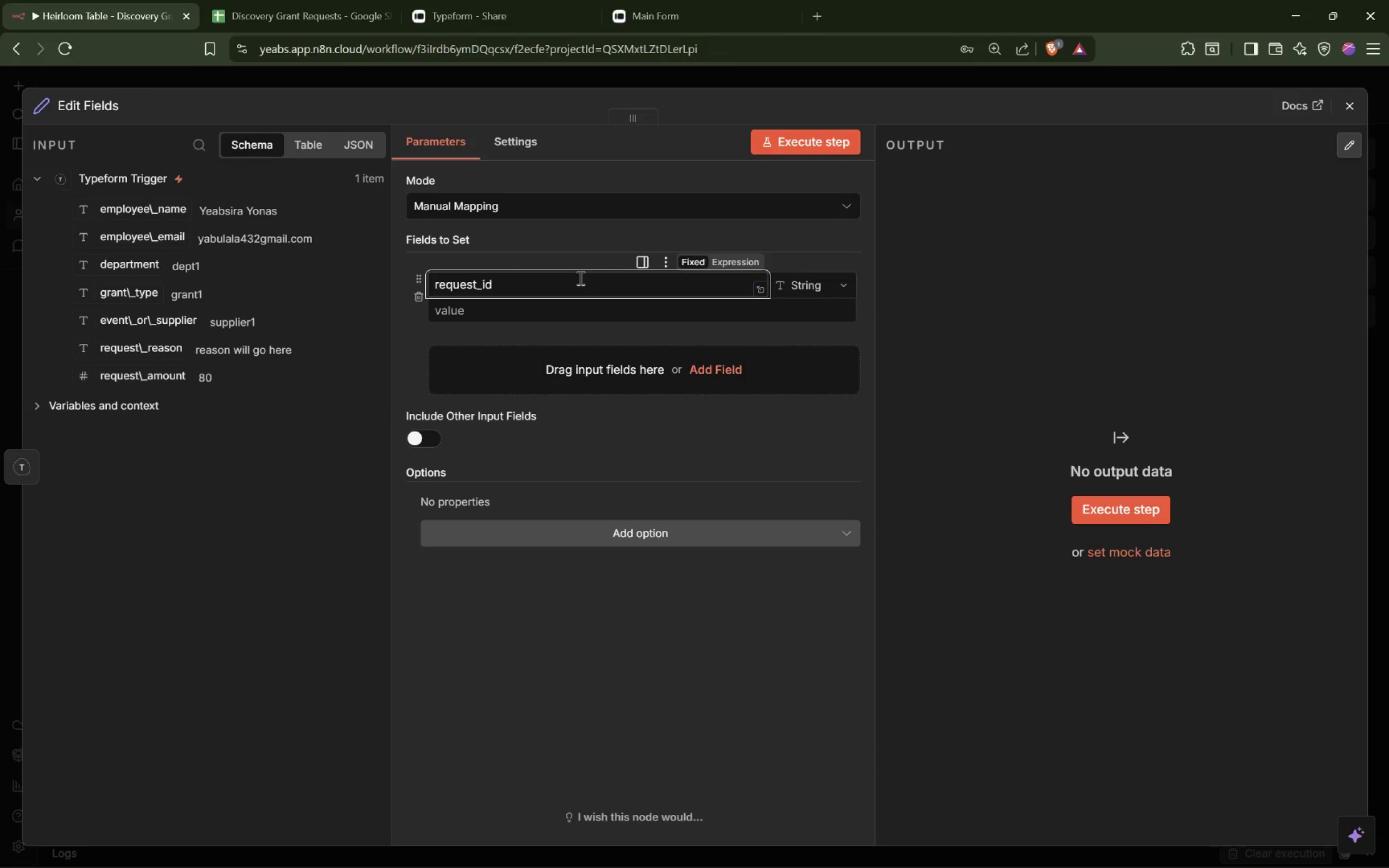 
wait(8.39)
 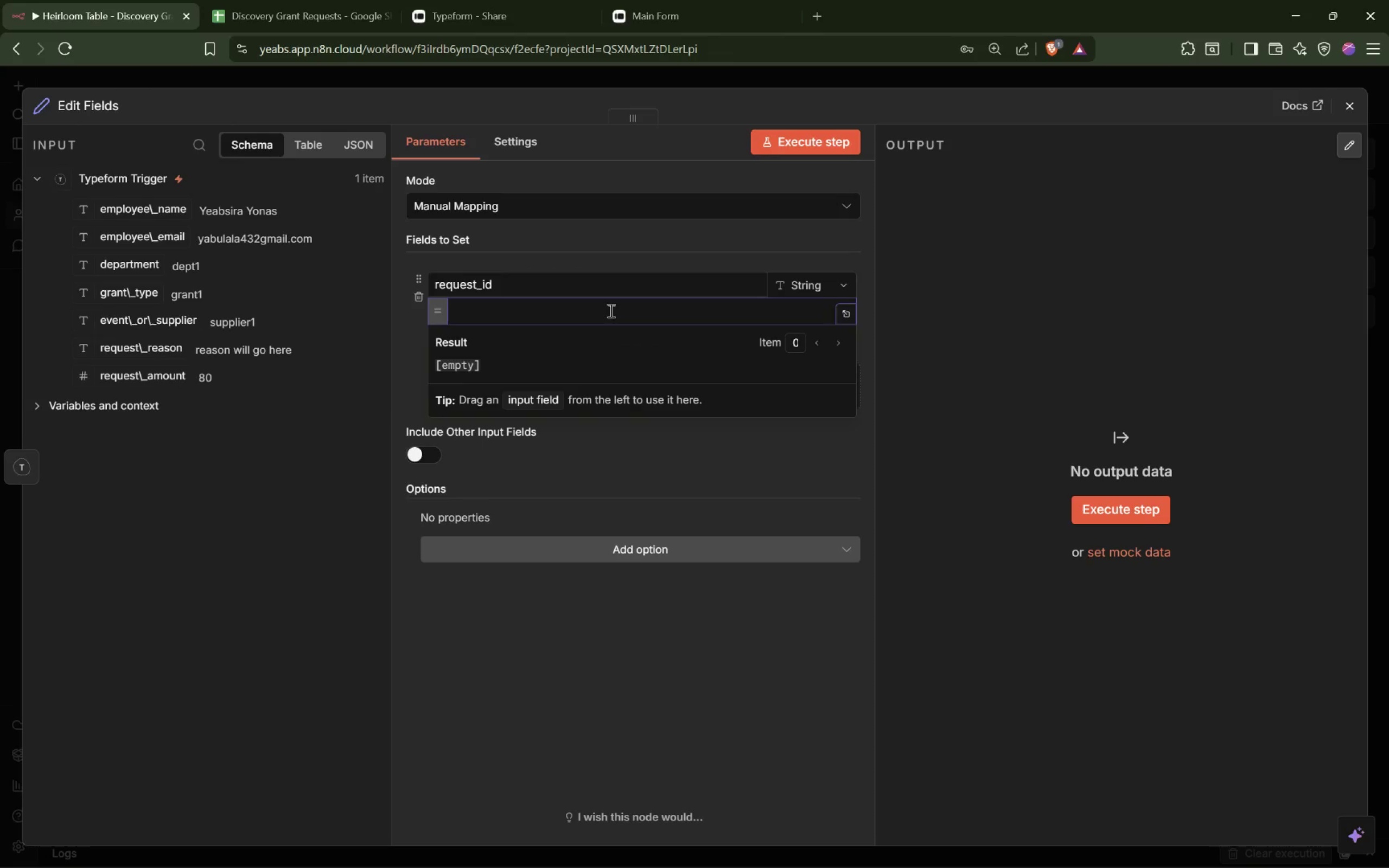 
type(DG )
key(Backspace)
type(-{{$now.toFormat('yyyy)
 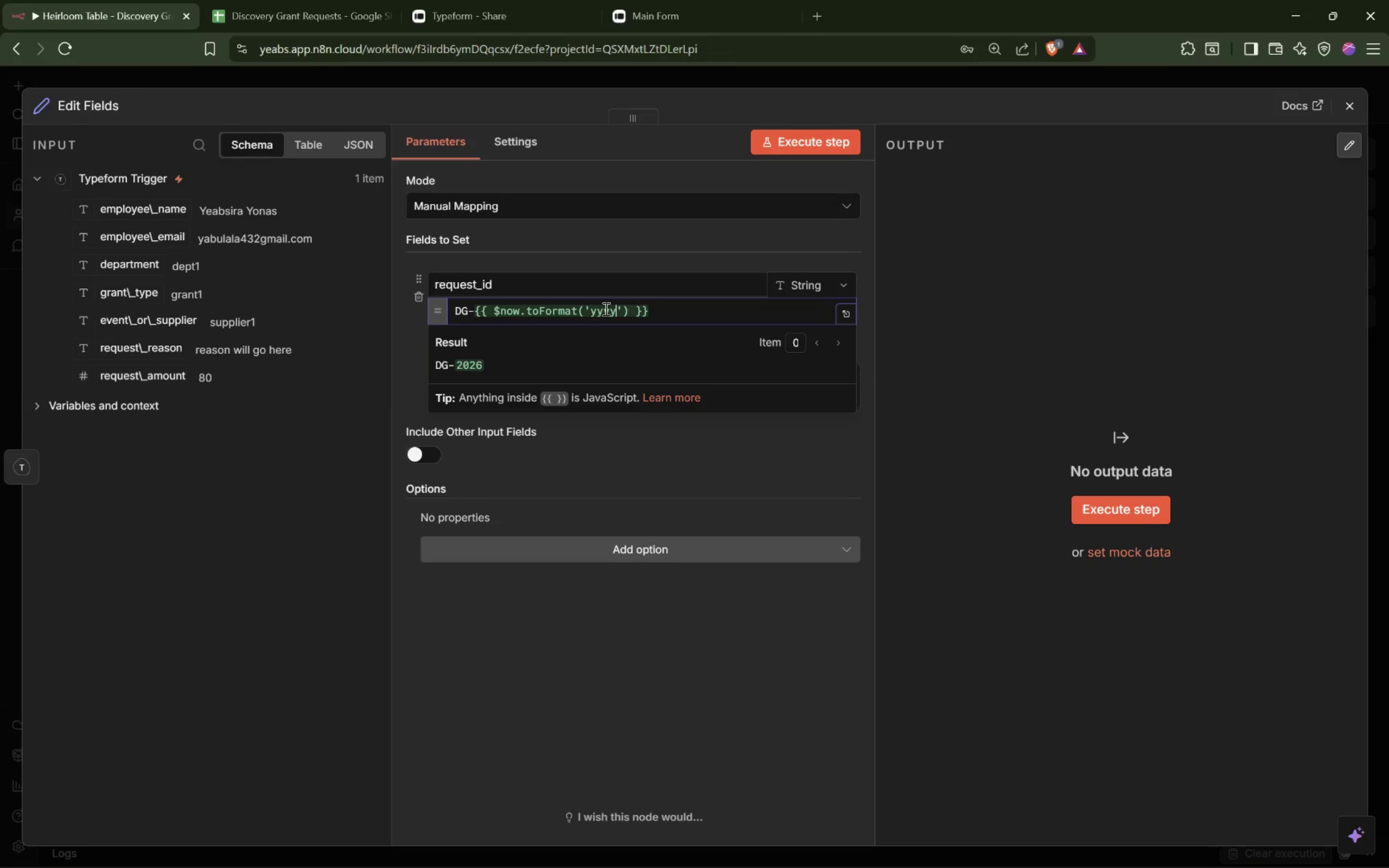 
mouse_move([611, 280])
 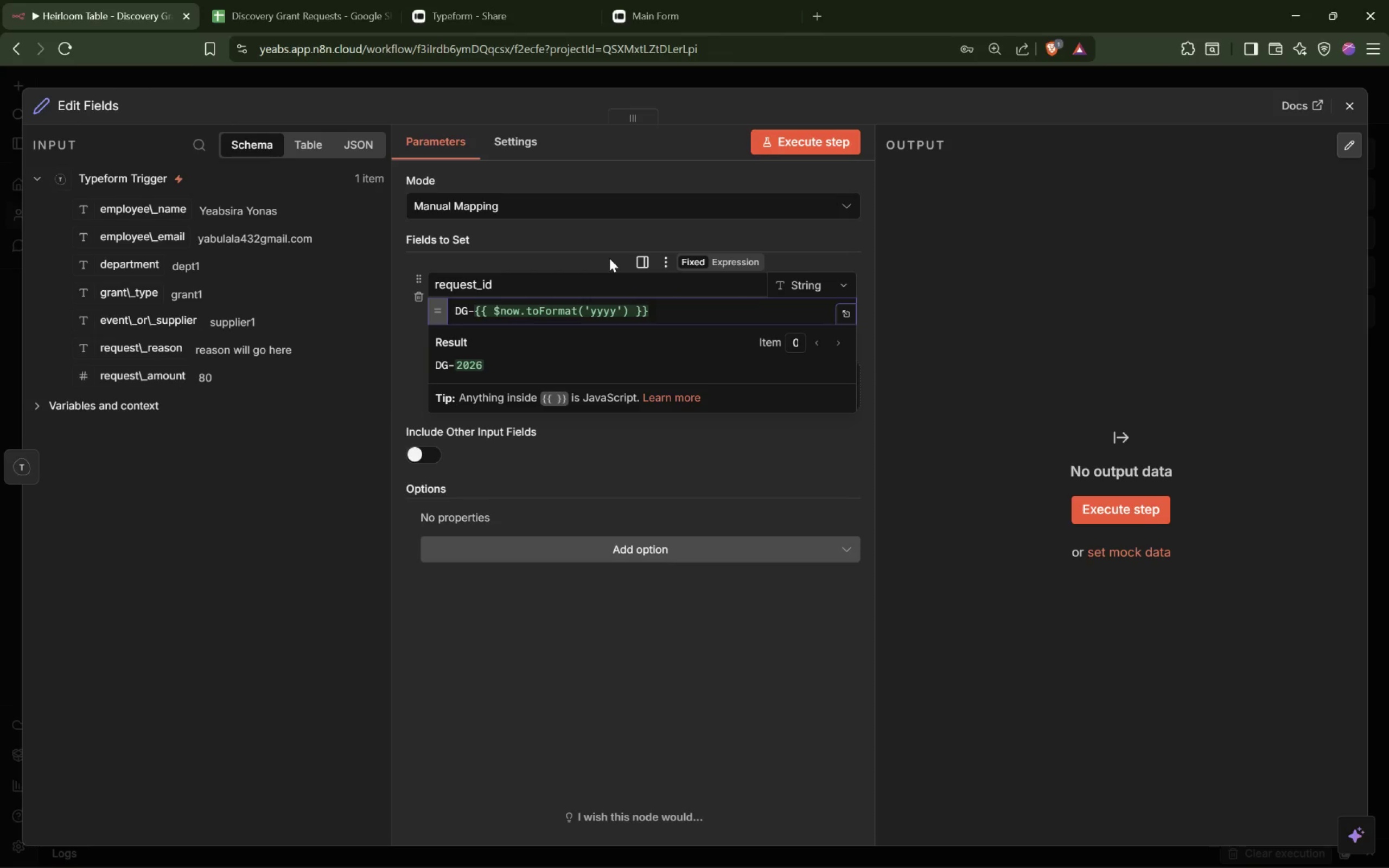 
type(l)
key(Backspace)
type(LLddHHmmss)
 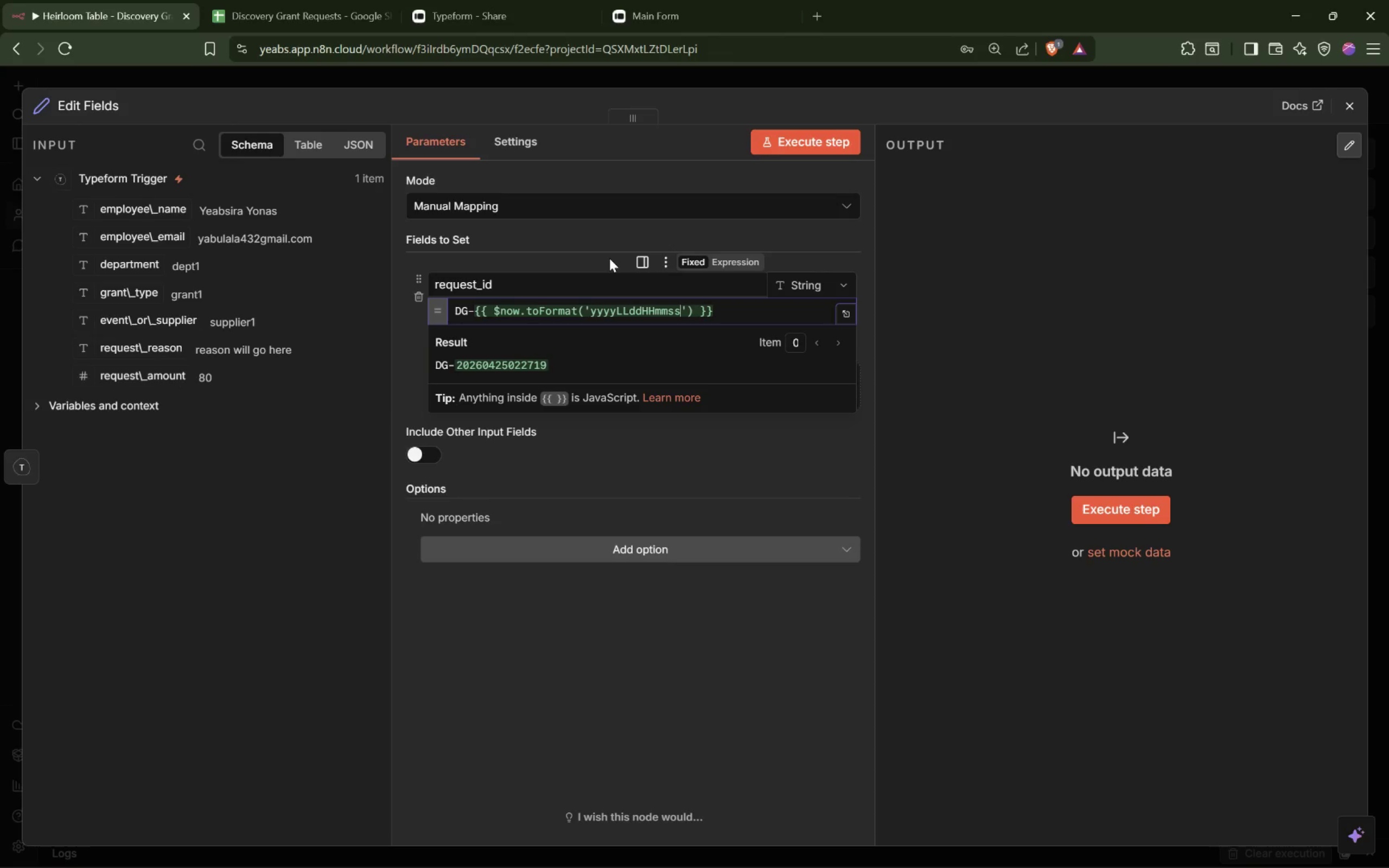 
left_click([590, 383])
 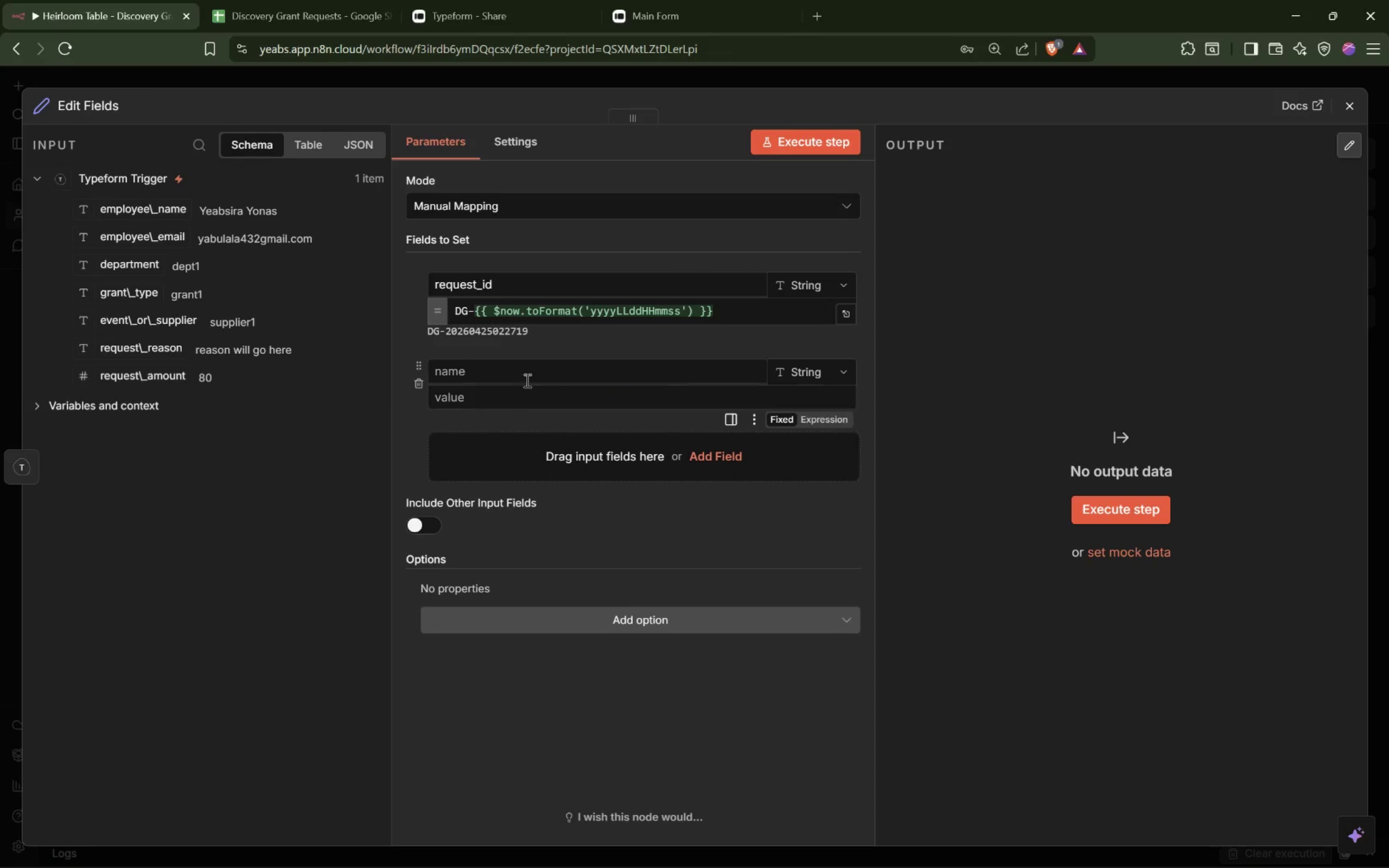 
left_click([526, 375])
 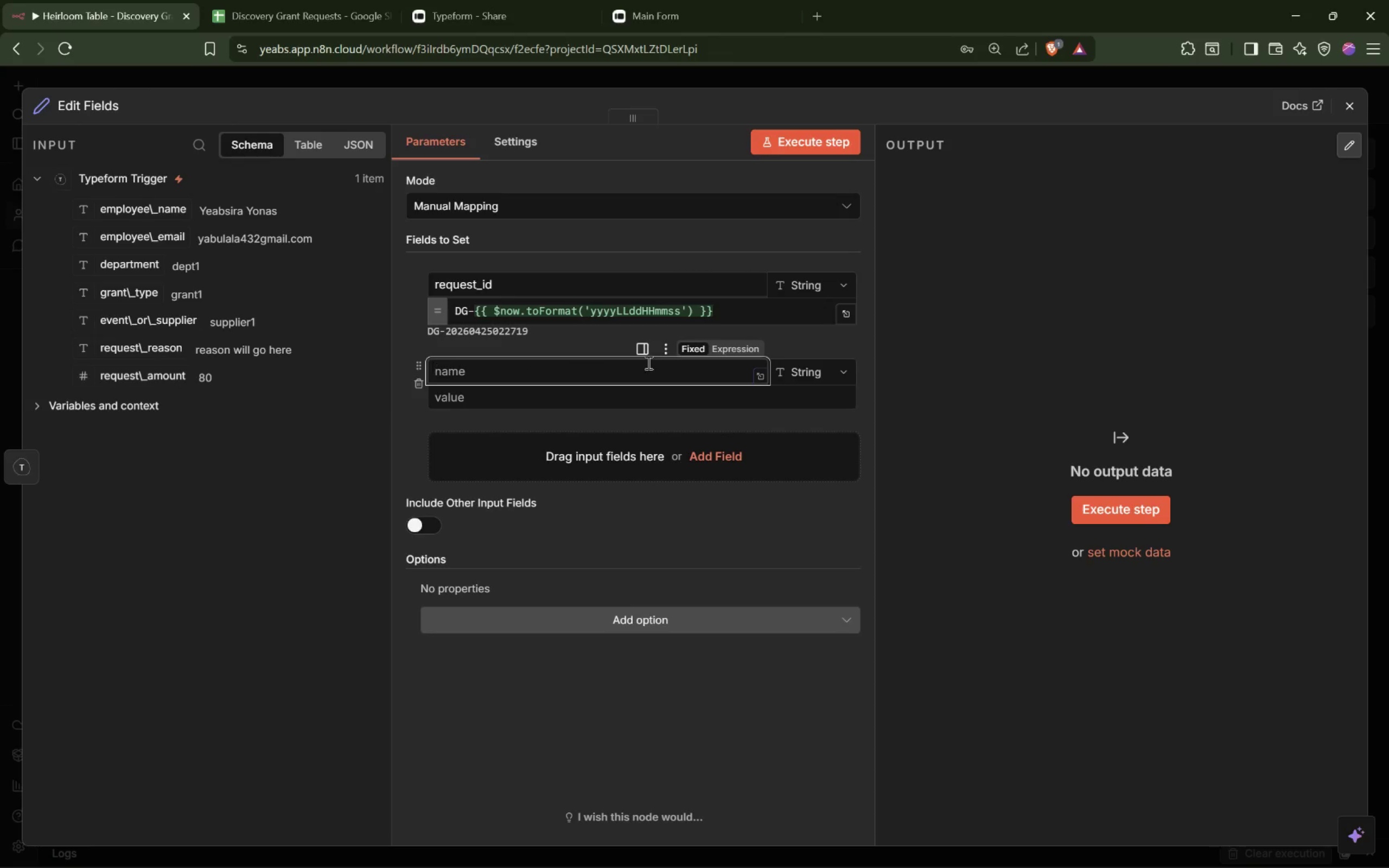 
type(submitted_at)
 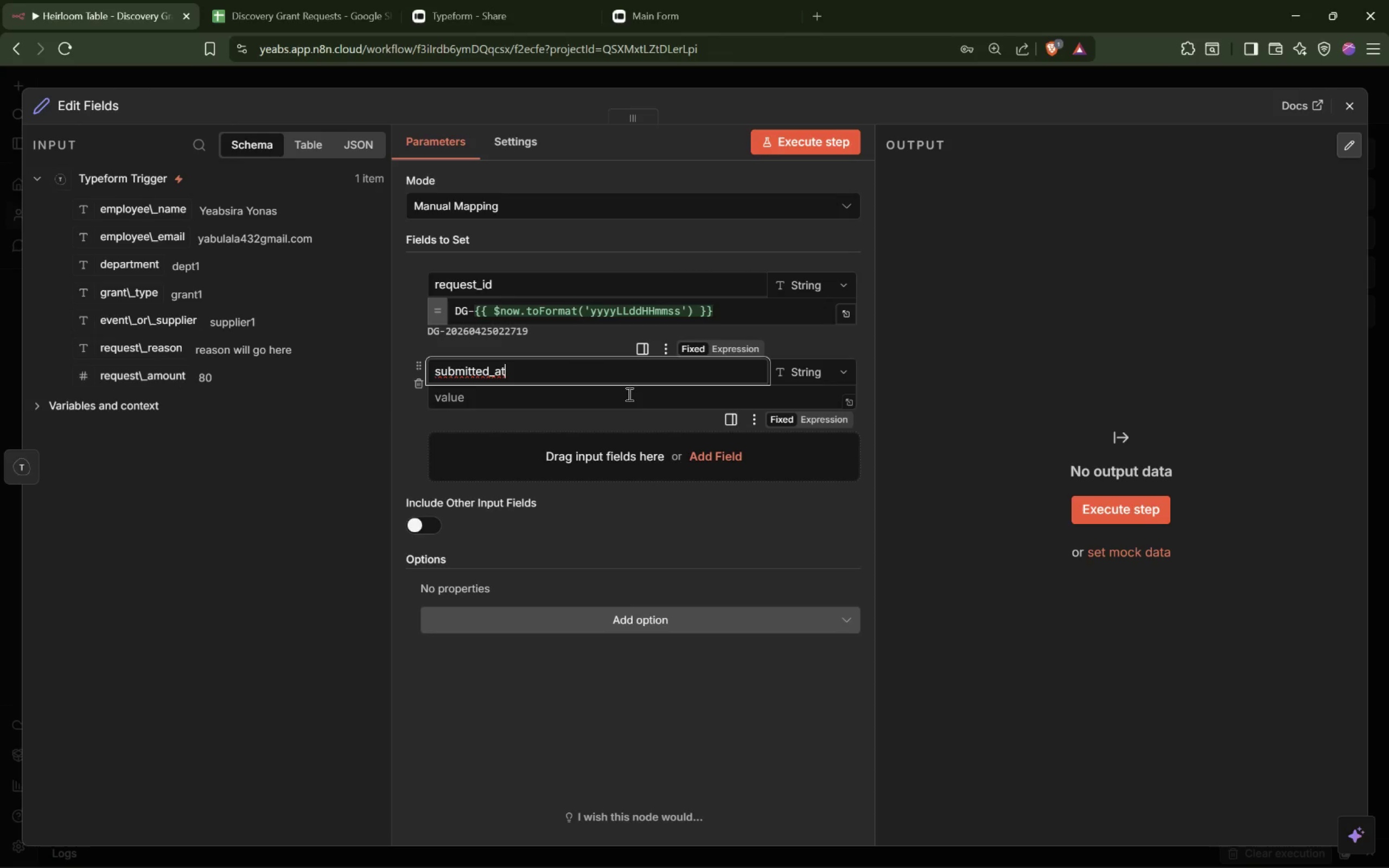 
left_click([627, 395])
 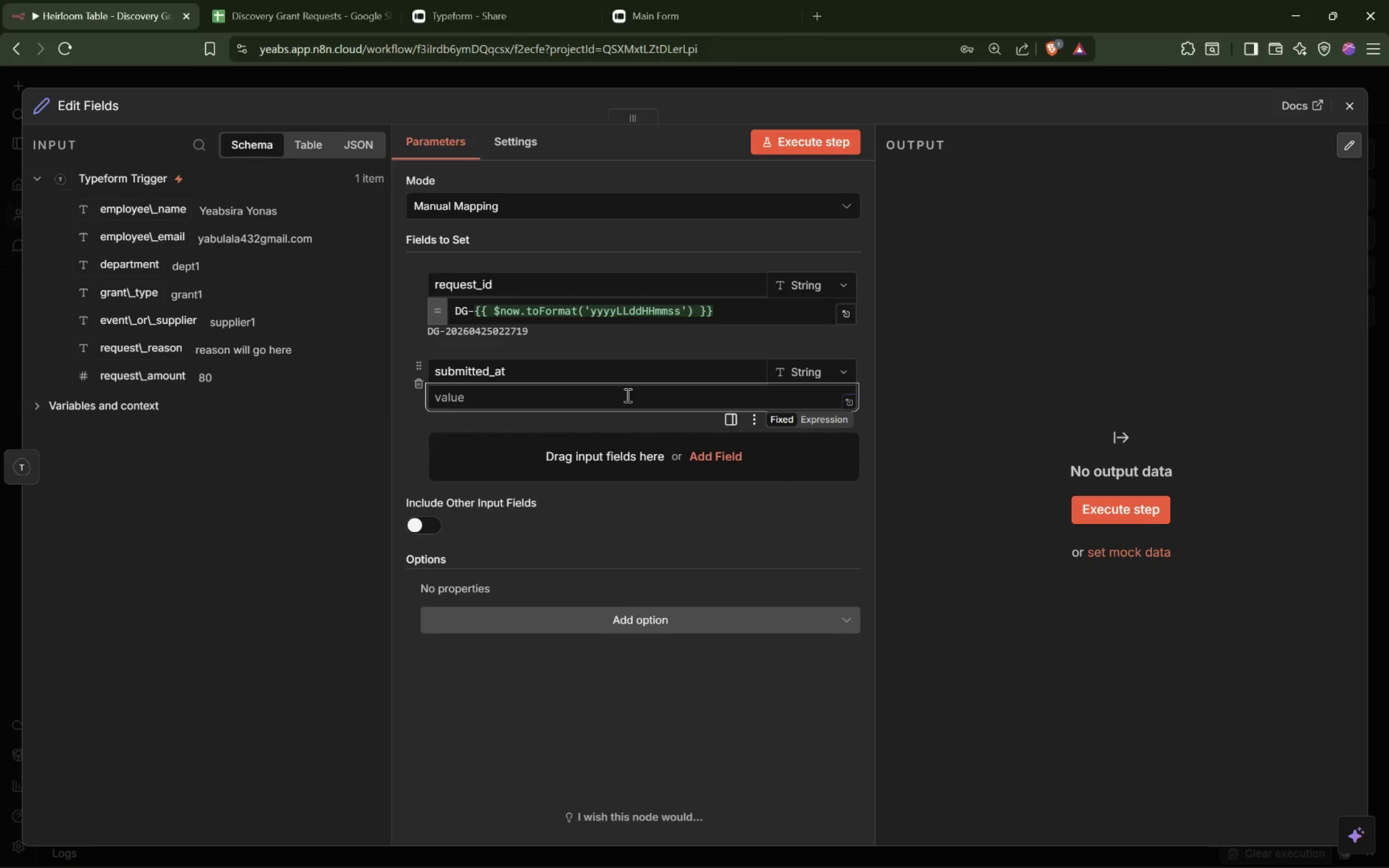 
type(={{no)
key(Backspace)
key(Backspace)
type($now)
 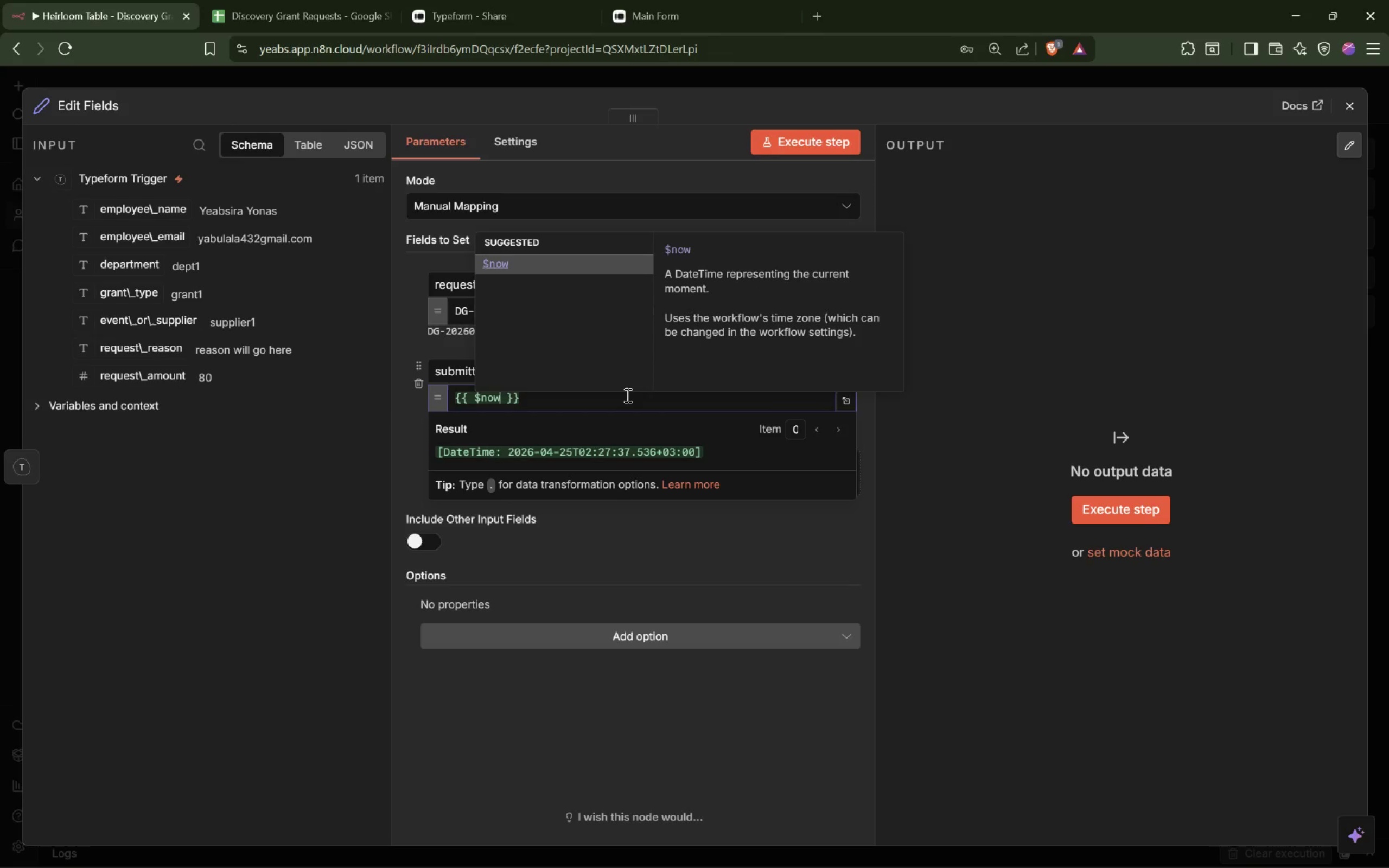 
left_click([406, 462])
 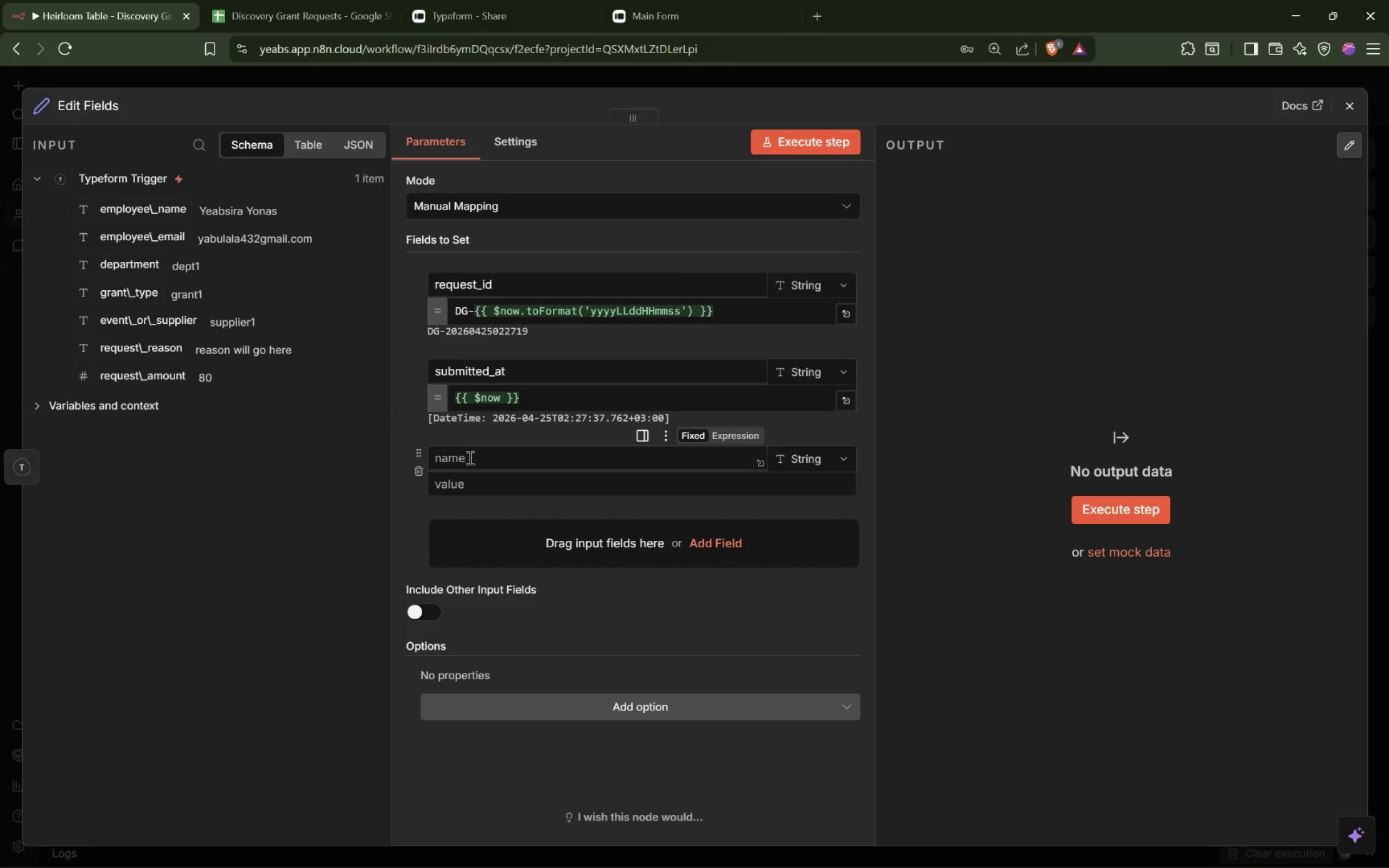 
left_click([472, 461])
 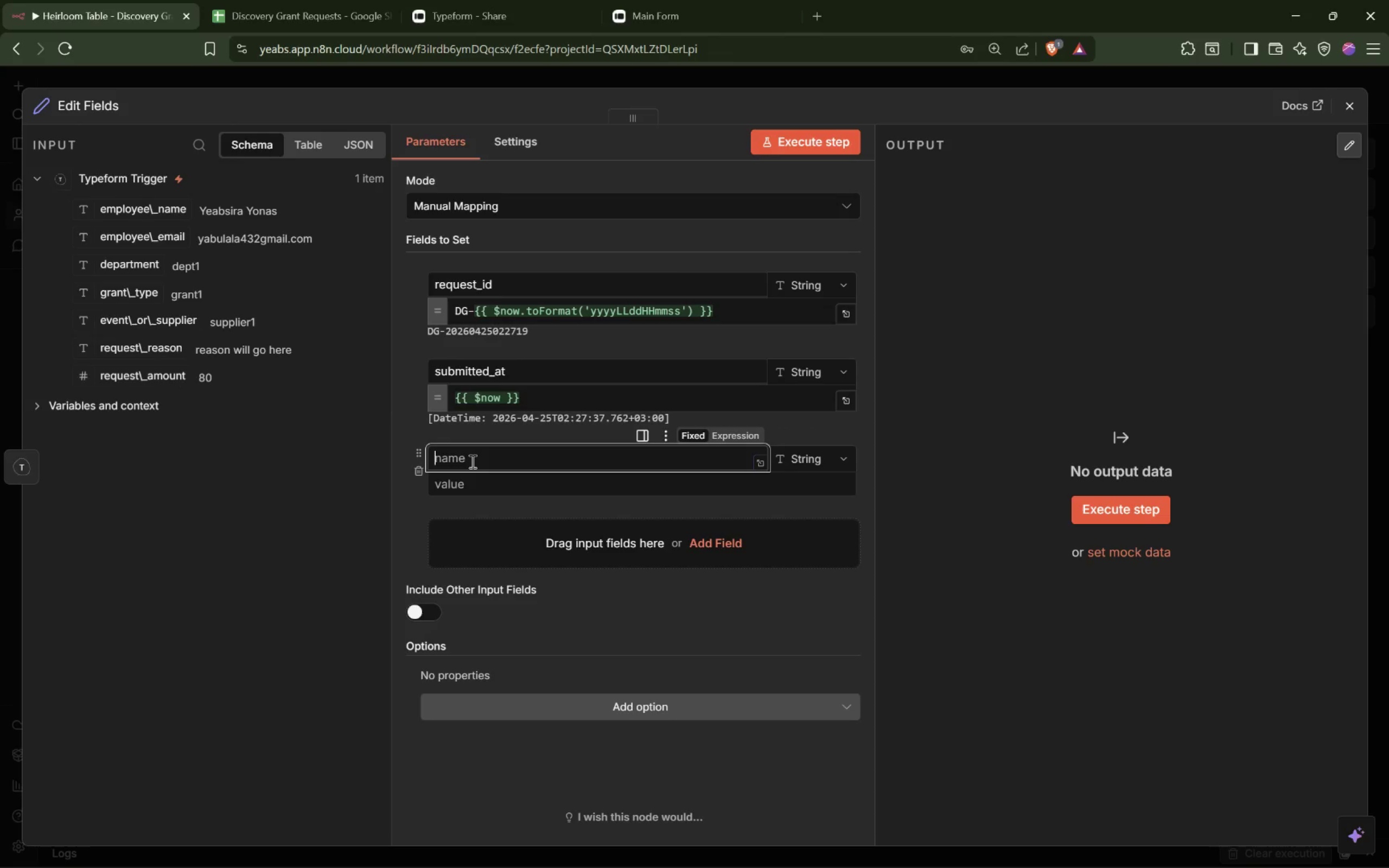 
type(employee_name)
 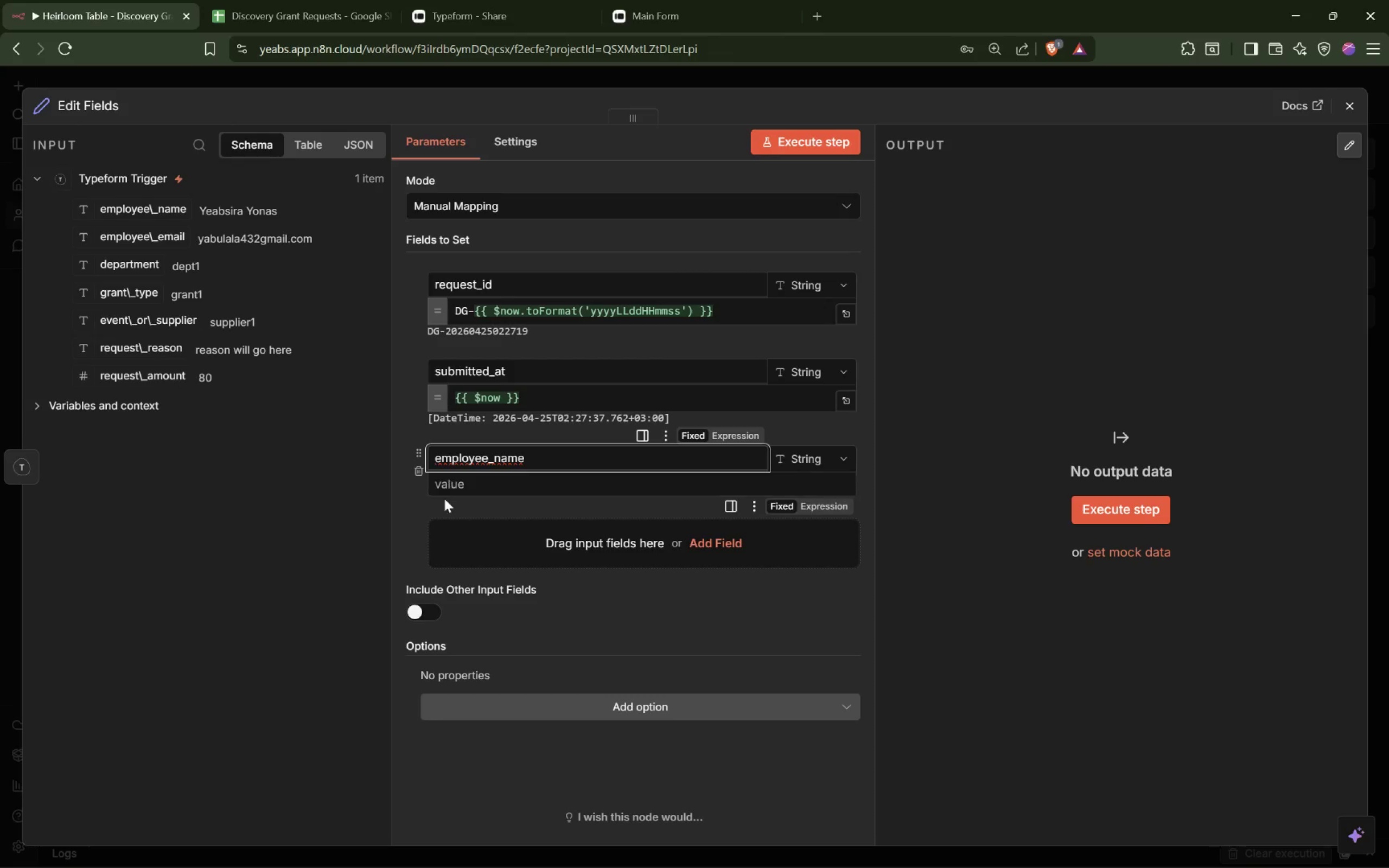 
left_click([445, 489])
 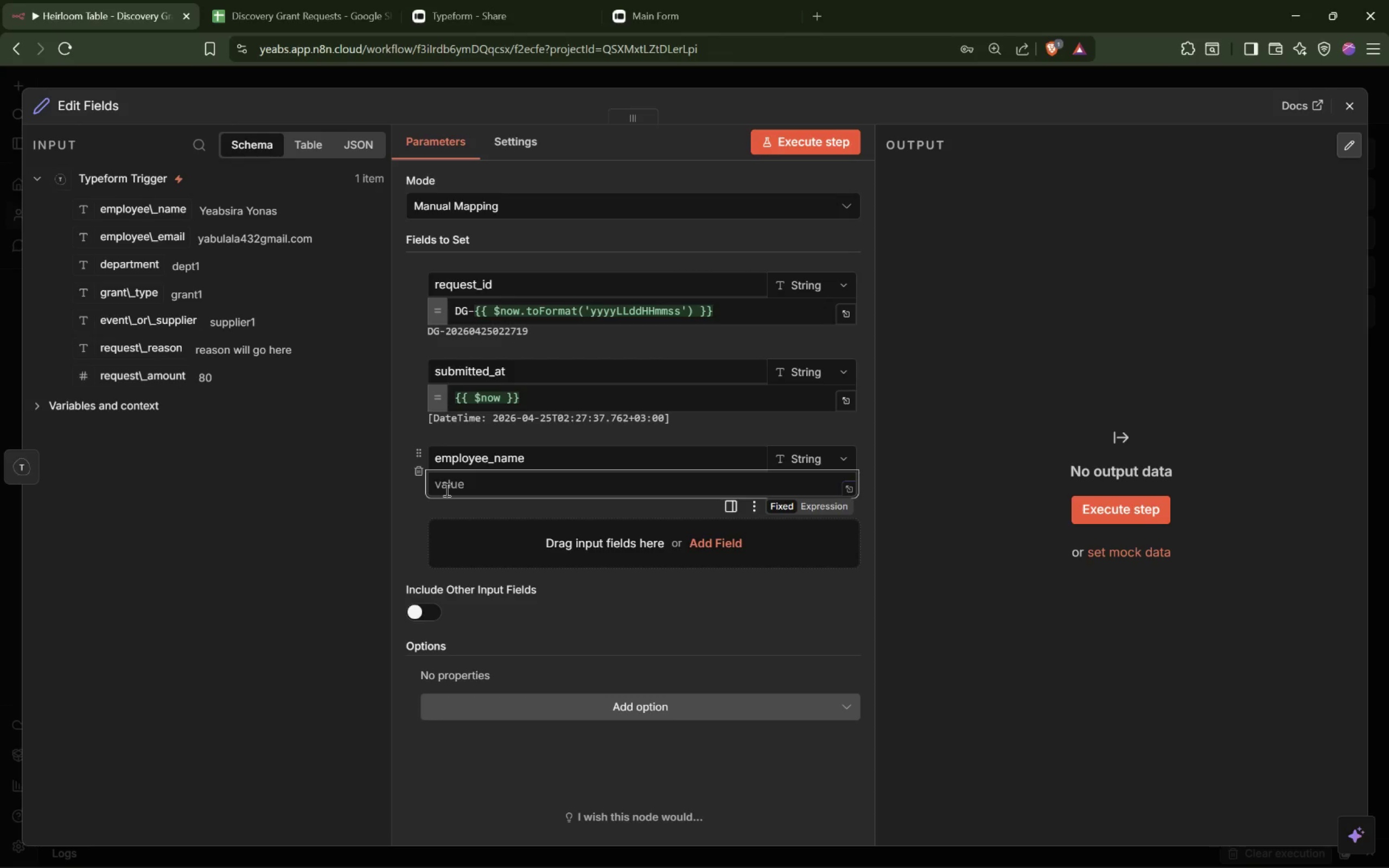 
type(={{$jos)
key(Backspace)
key(Backspace)
type(son.employee)
 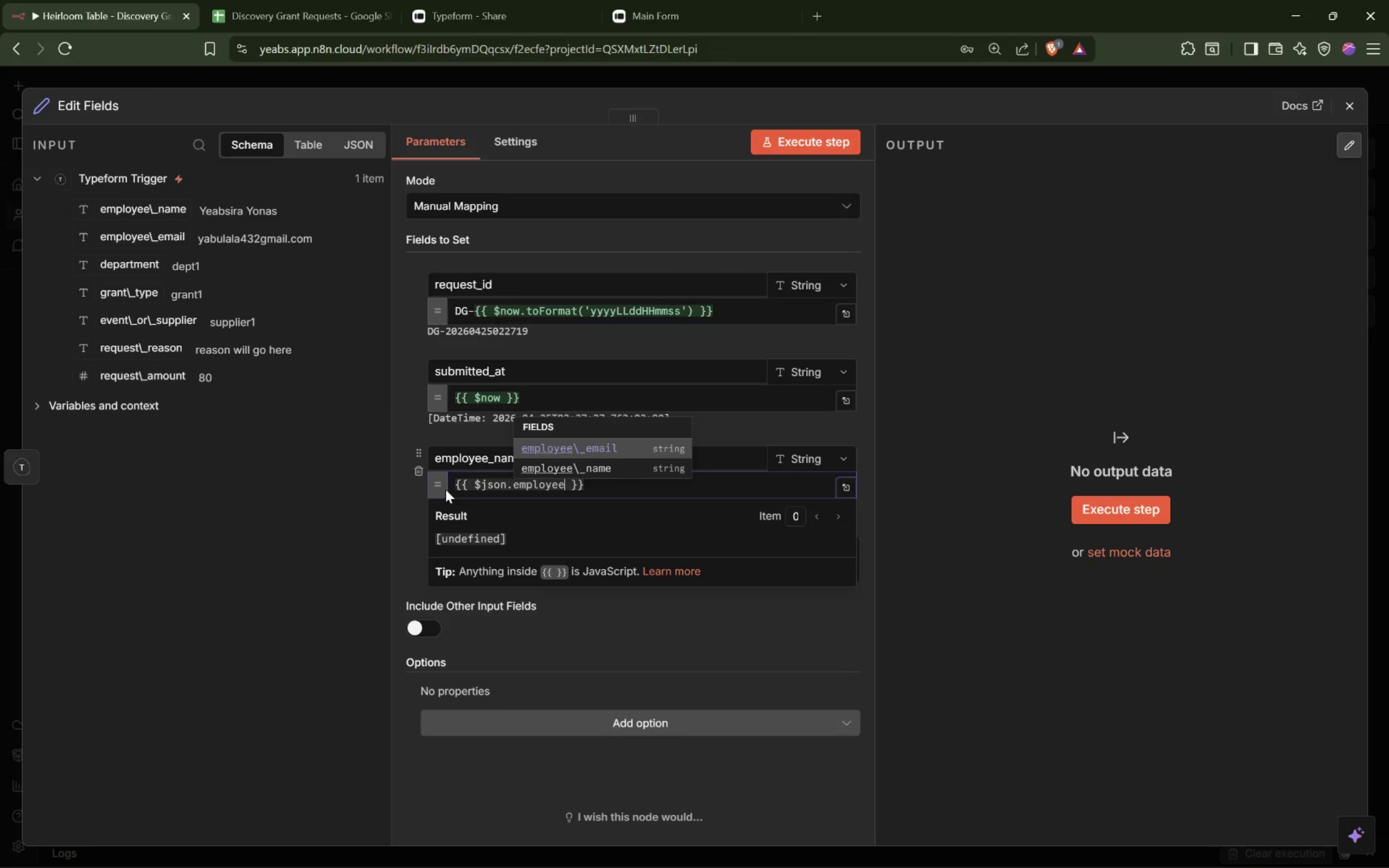 
key(ArrowDown)
 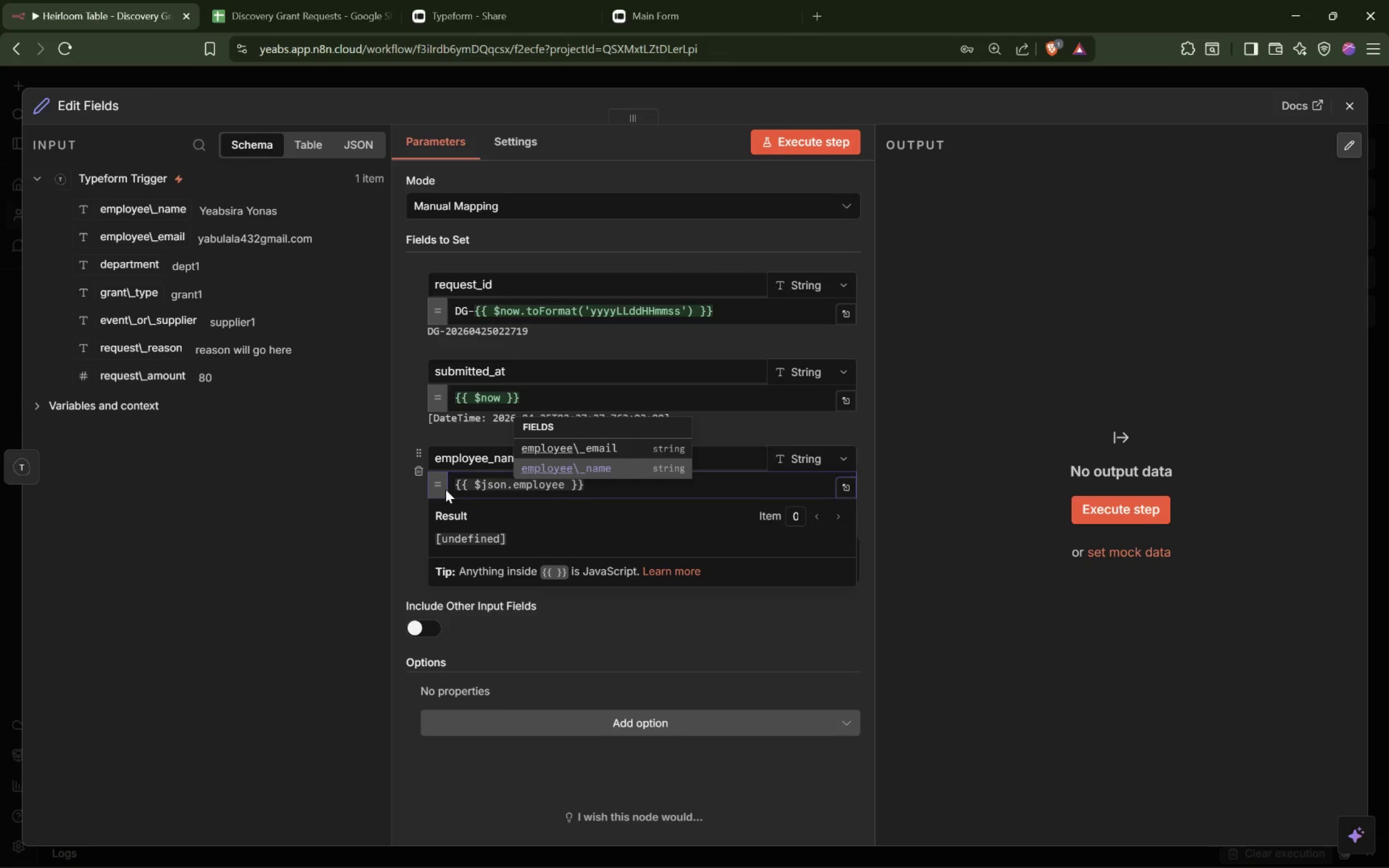 
key(Enter)
 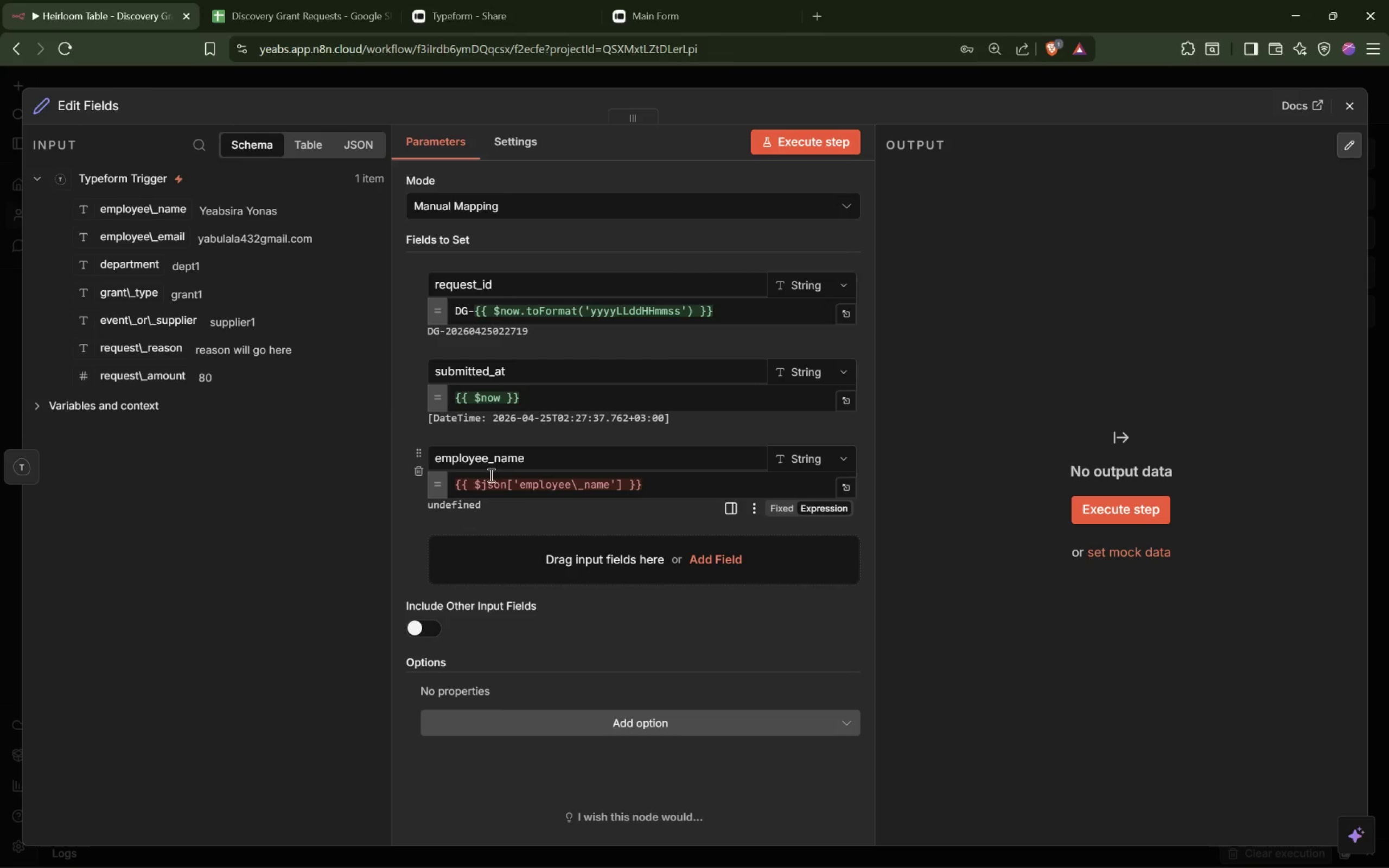 
wait(6.03)
 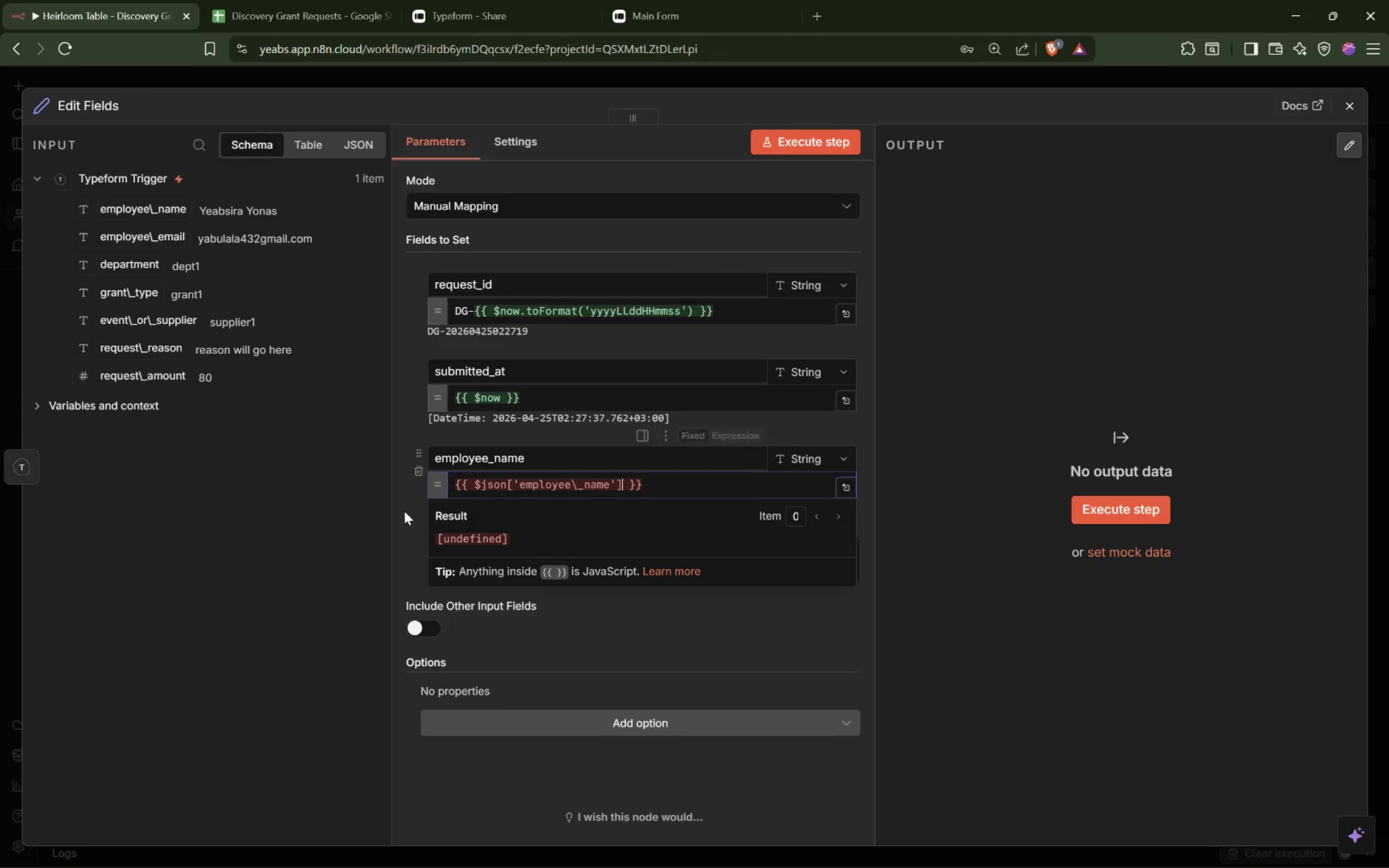 
left_click_drag(start_coordinate=[667, 487], to_coordinate=[407, 488])
 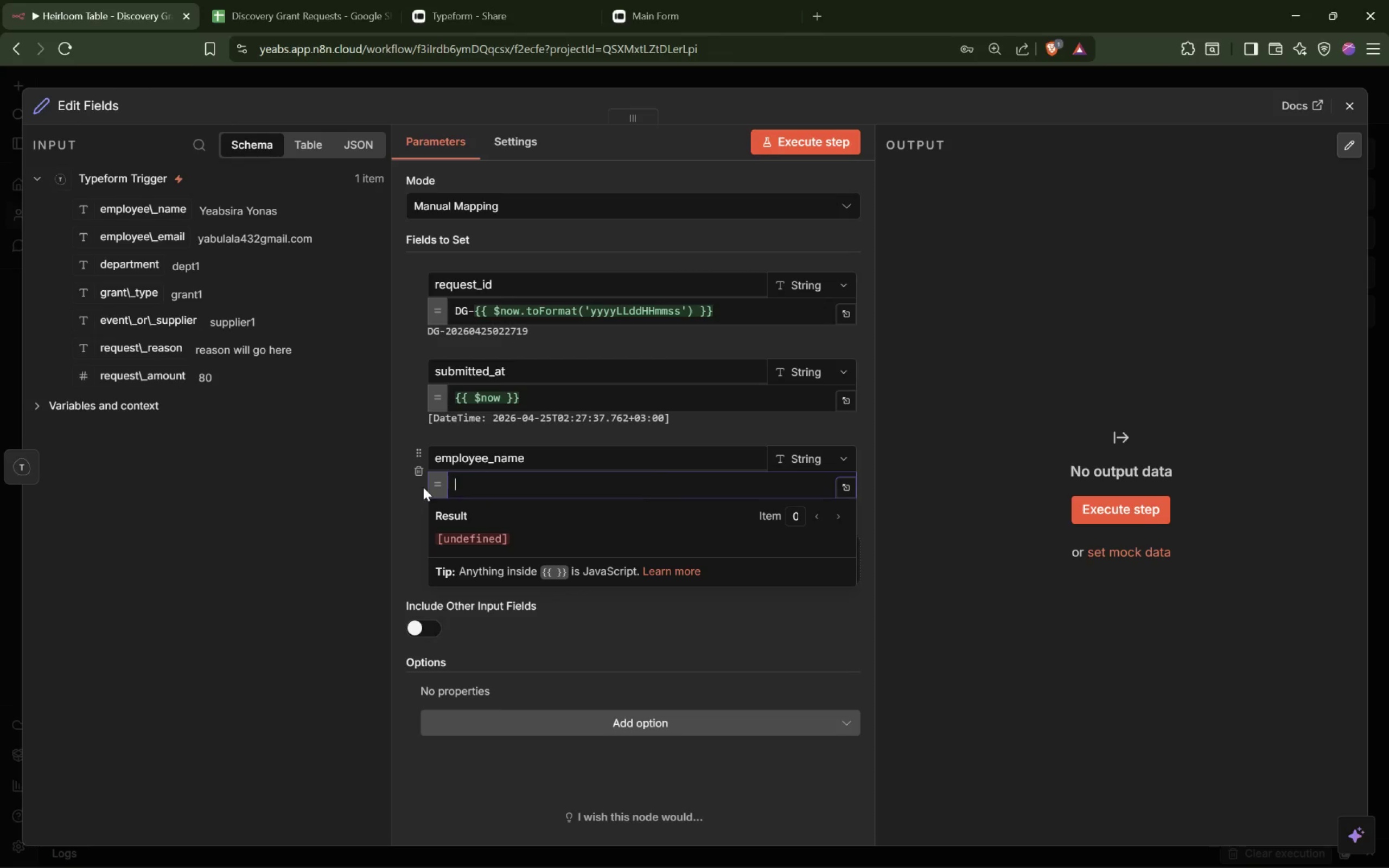 
key(Backspace)
 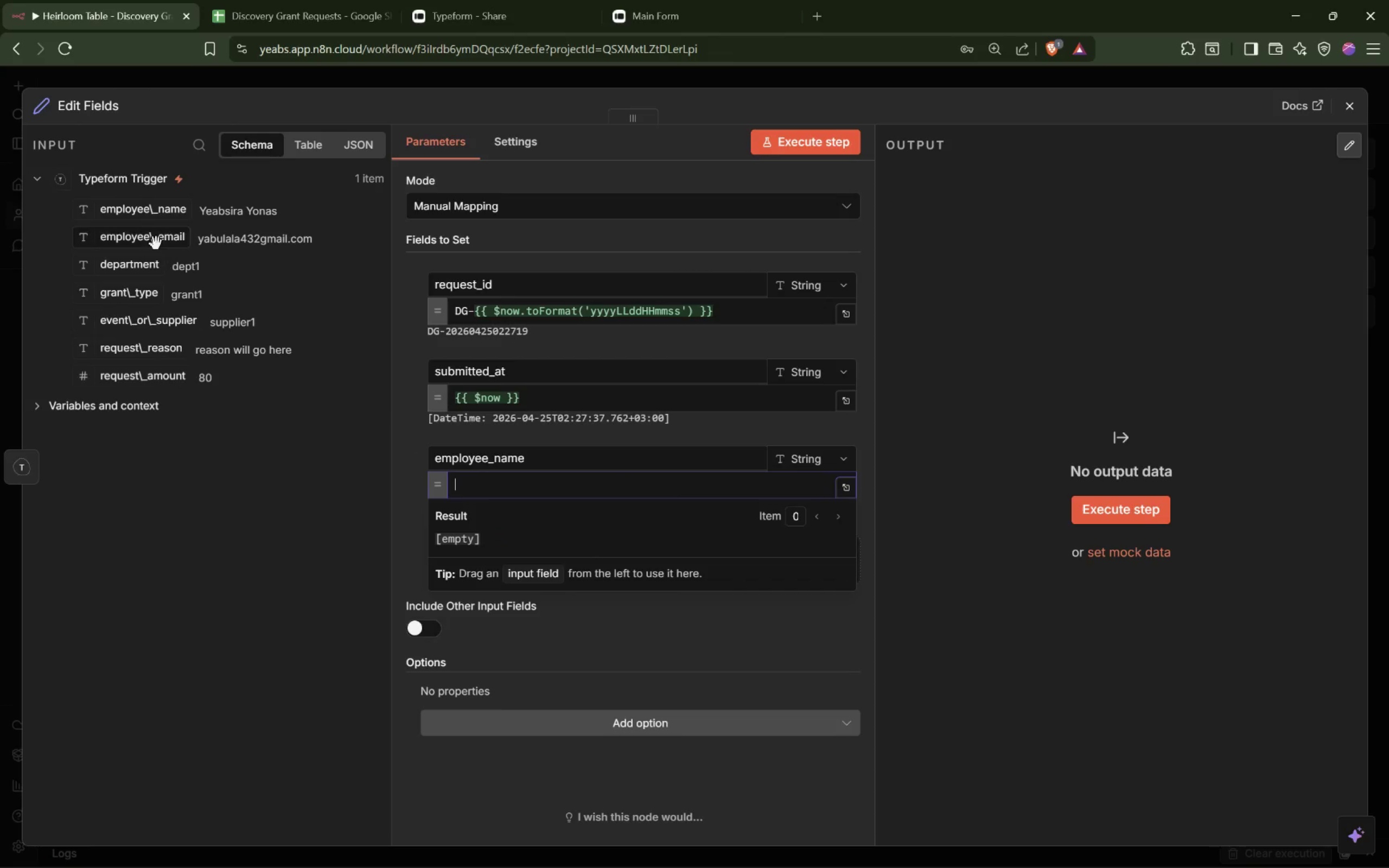 
left_click_drag(start_coordinate=[154, 242], to_coordinate=[494, 479])
 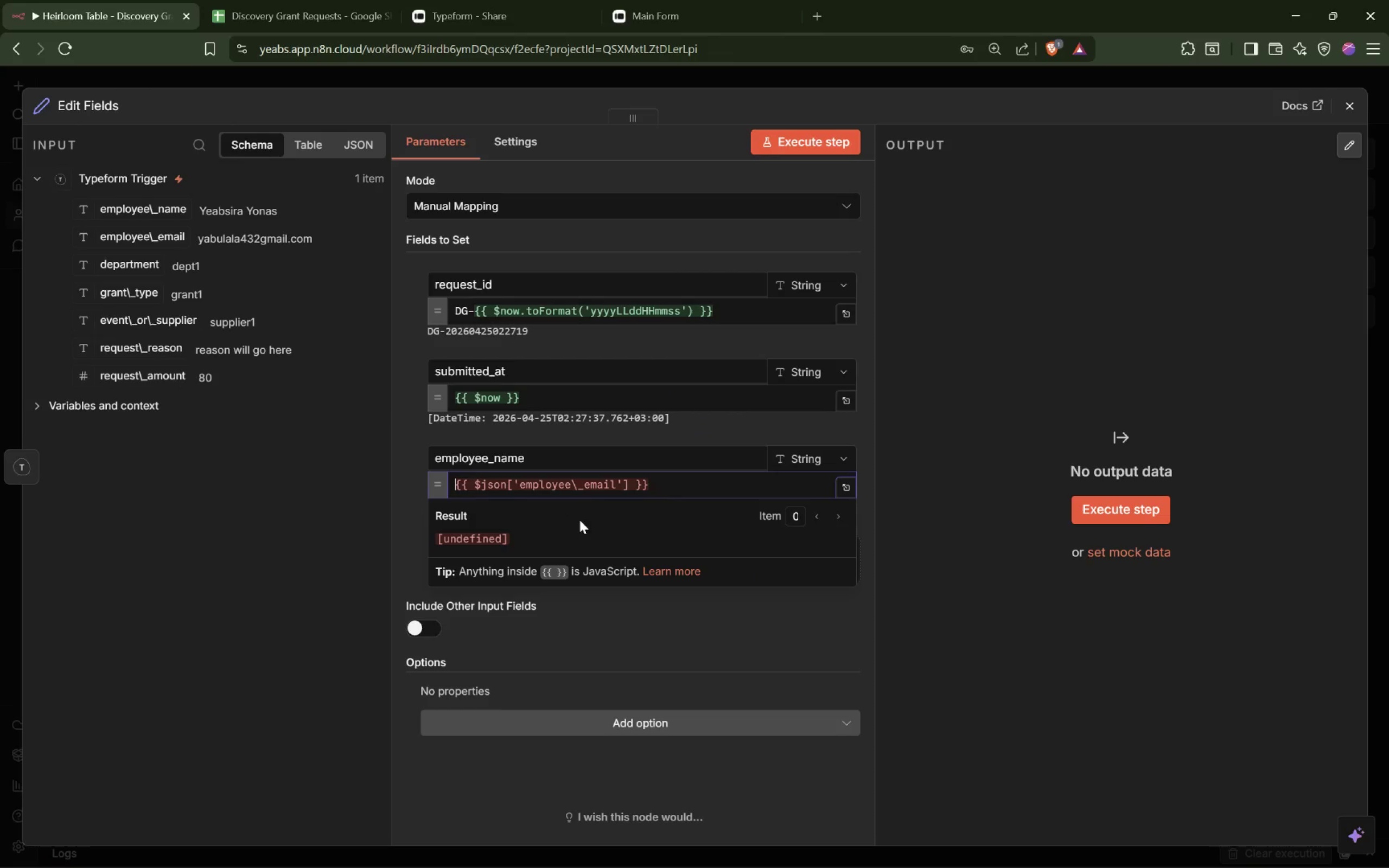 
left_click([579, 489])
 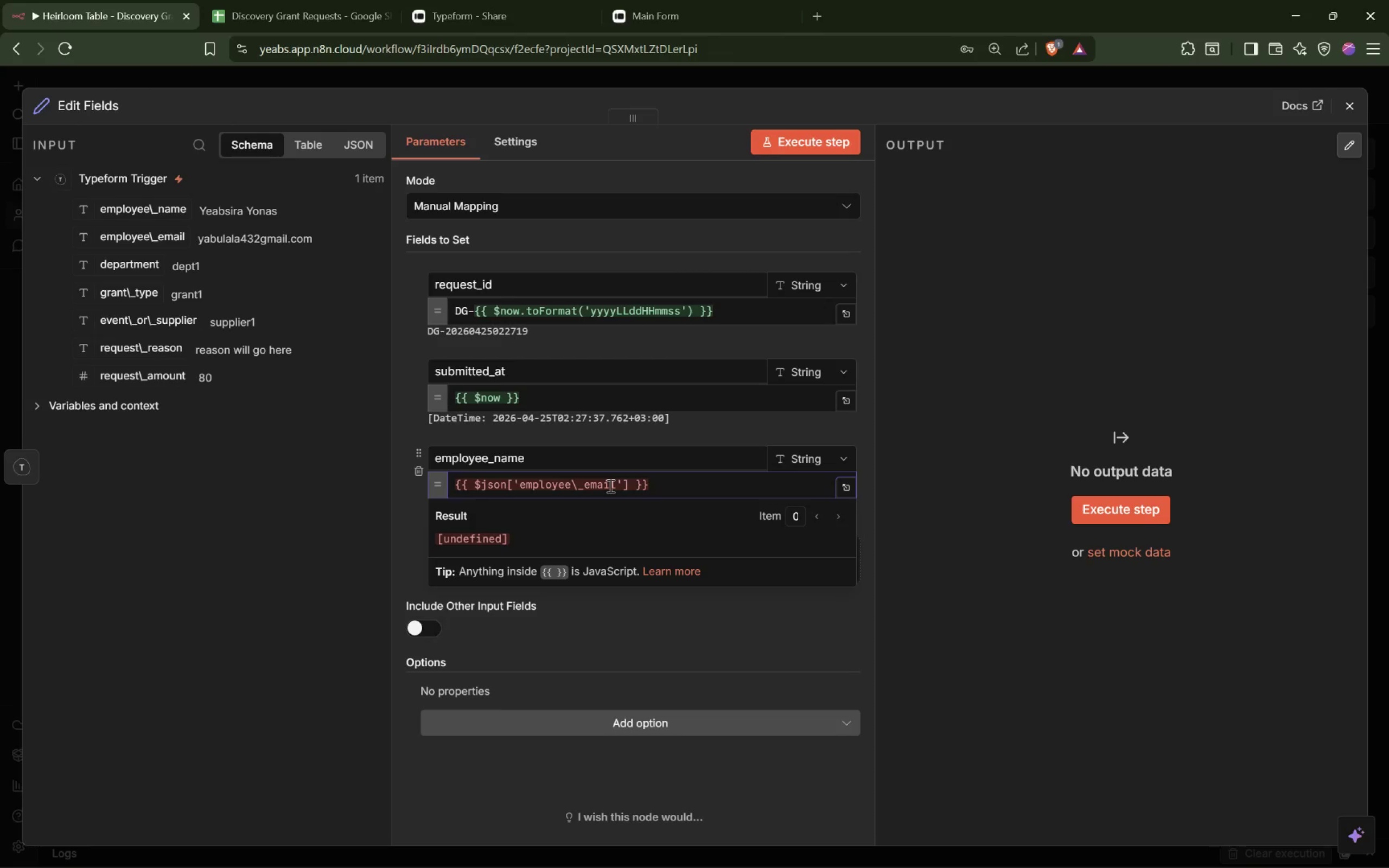 
key(Backspace)
 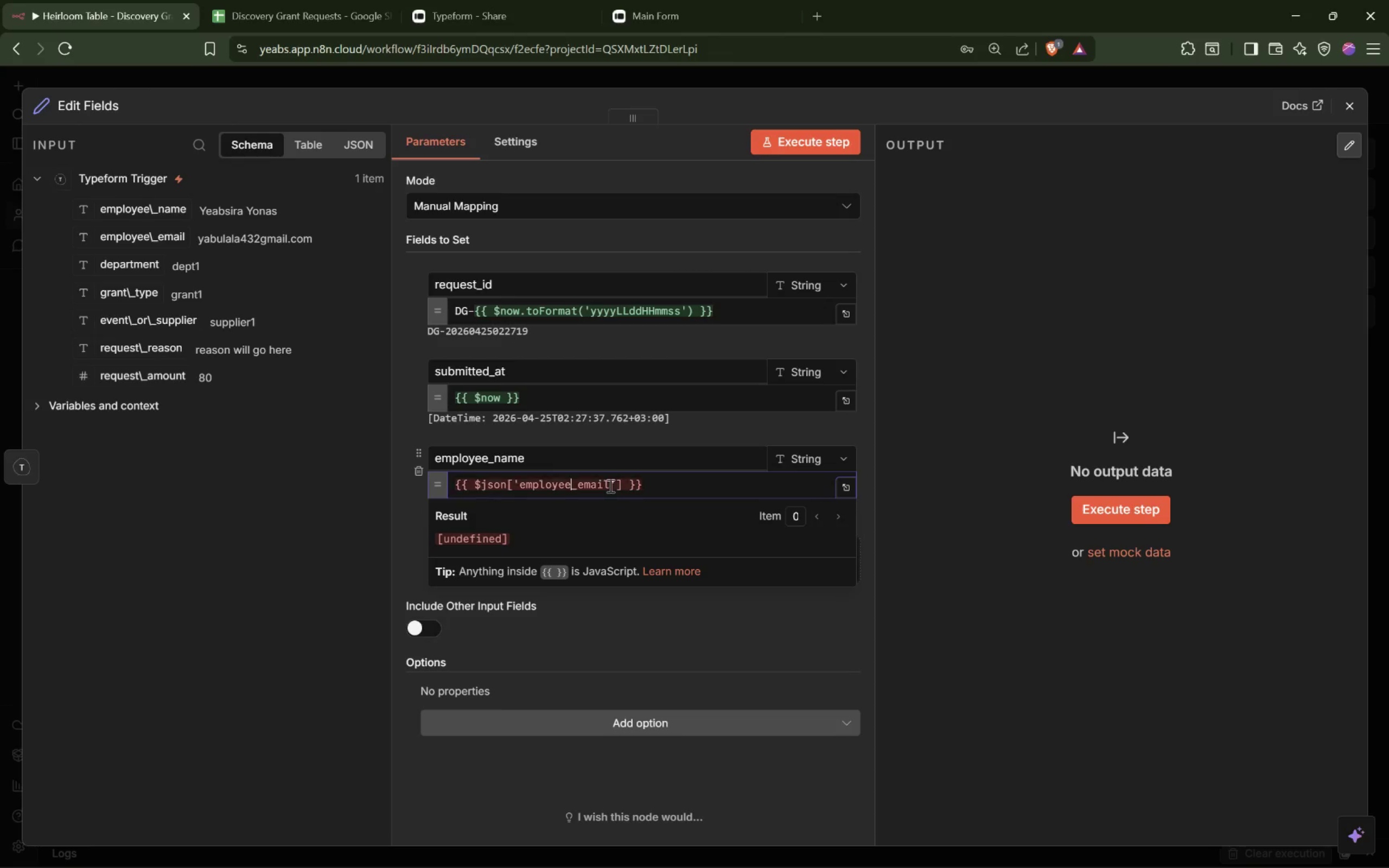 
key(Enter)
 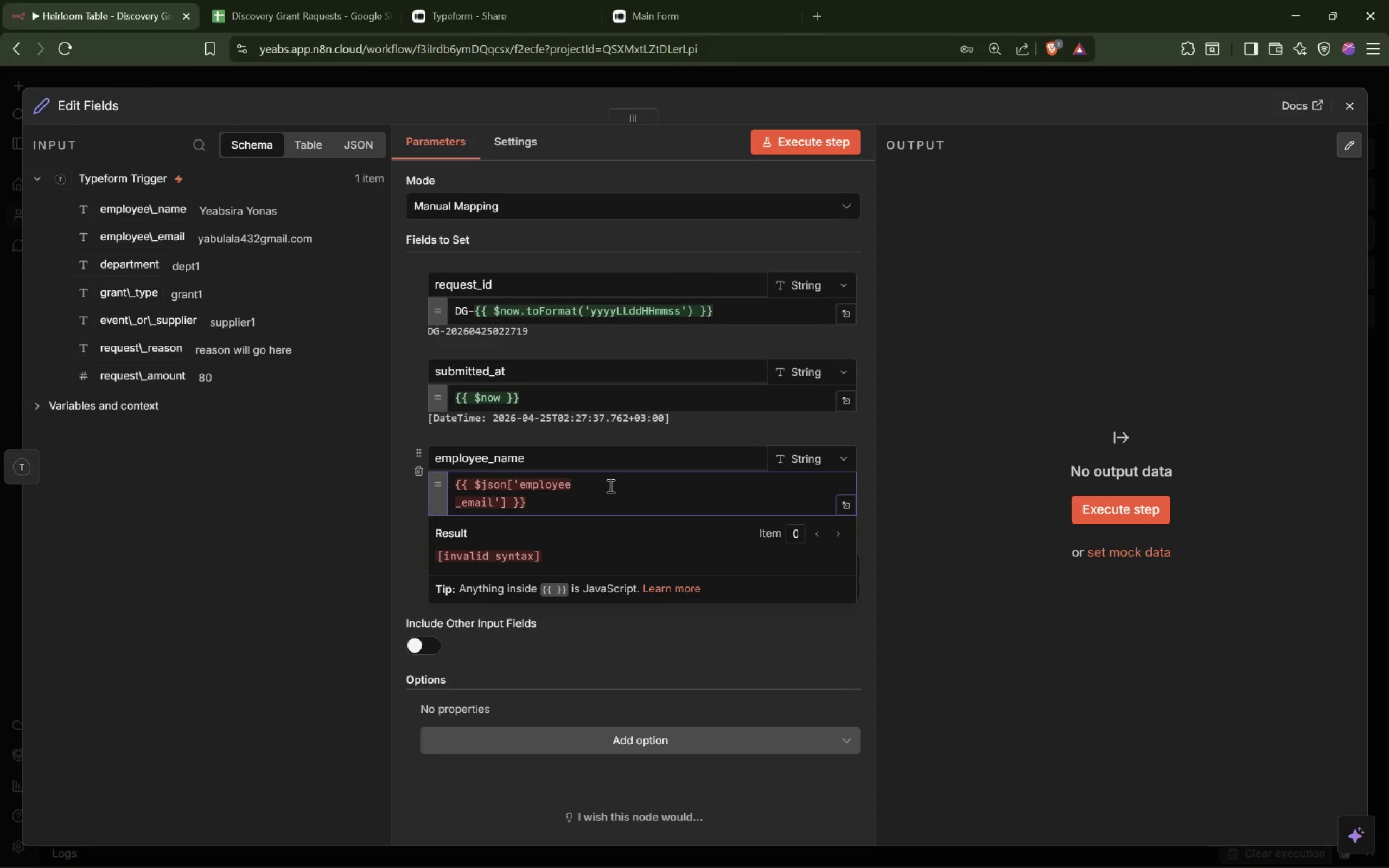 
key(Backspace)
 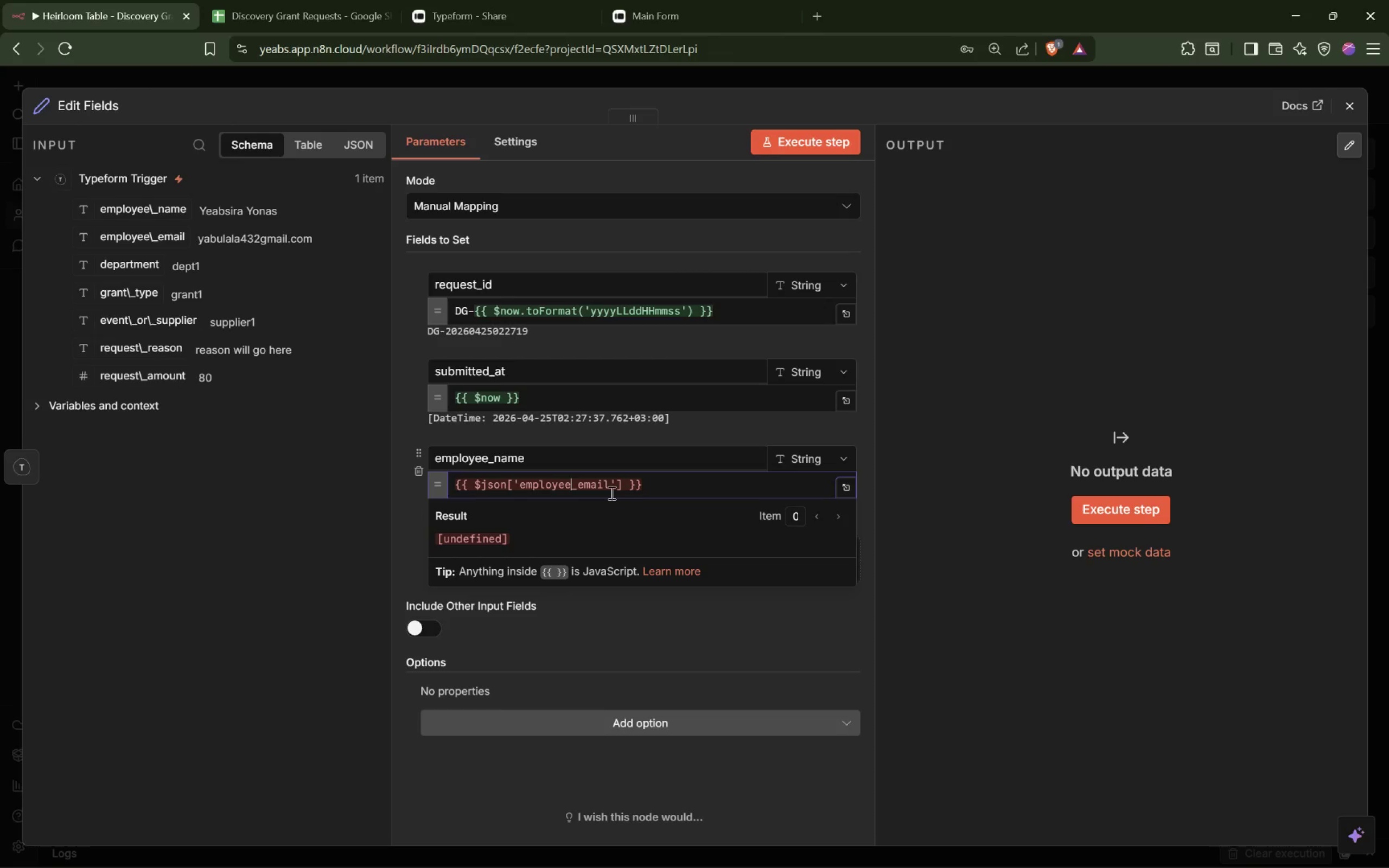 
left_click([20, 468])
 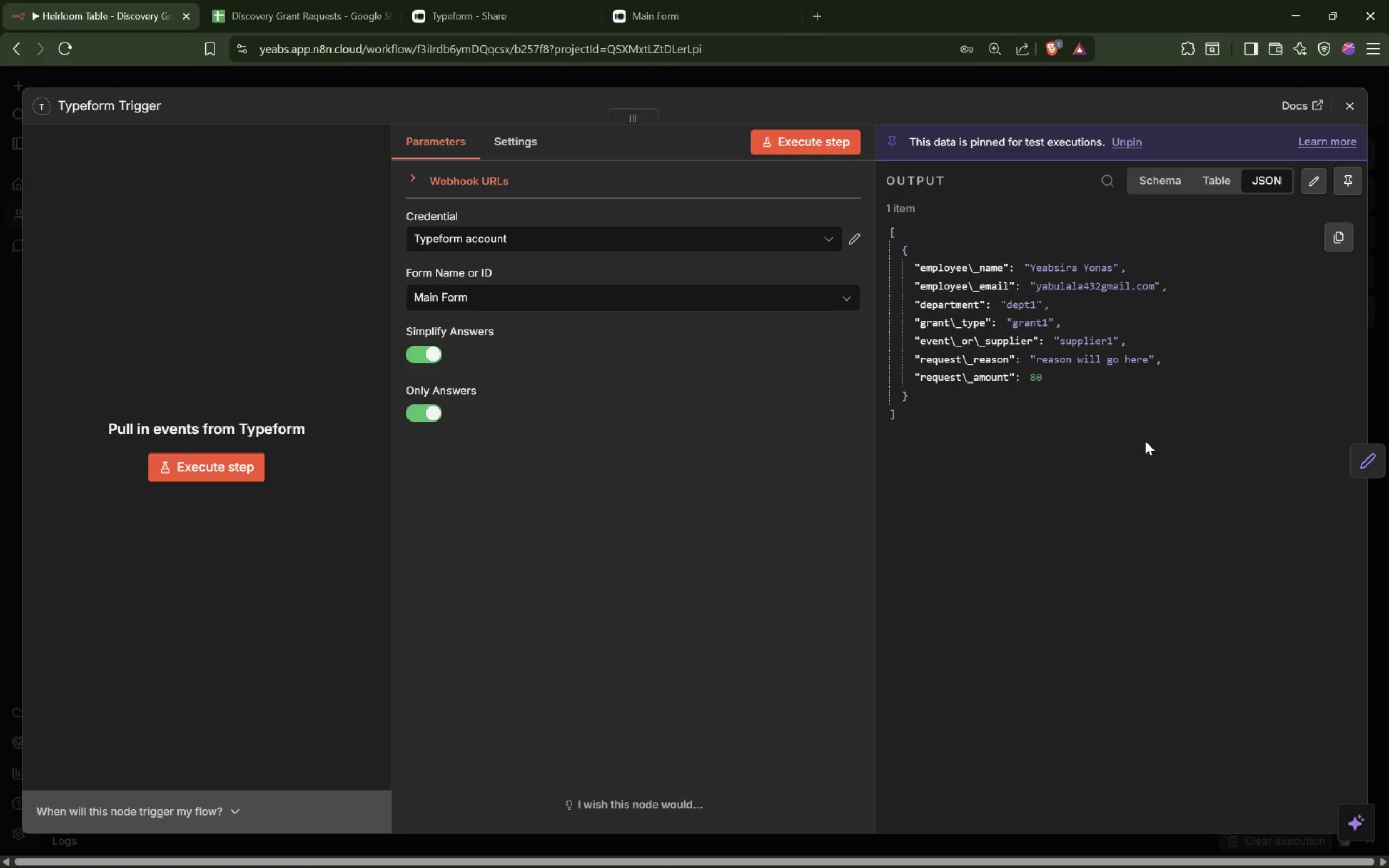 
wait(10.7)
 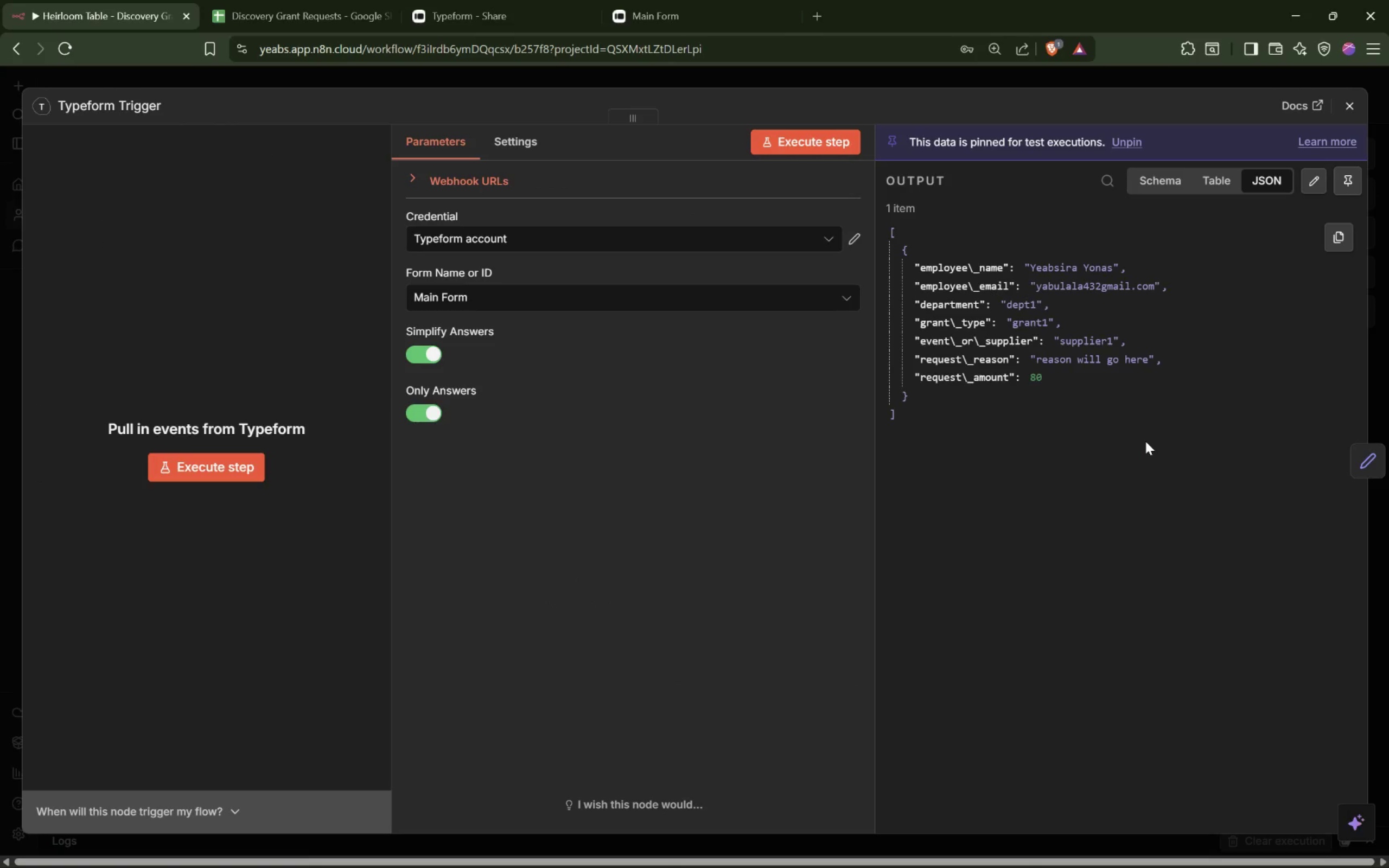 
left_click([670, 5])
 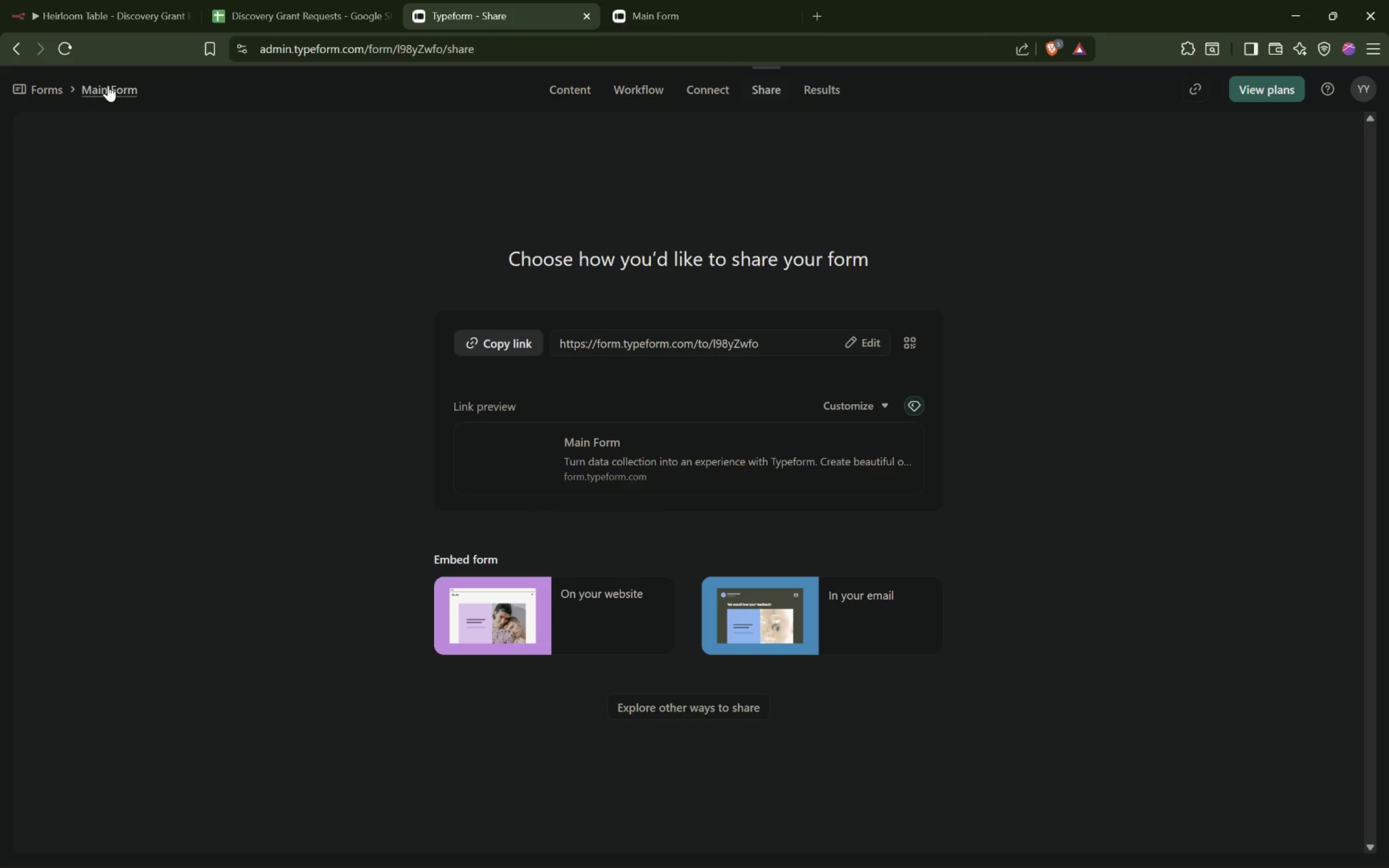 
wait(6.91)
 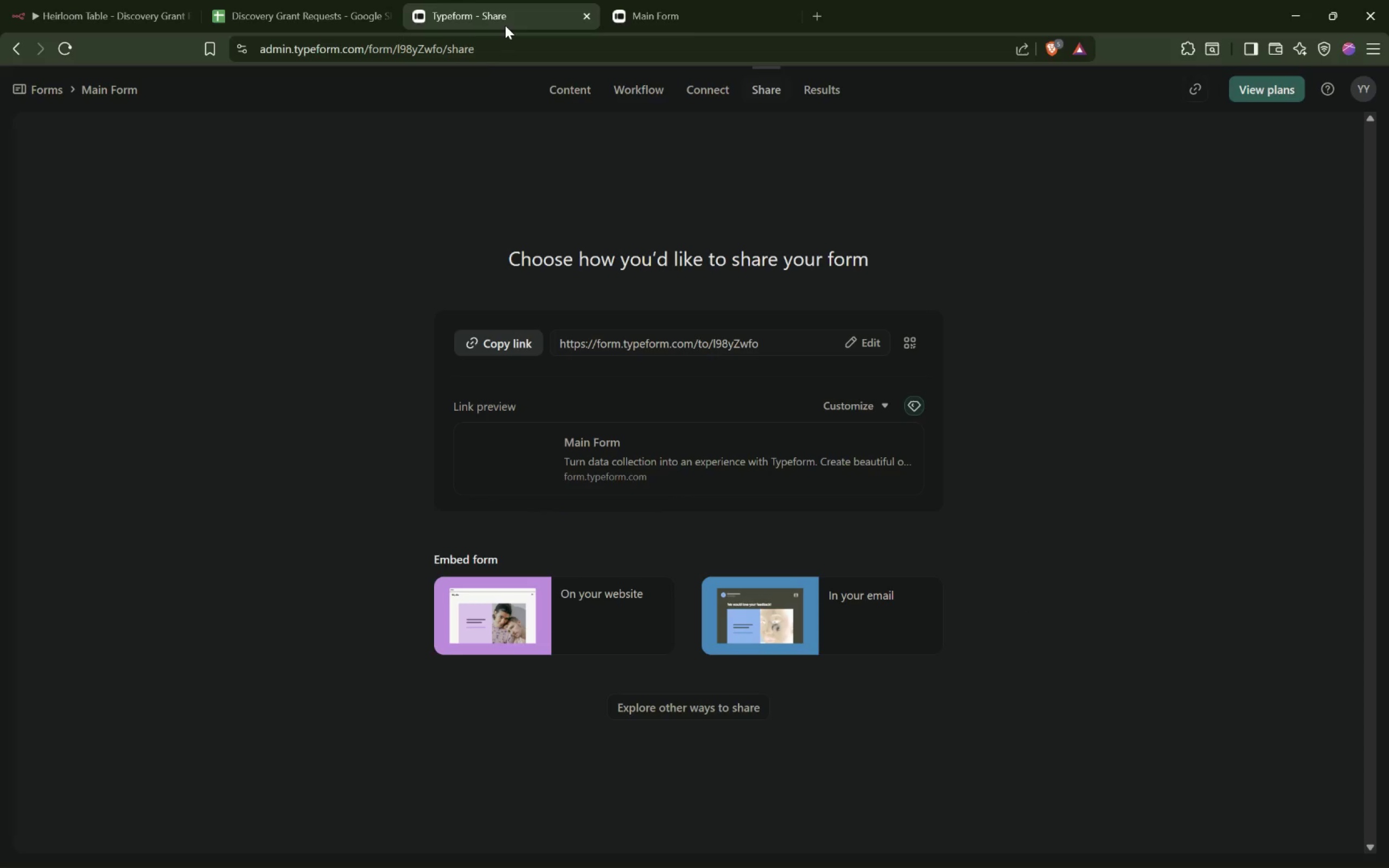 
left_click([774, 525])
 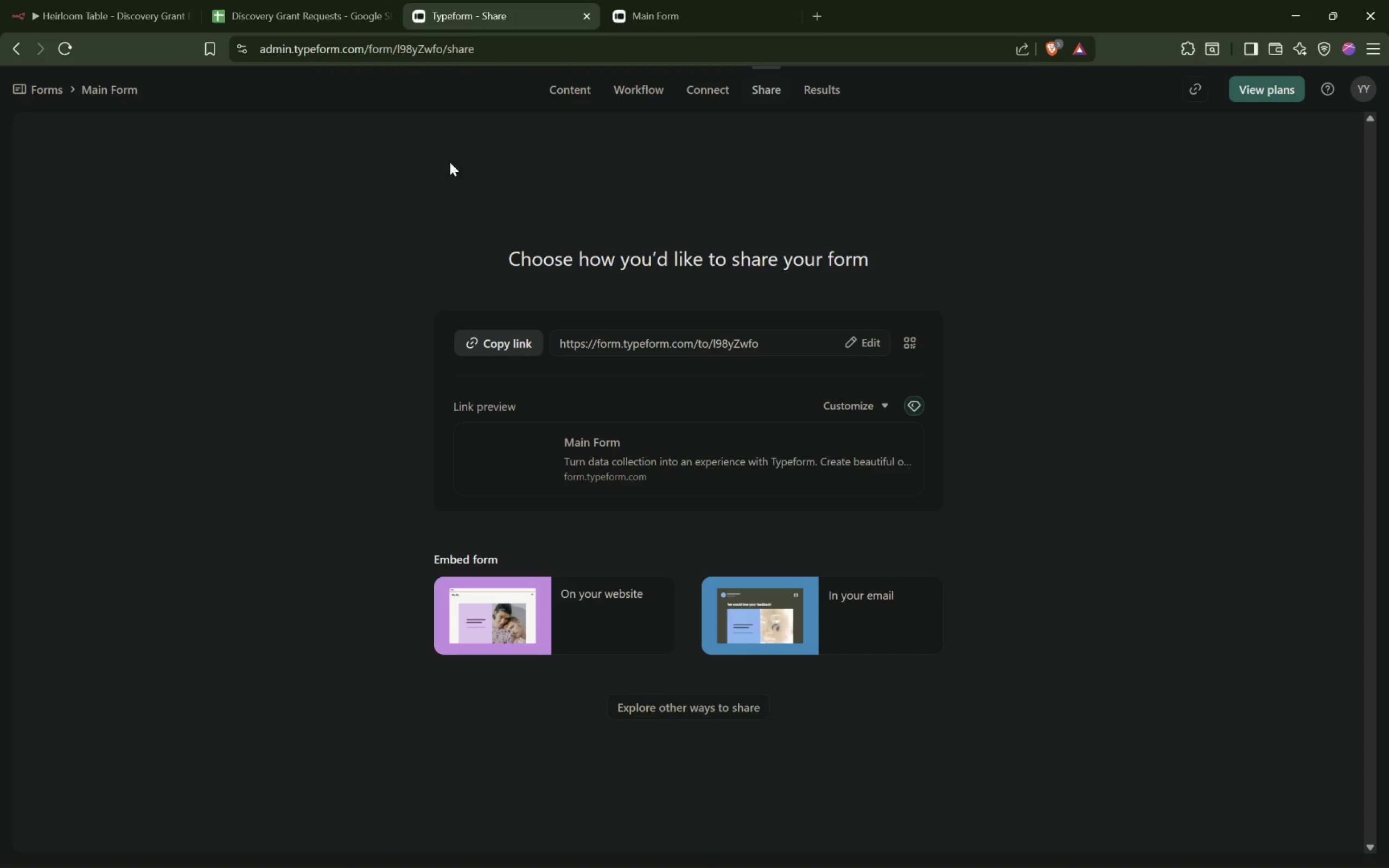 
left_click([481, 210])
 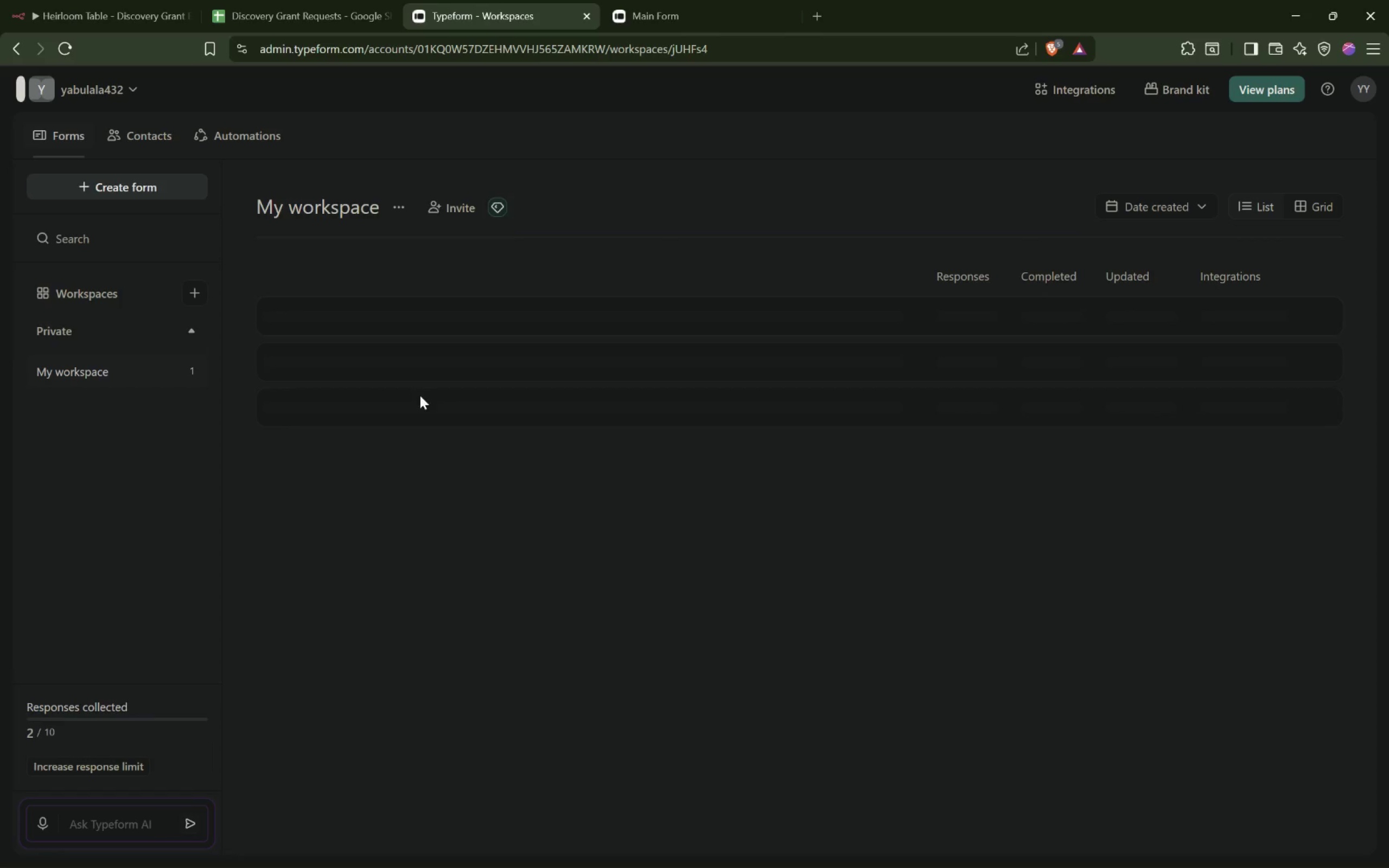 
wait(5.47)
 